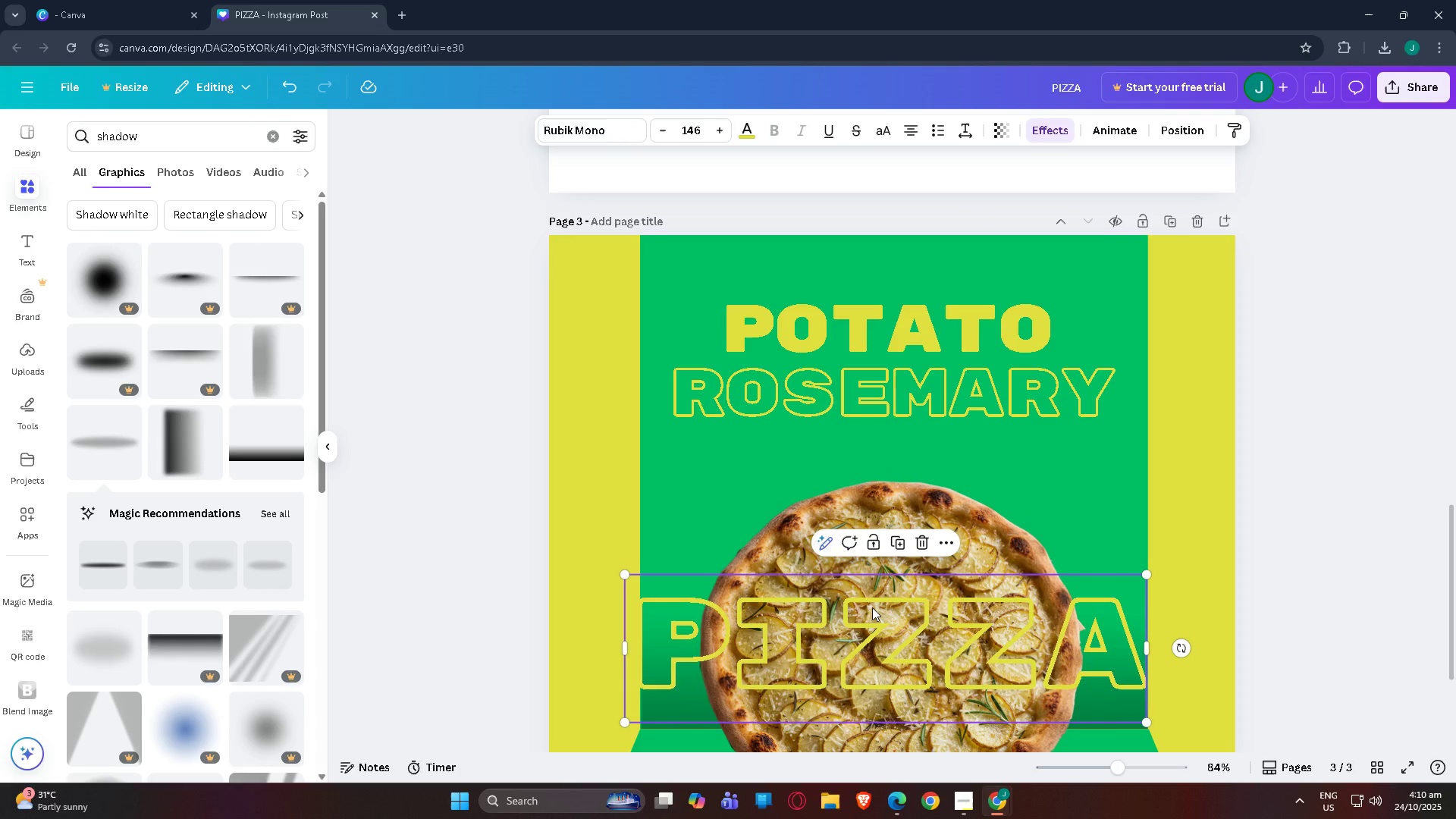 
left_click([872, 607])
 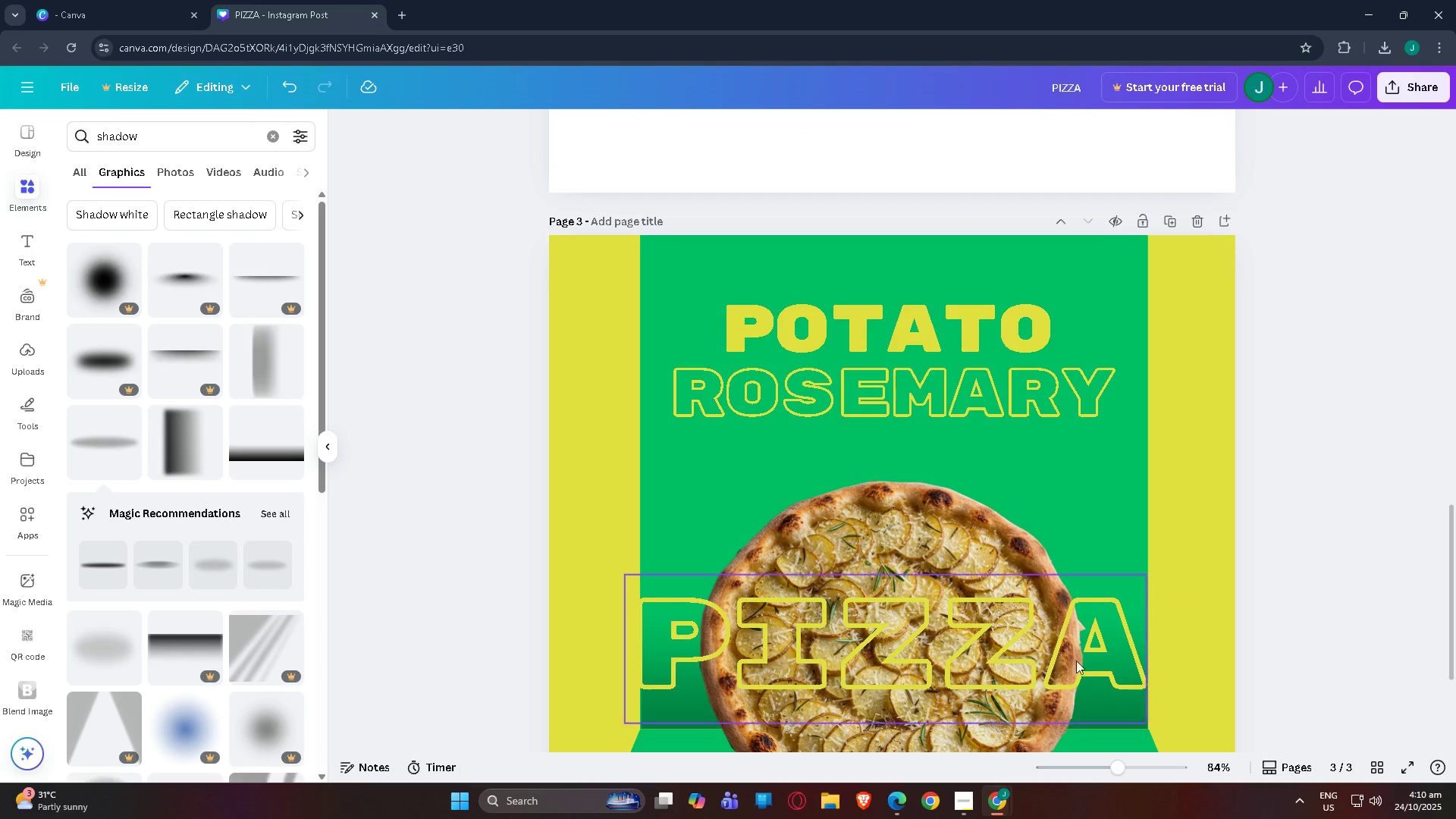 
left_click([1063, 668])
 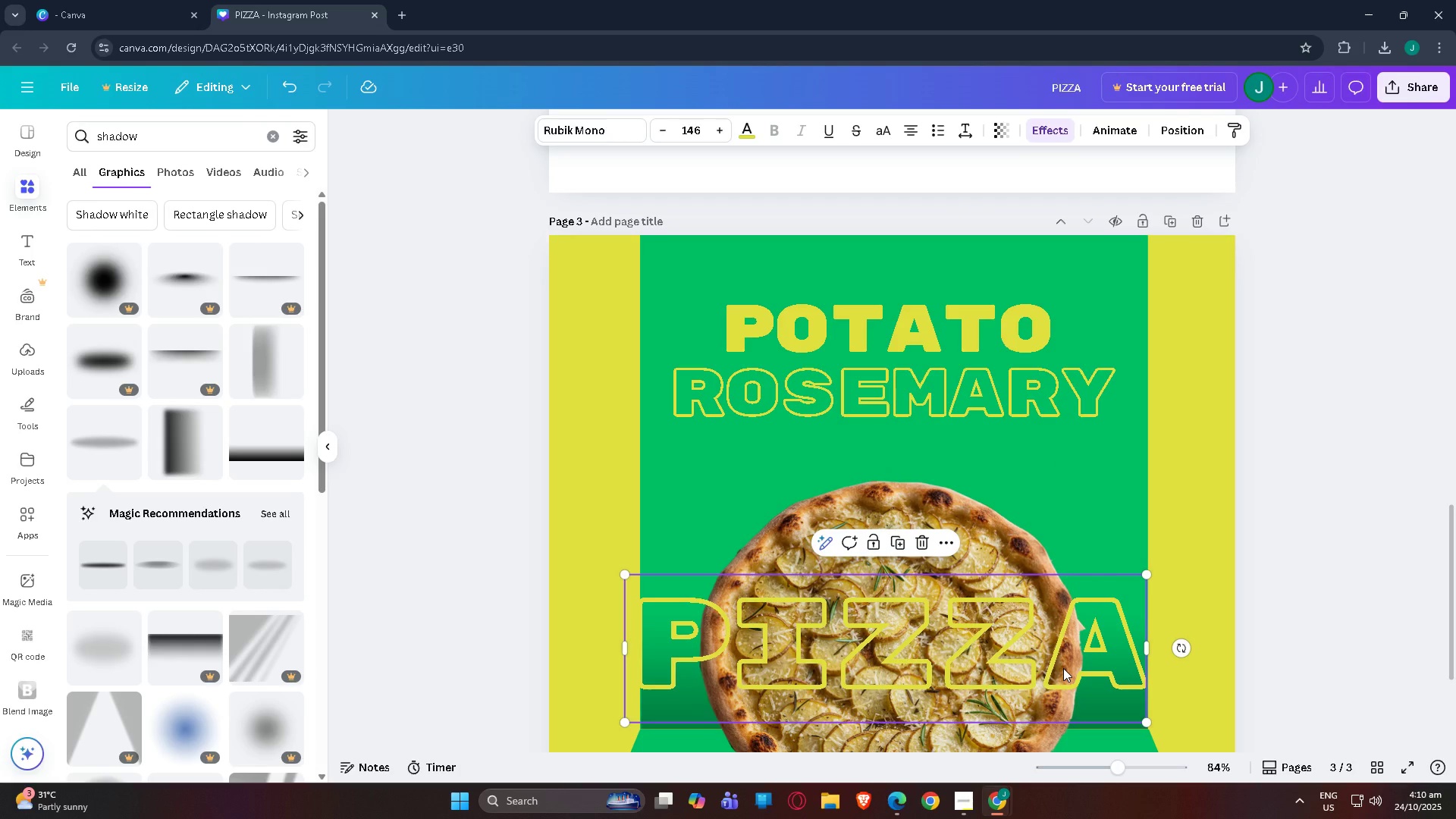 
key(Control+BracketLeft)
 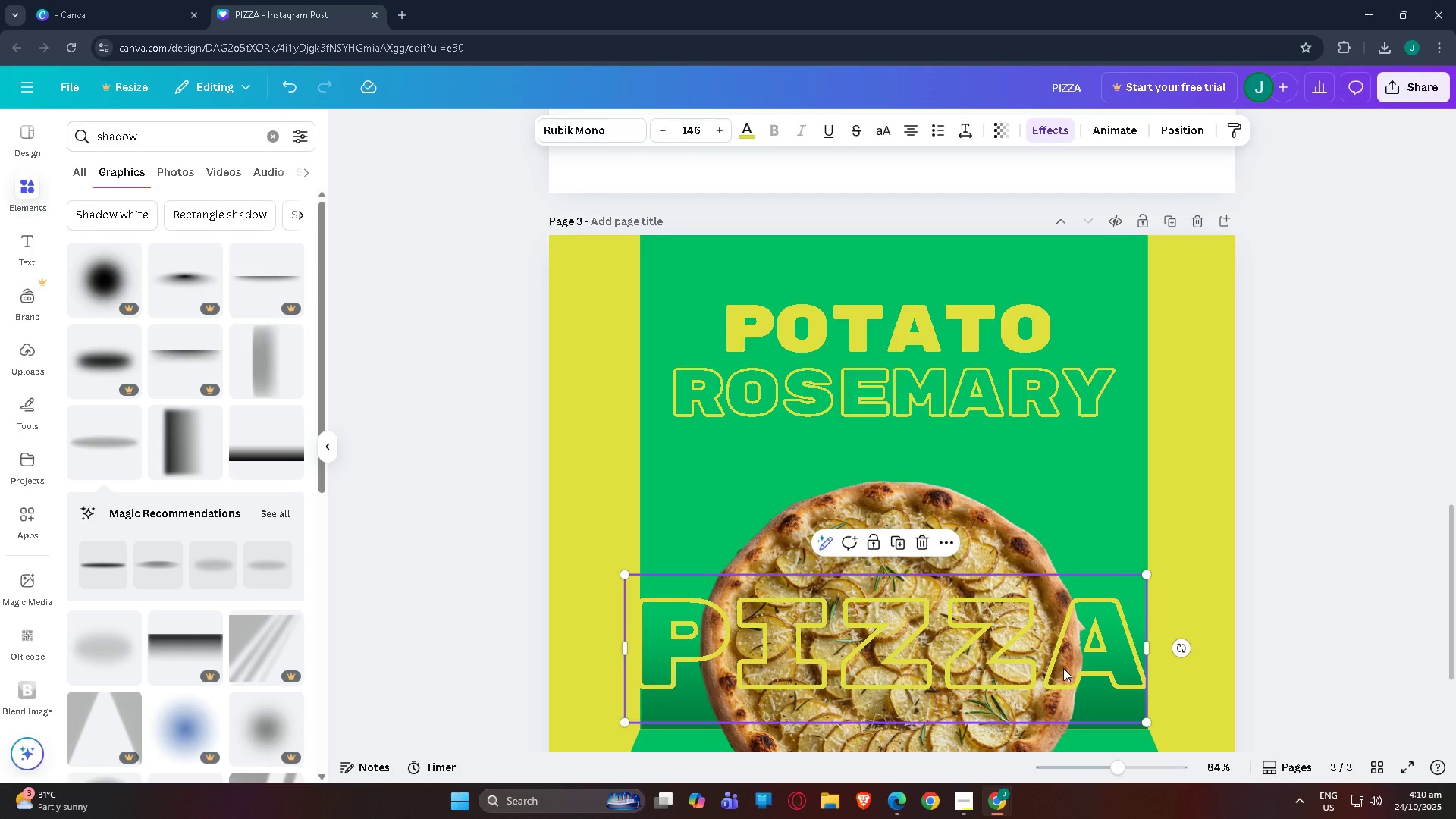 
key(Control+BracketLeft)
 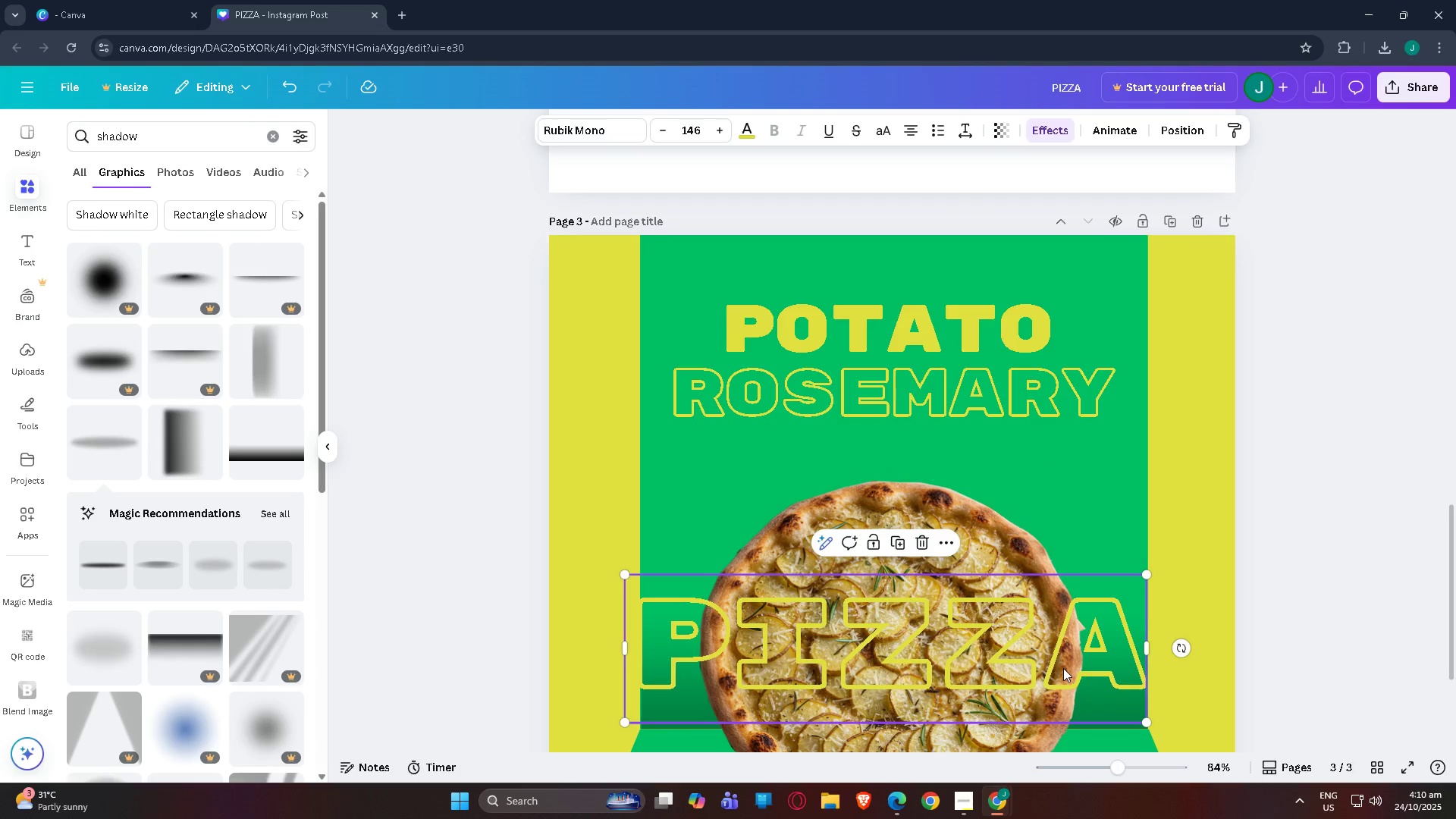 
key(Control+BracketLeft)
 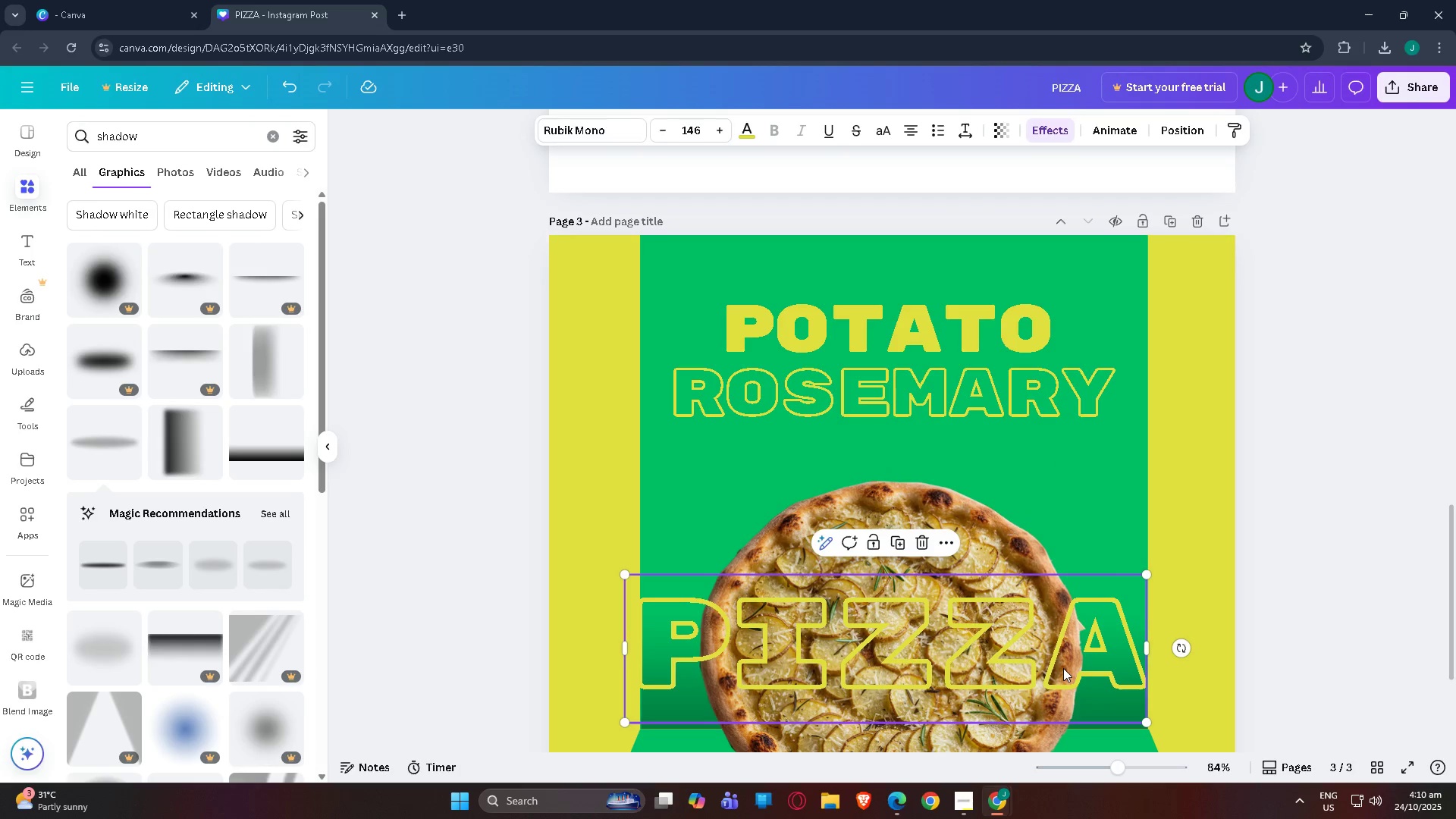 
key(Control+BracketLeft)
 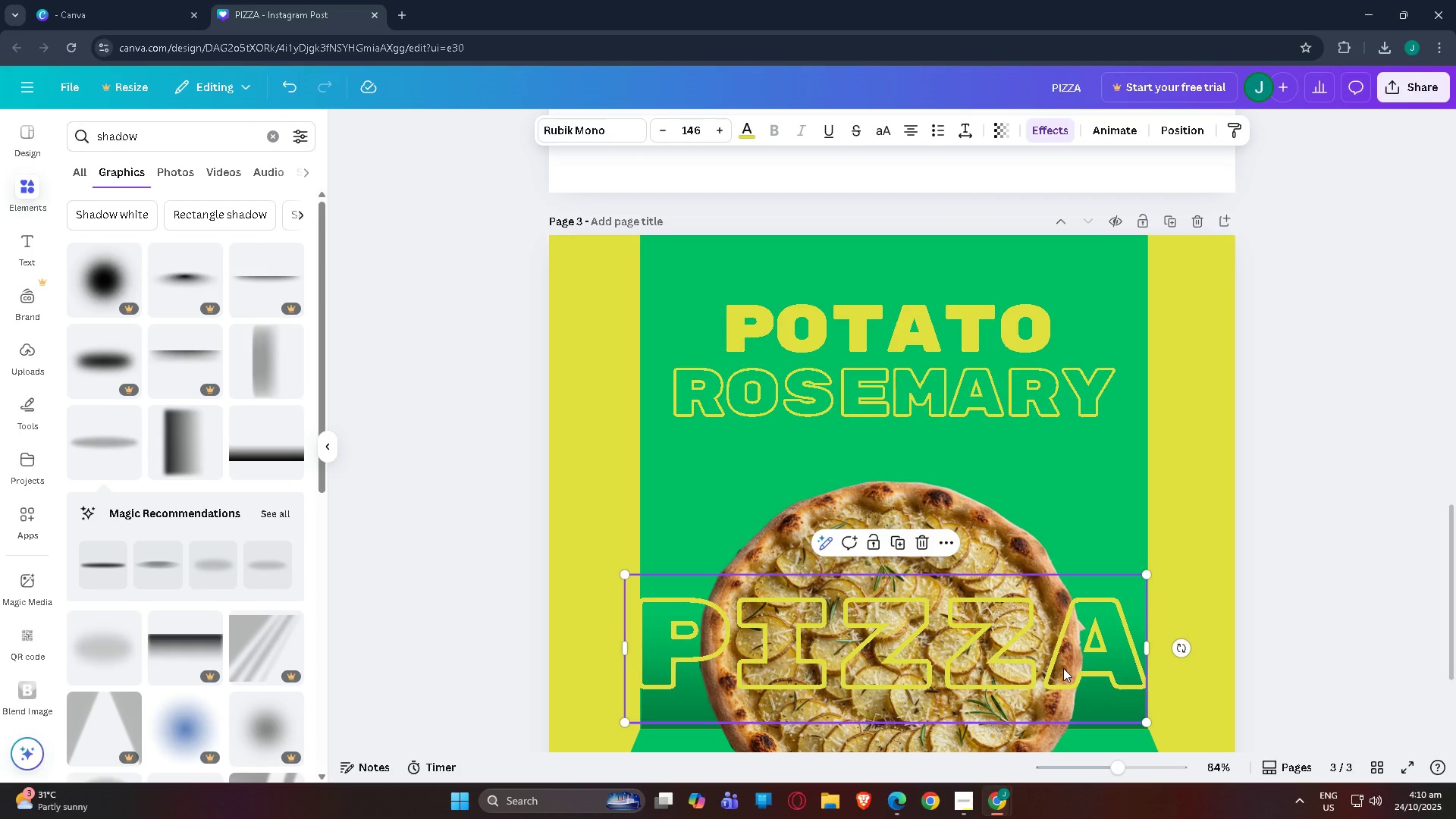 
key(Control+BracketLeft)
 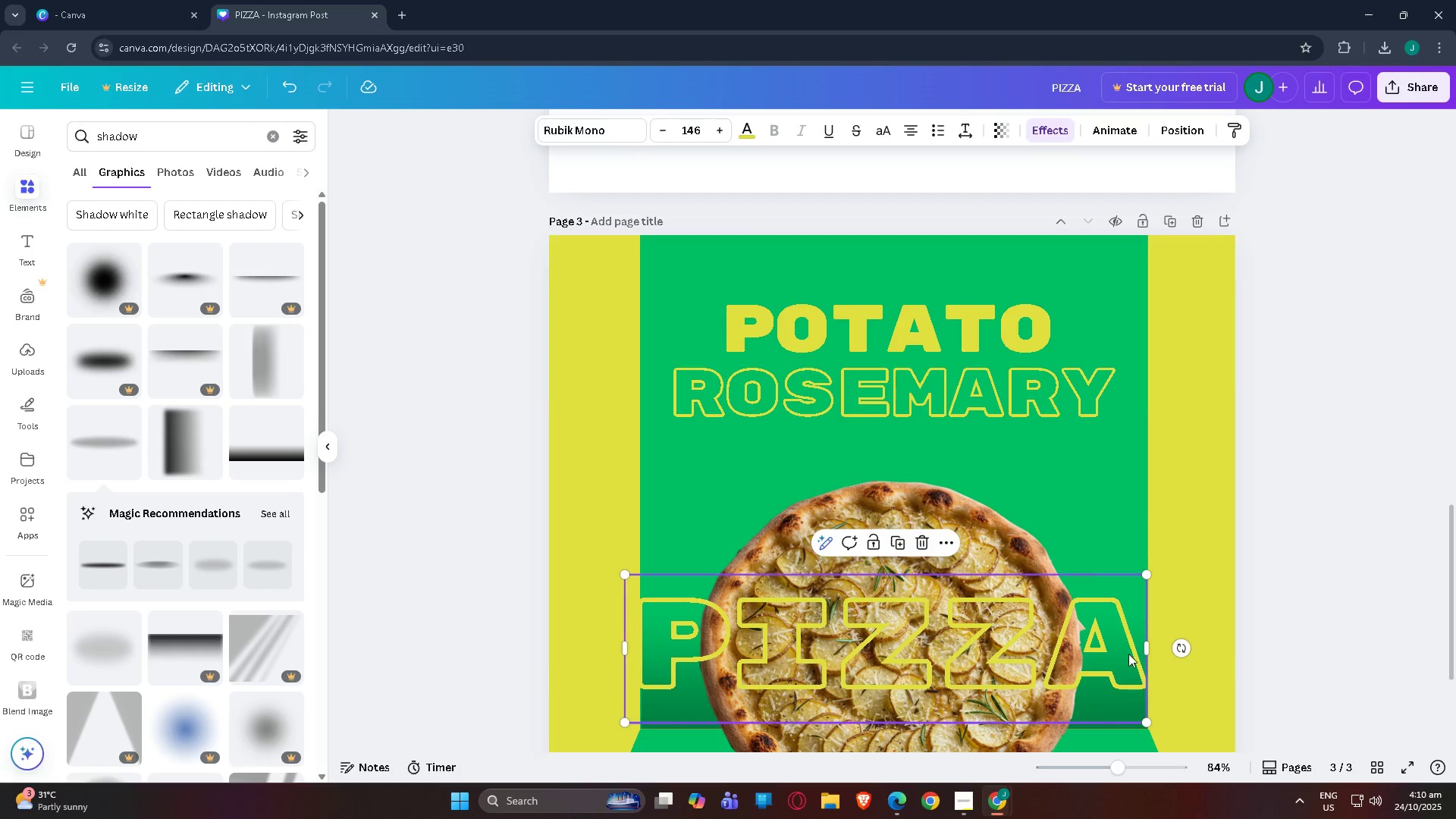 
left_click([1068, 635])
 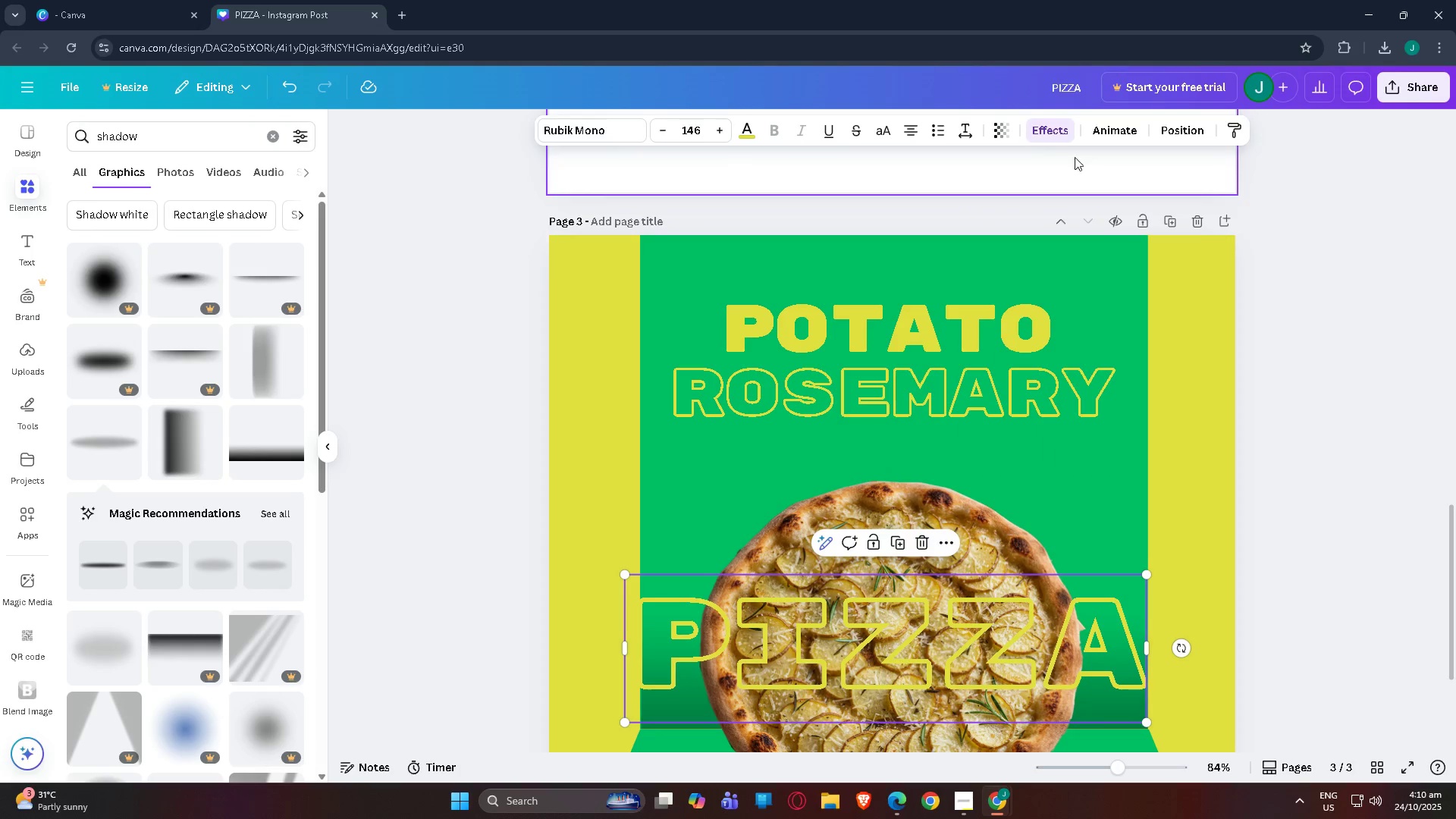 
left_click([1038, 133])
 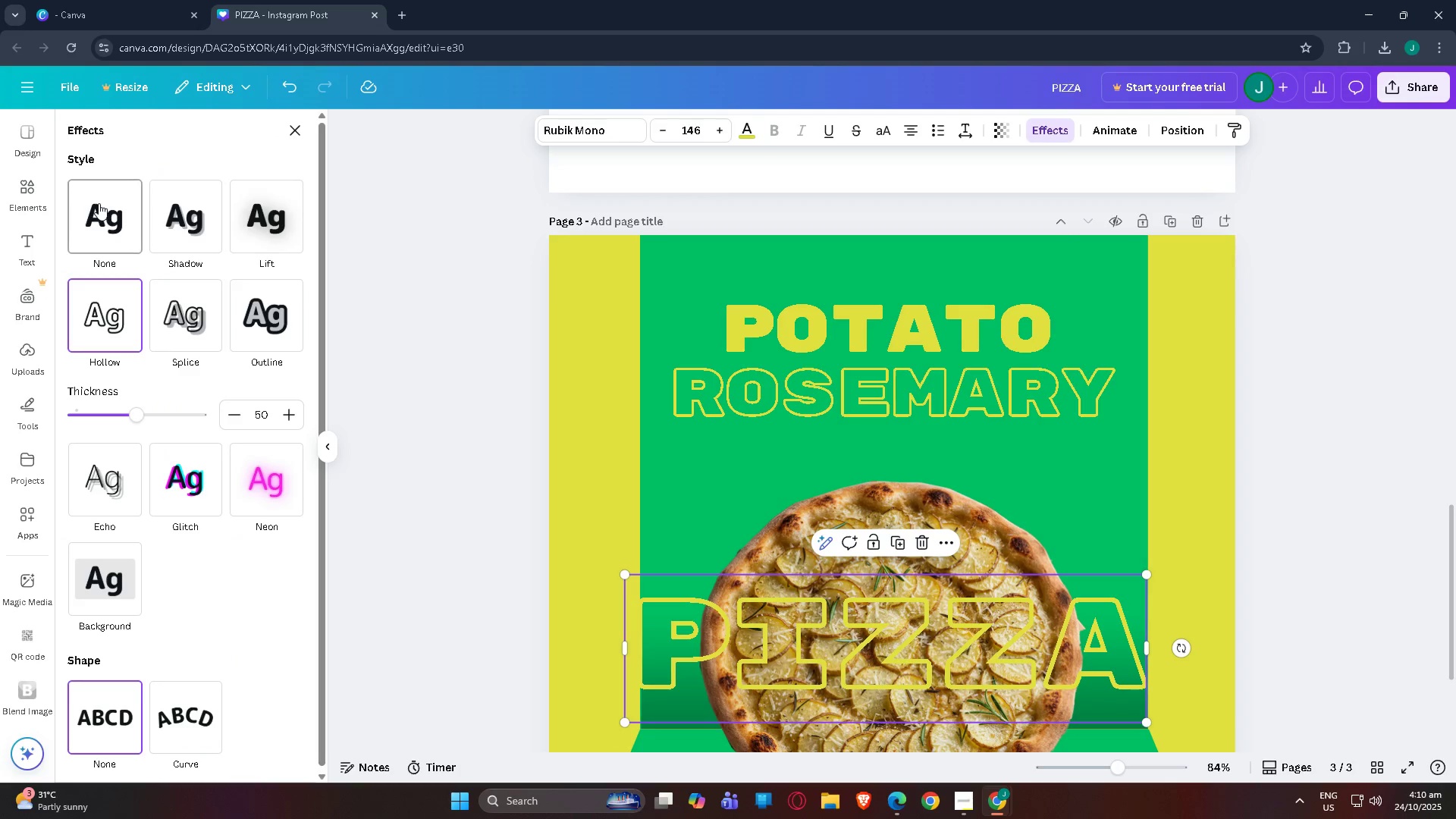 
left_click([99, 203])
 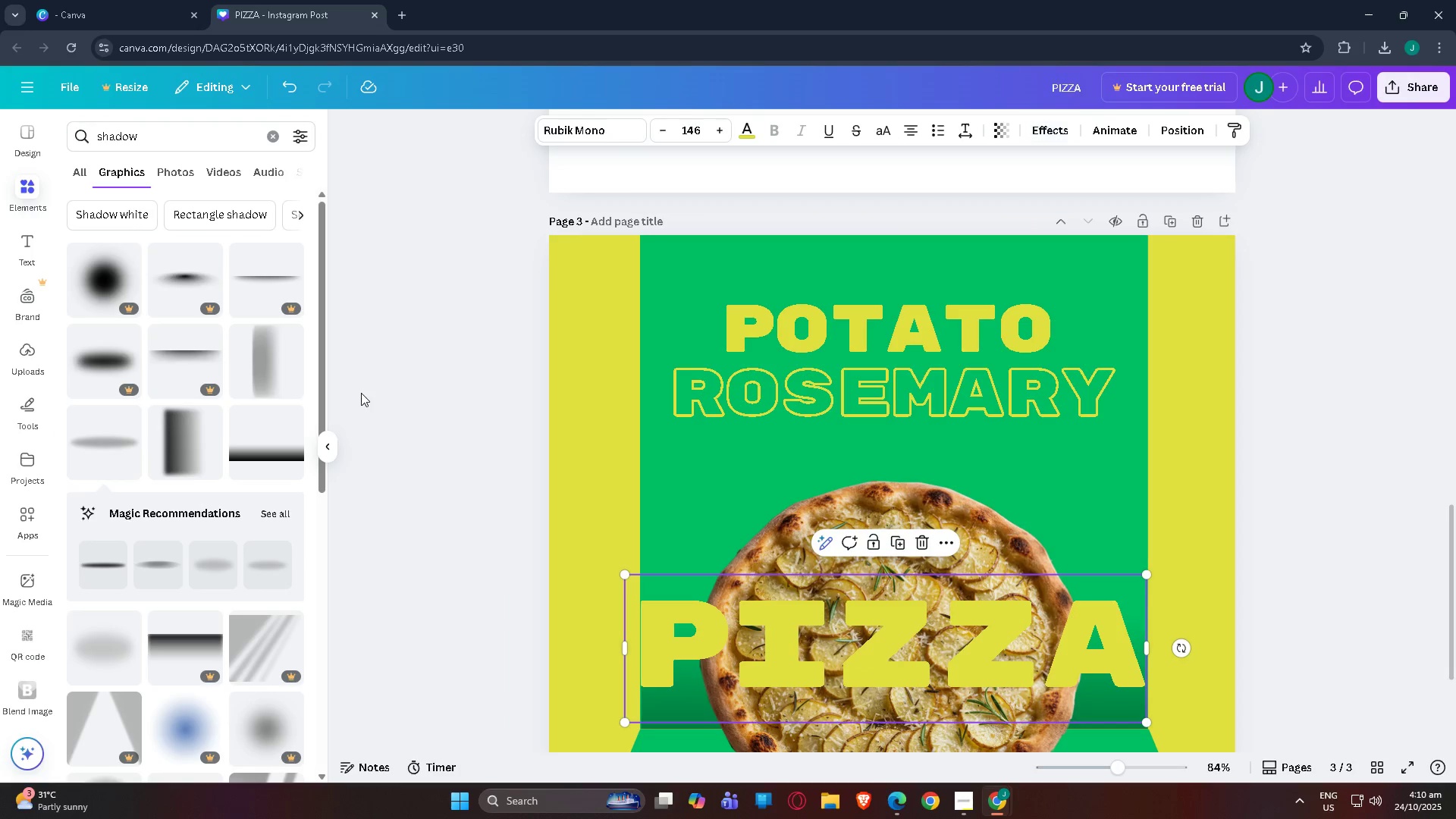 
double_click([360, 393])
 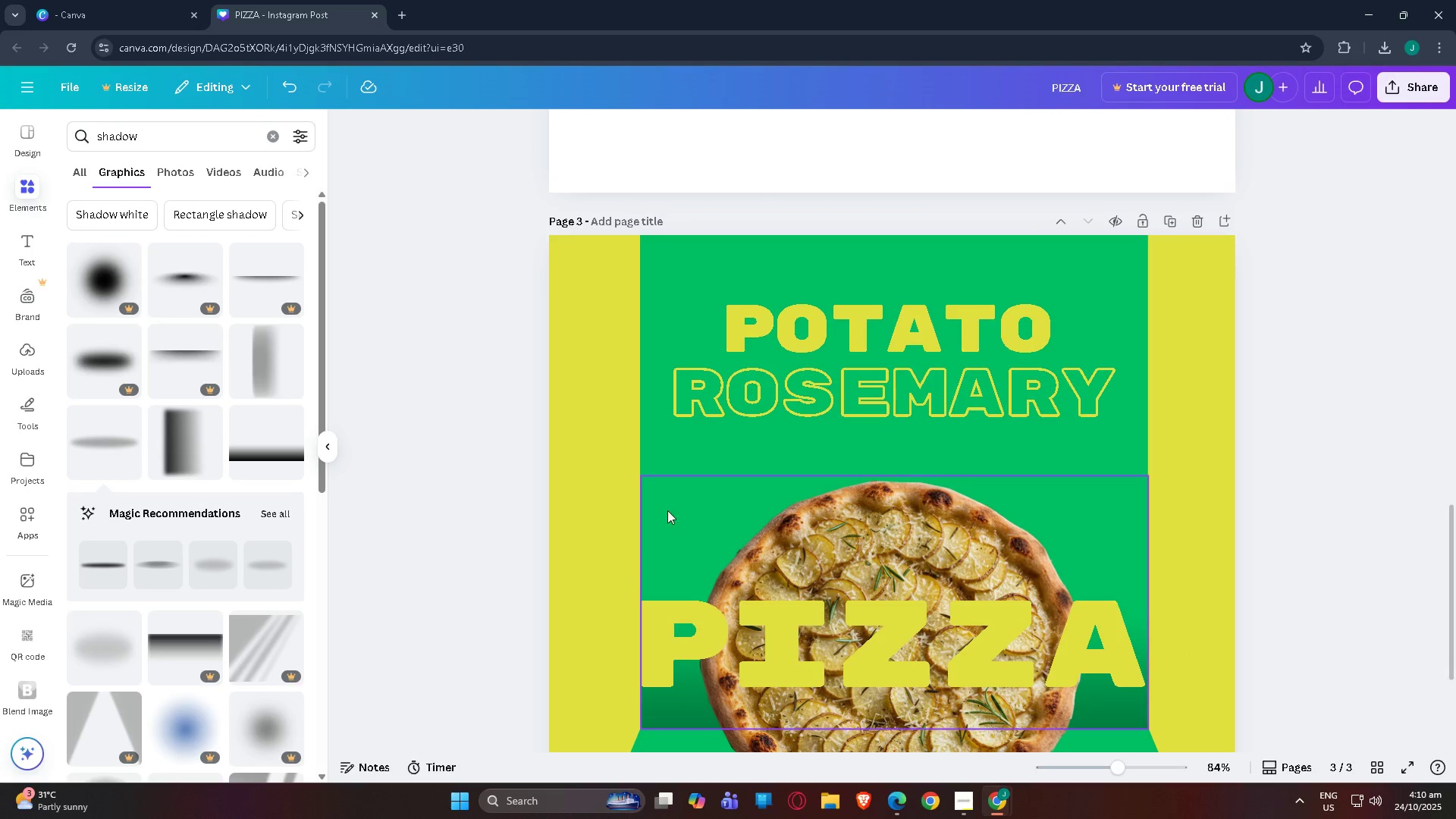 
scroll: coordinate [674, 568], scroll_direction: down, amount: 2.0
 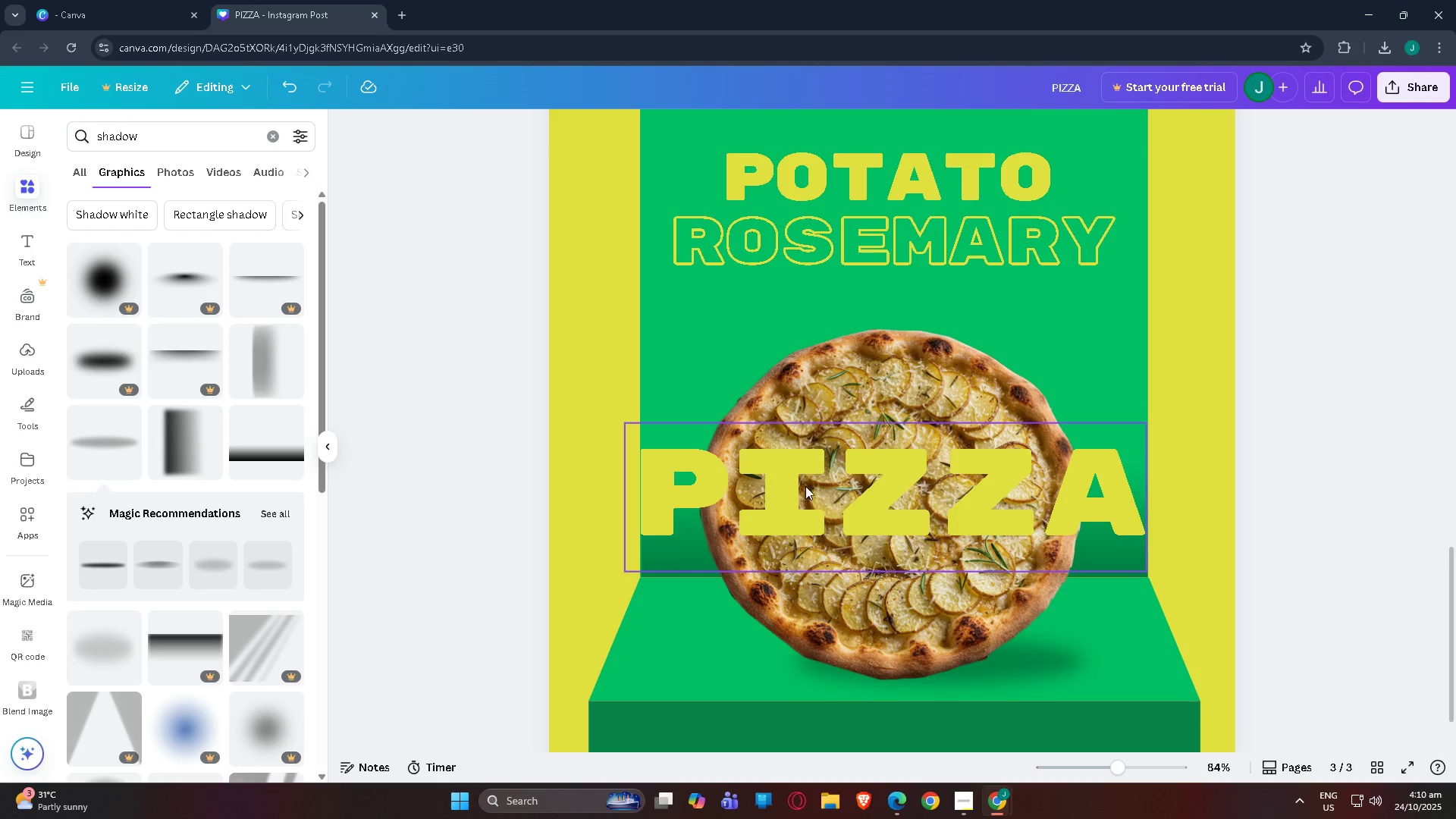 
left_click([805, 485])
 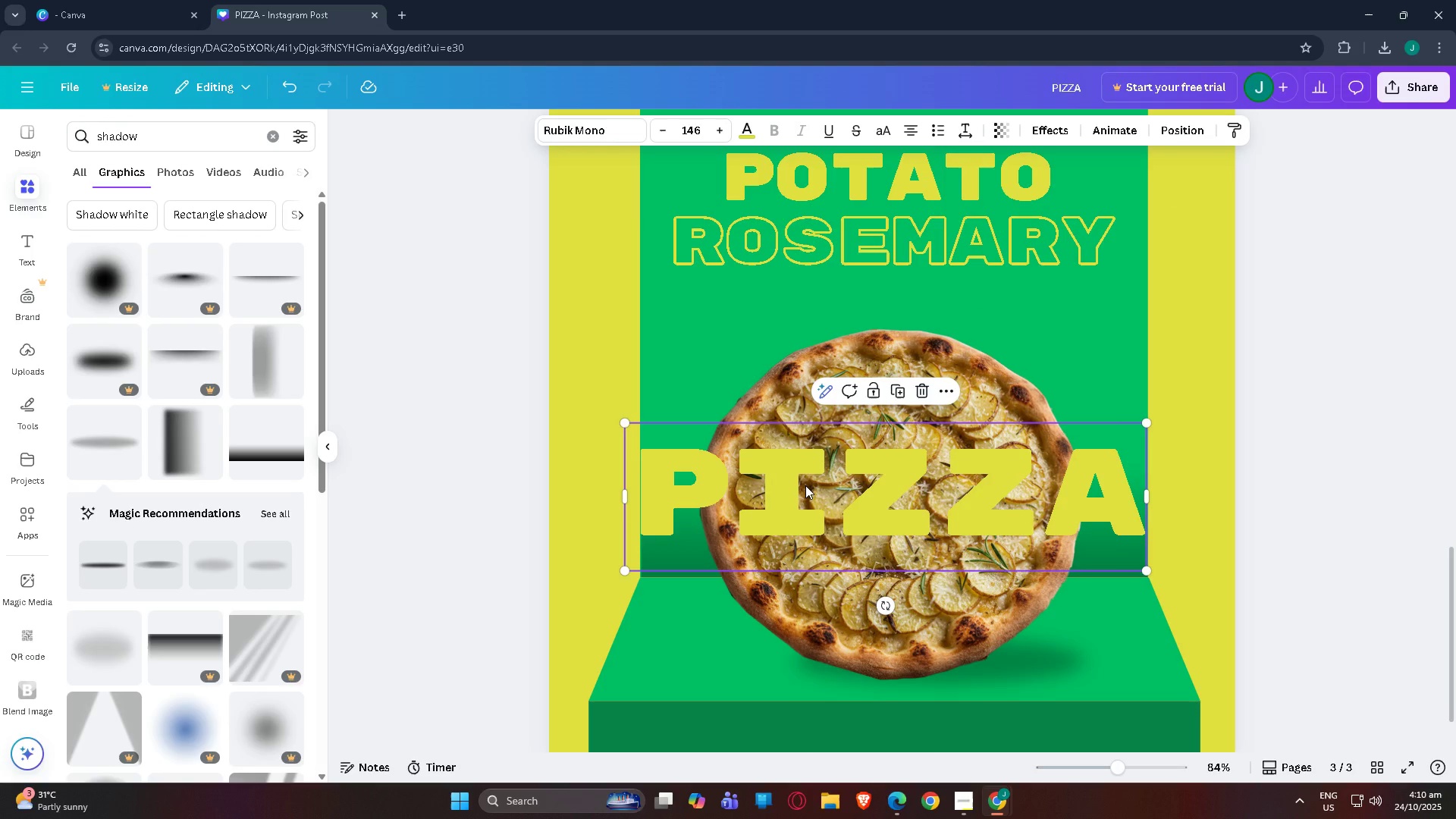 
key(Control+BracketLeft)
 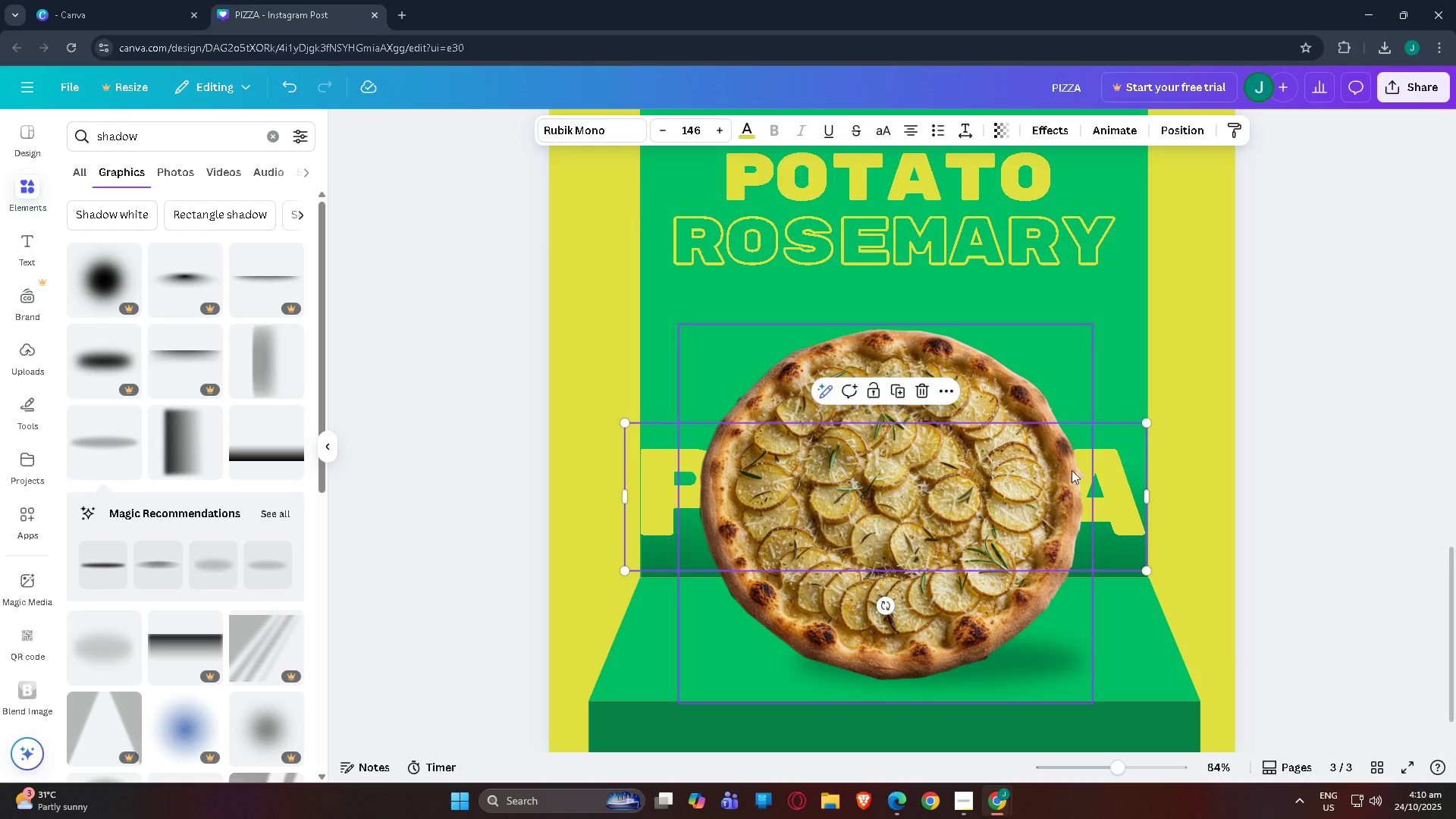 
key(Control+C)
 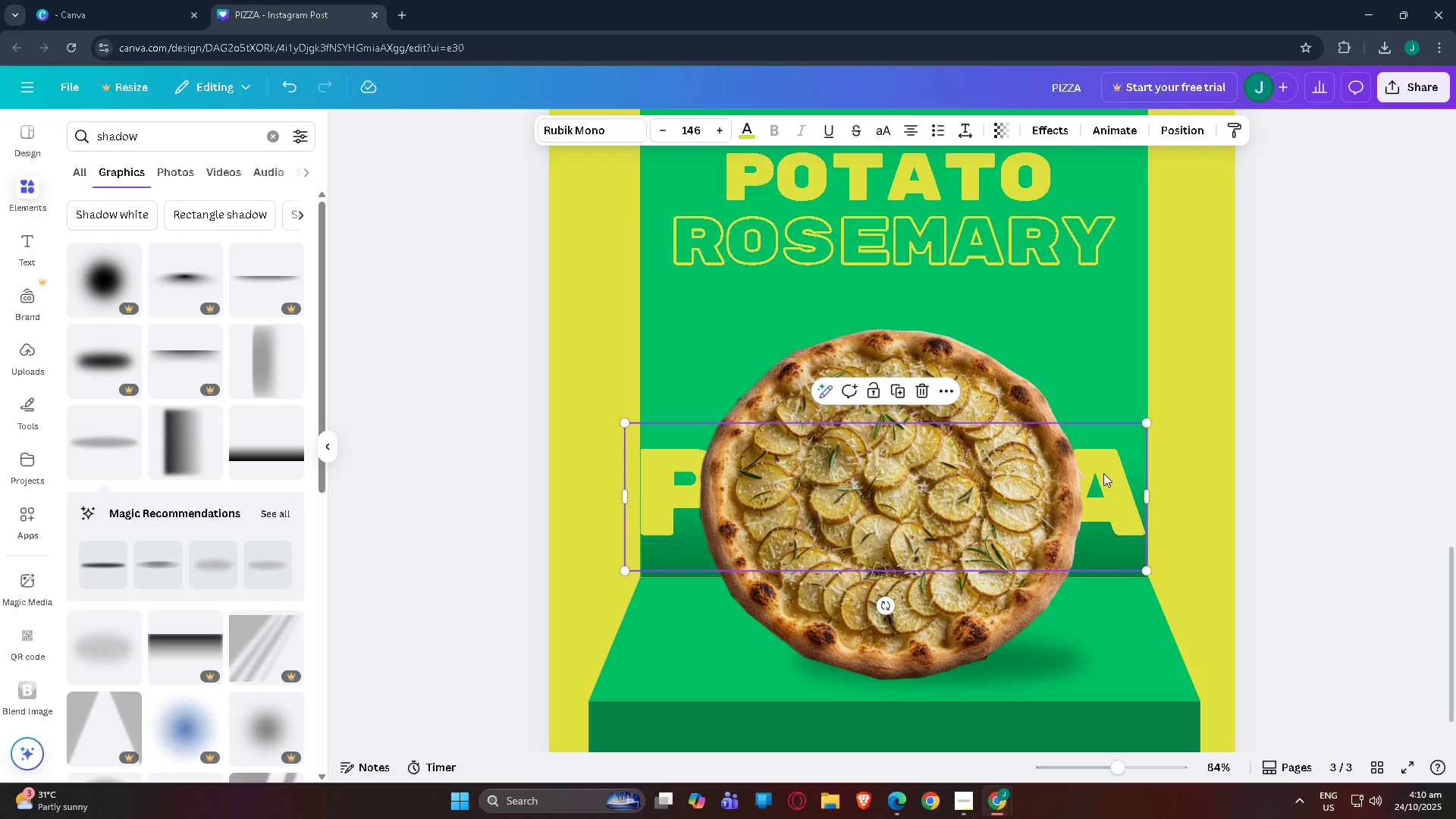 
key(Control+V)
 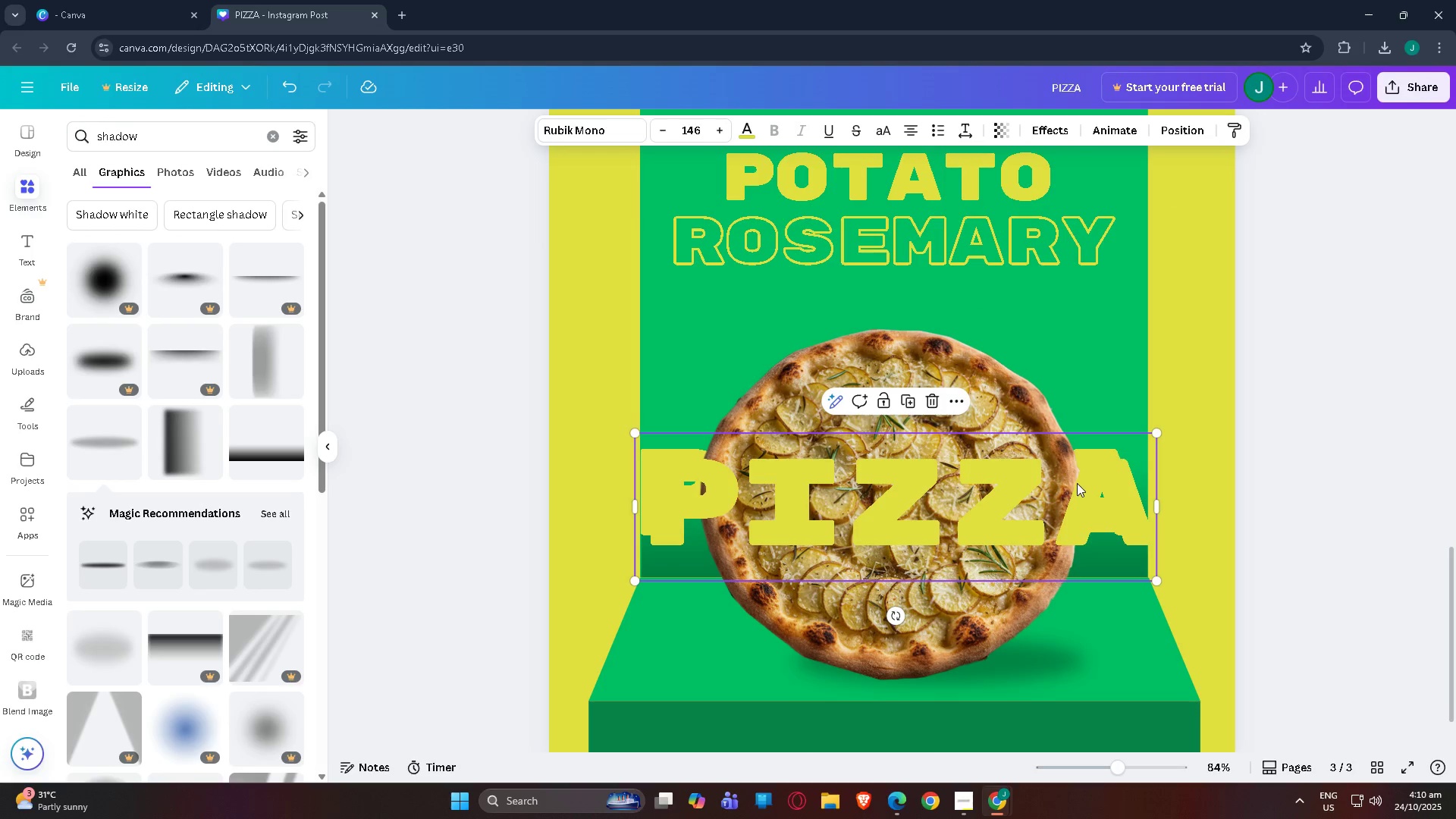 
left_click_drag(start_coordinate=[1075, 483], to_coordinate=[1065, 472])
 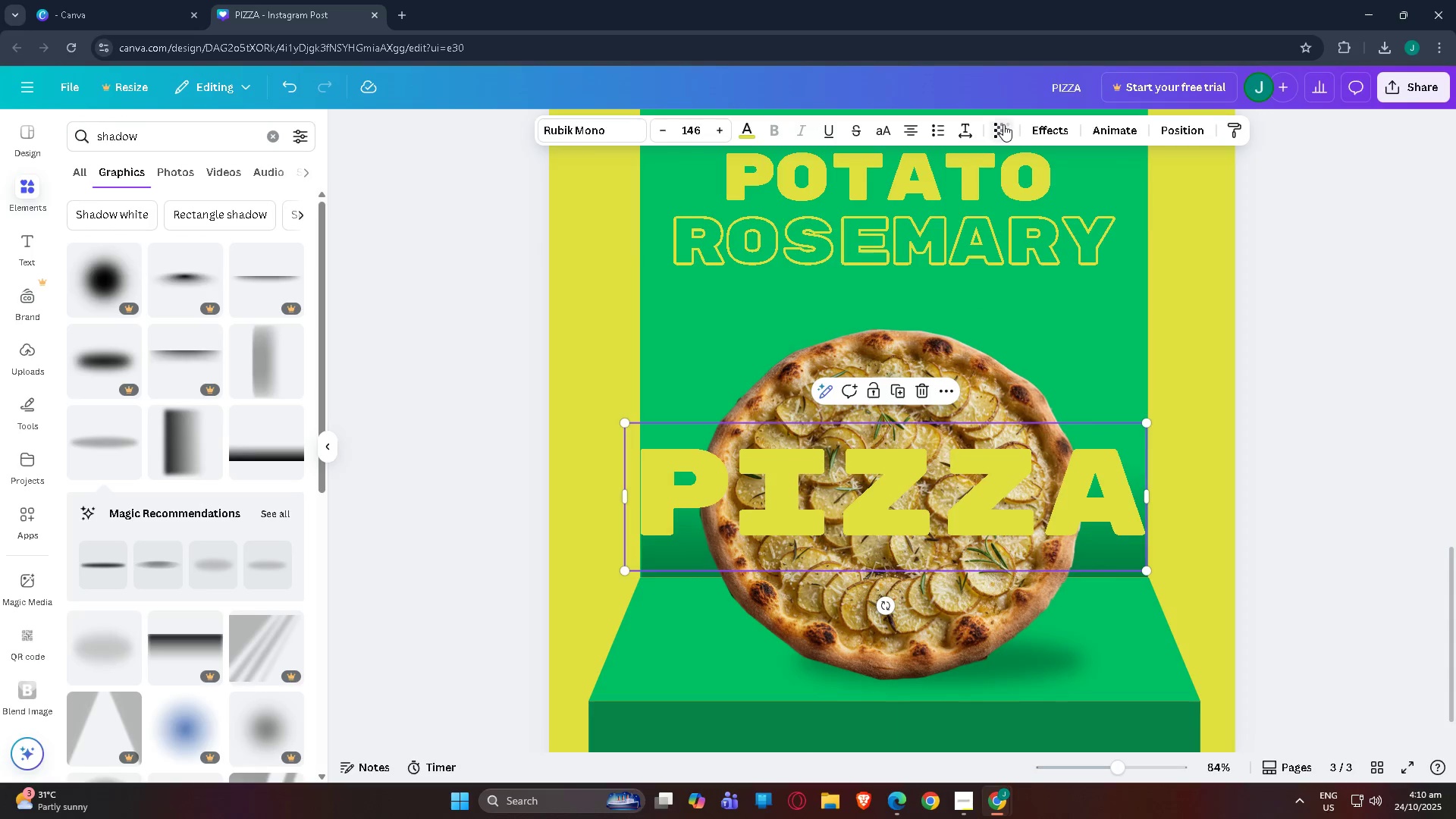 
left_click([1039, 129])
 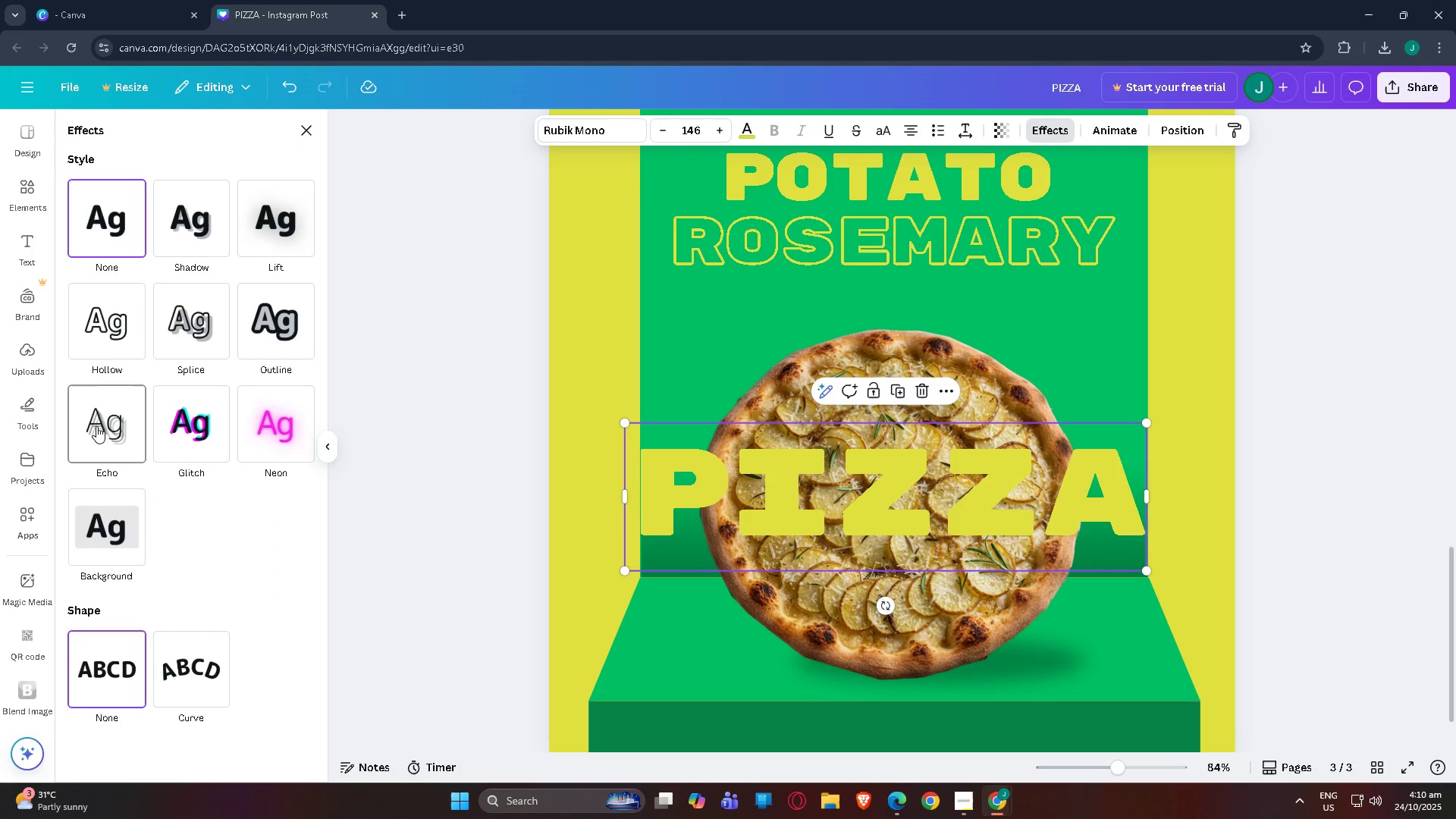 
left_click([99, 347])
 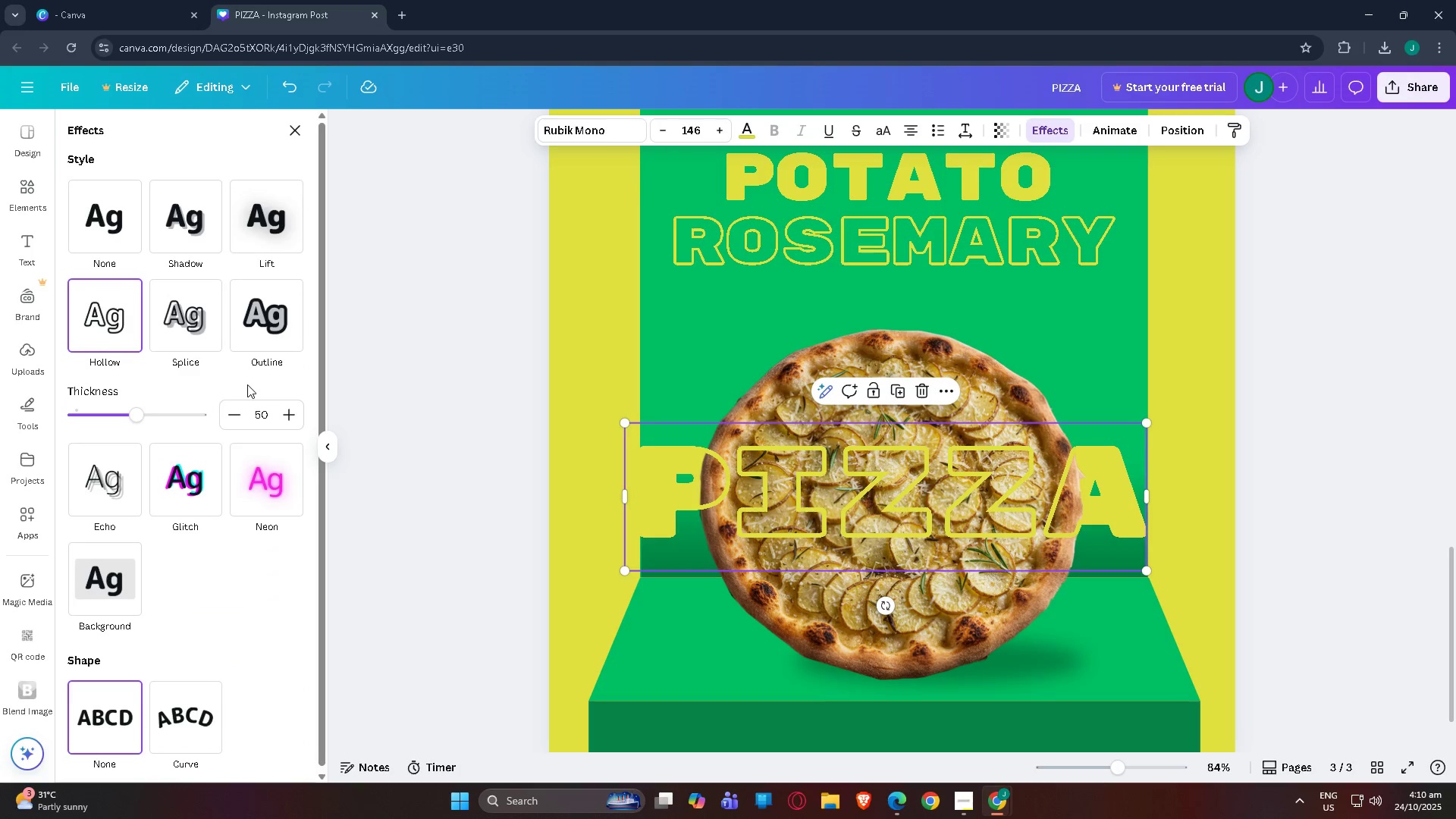 
left_click([247, 384])
 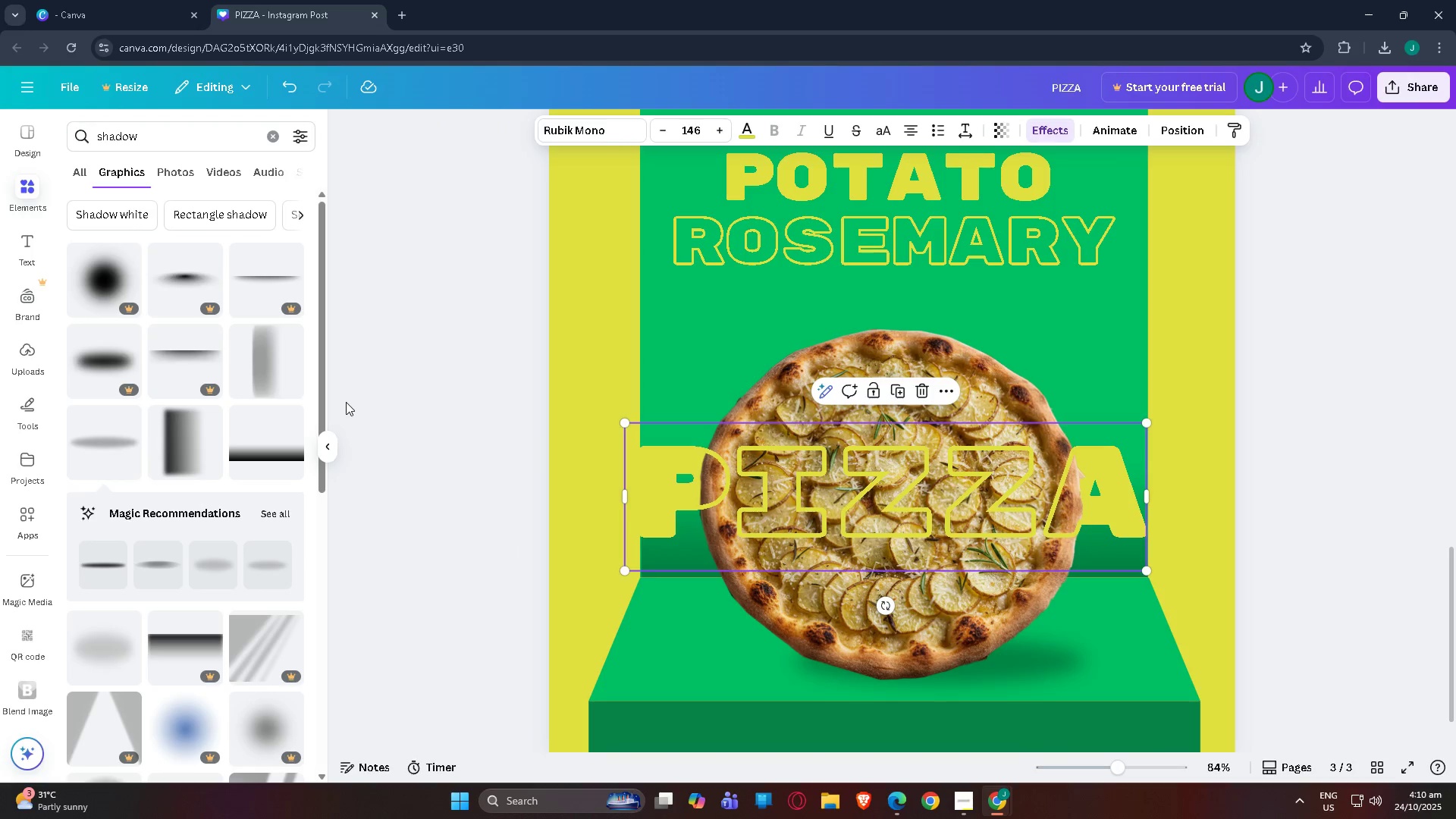 
triple_click([346, 402])
 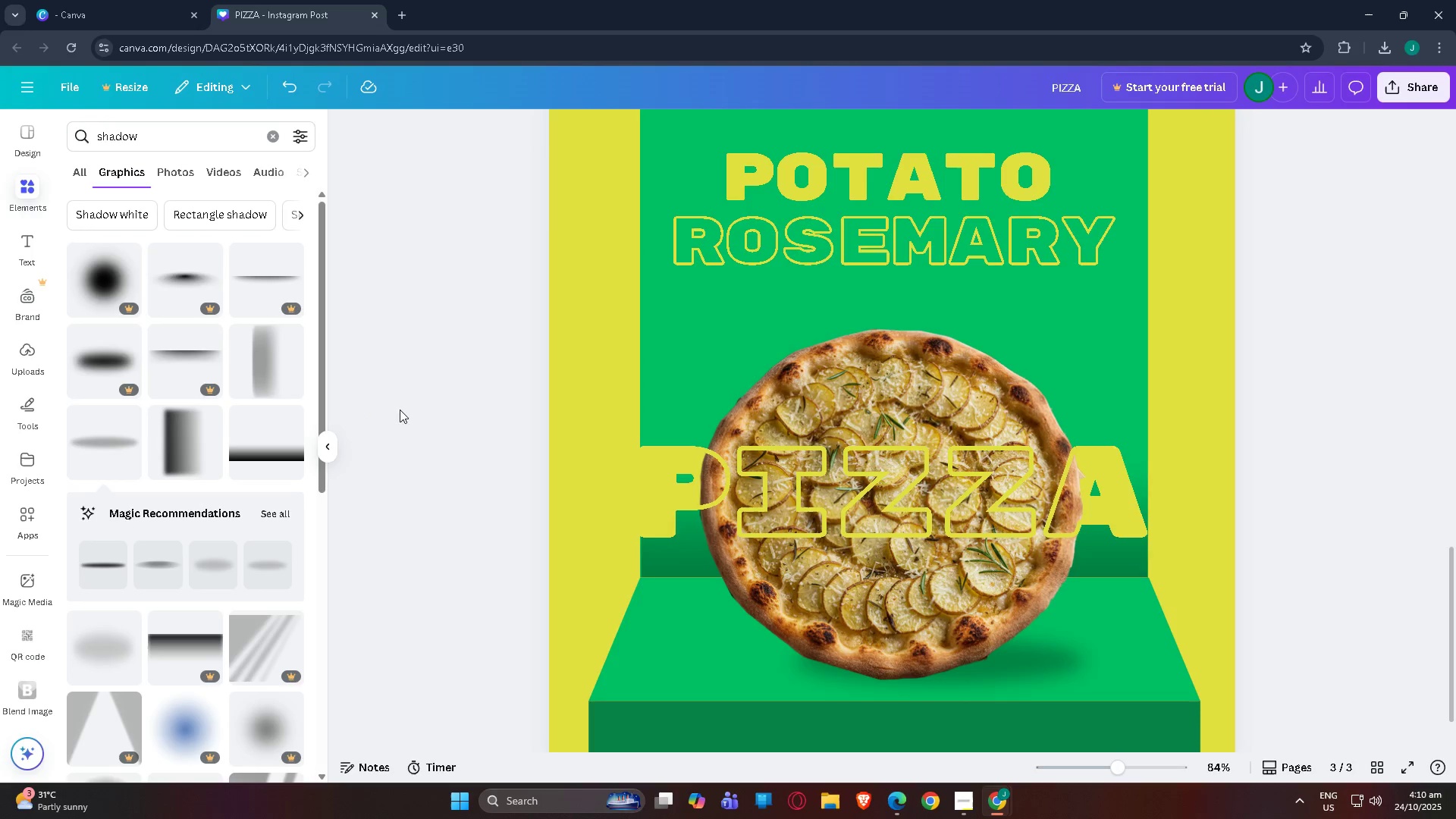 
scroll: coordinate [469, 463], scroll_direction: none, amount: 0.0
 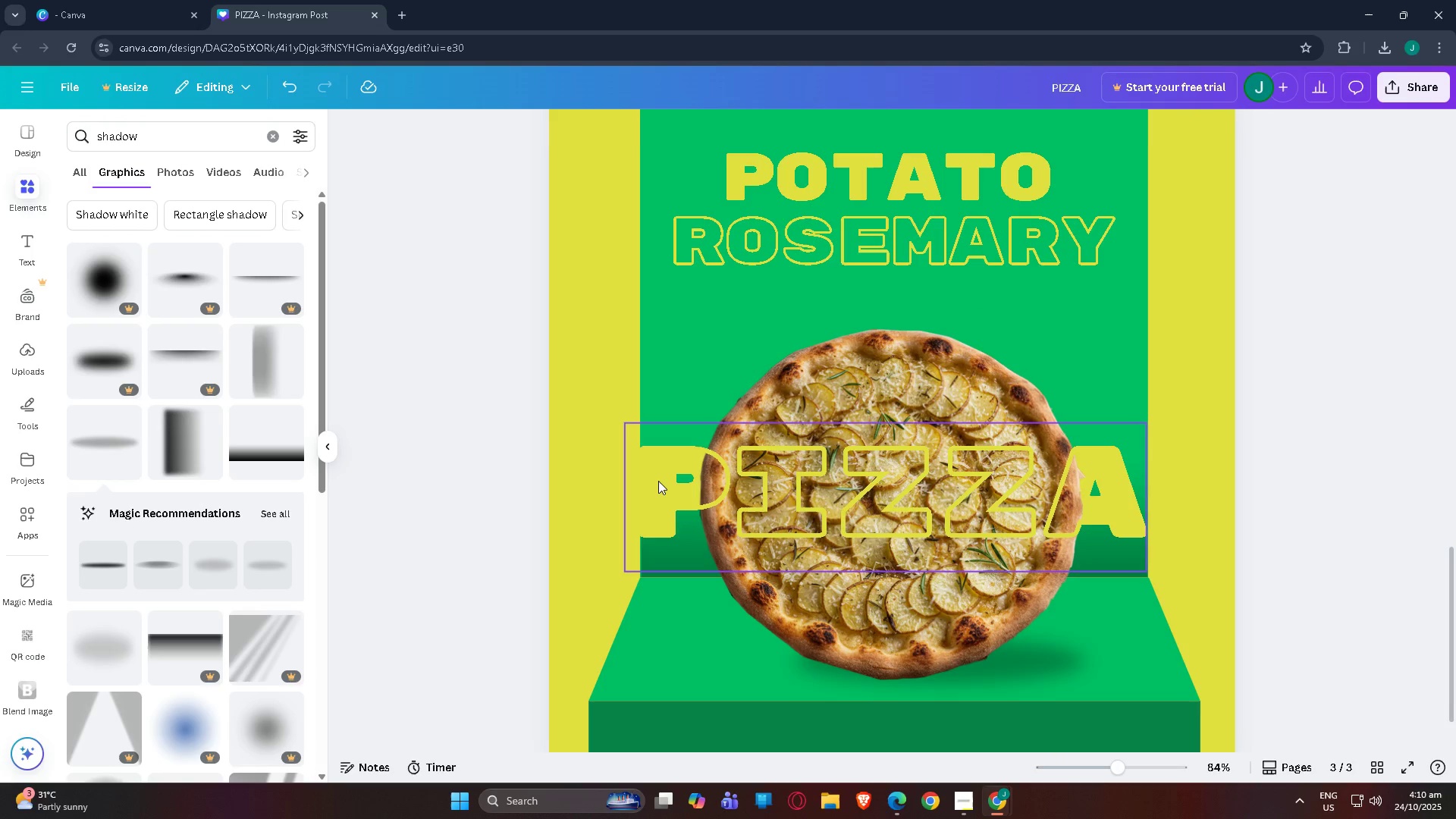 
left_click([658, 481])
 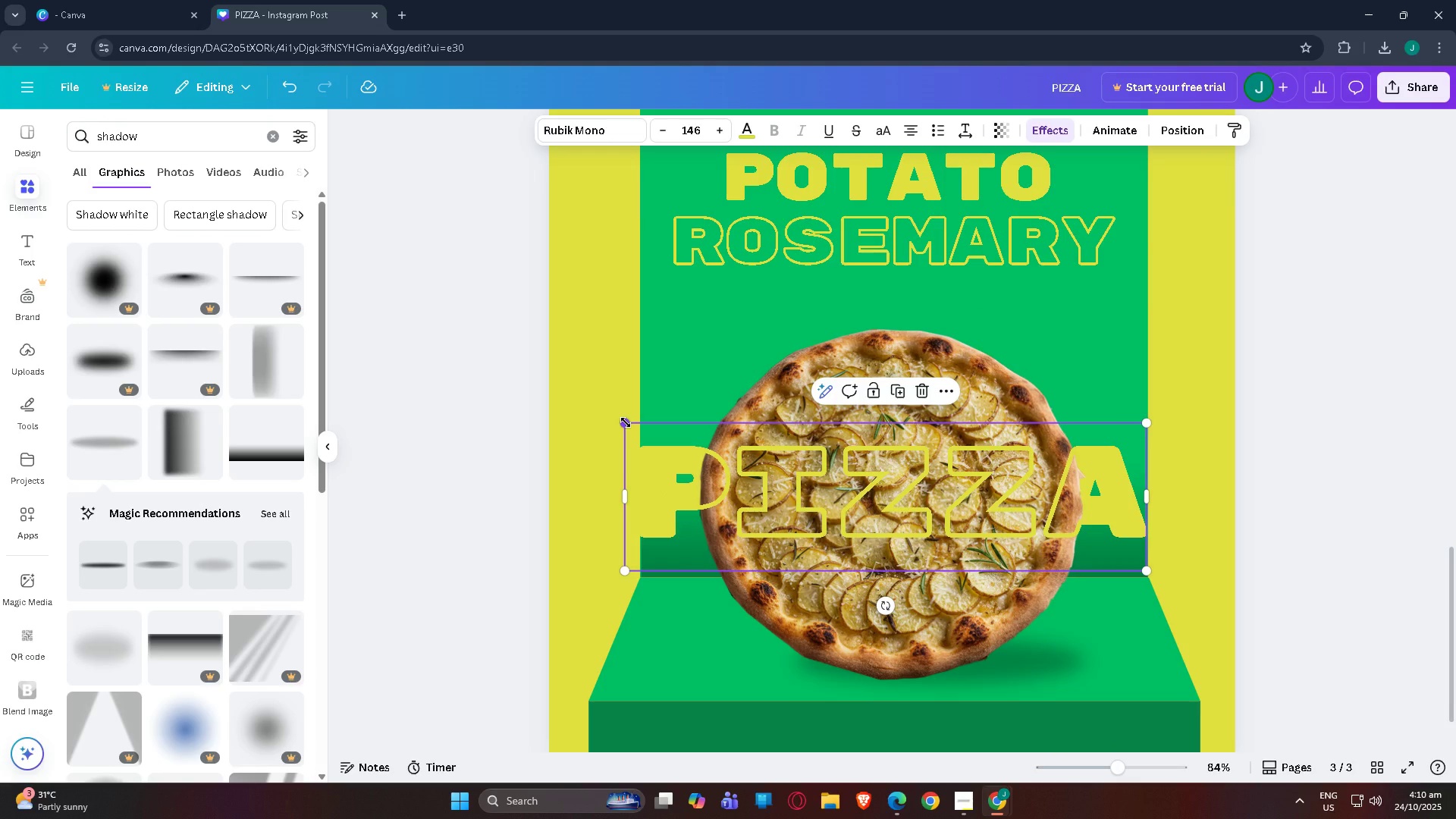 
left_click_drag(start_coordinate=[626, 422], to_coordinate=[679, 448])
 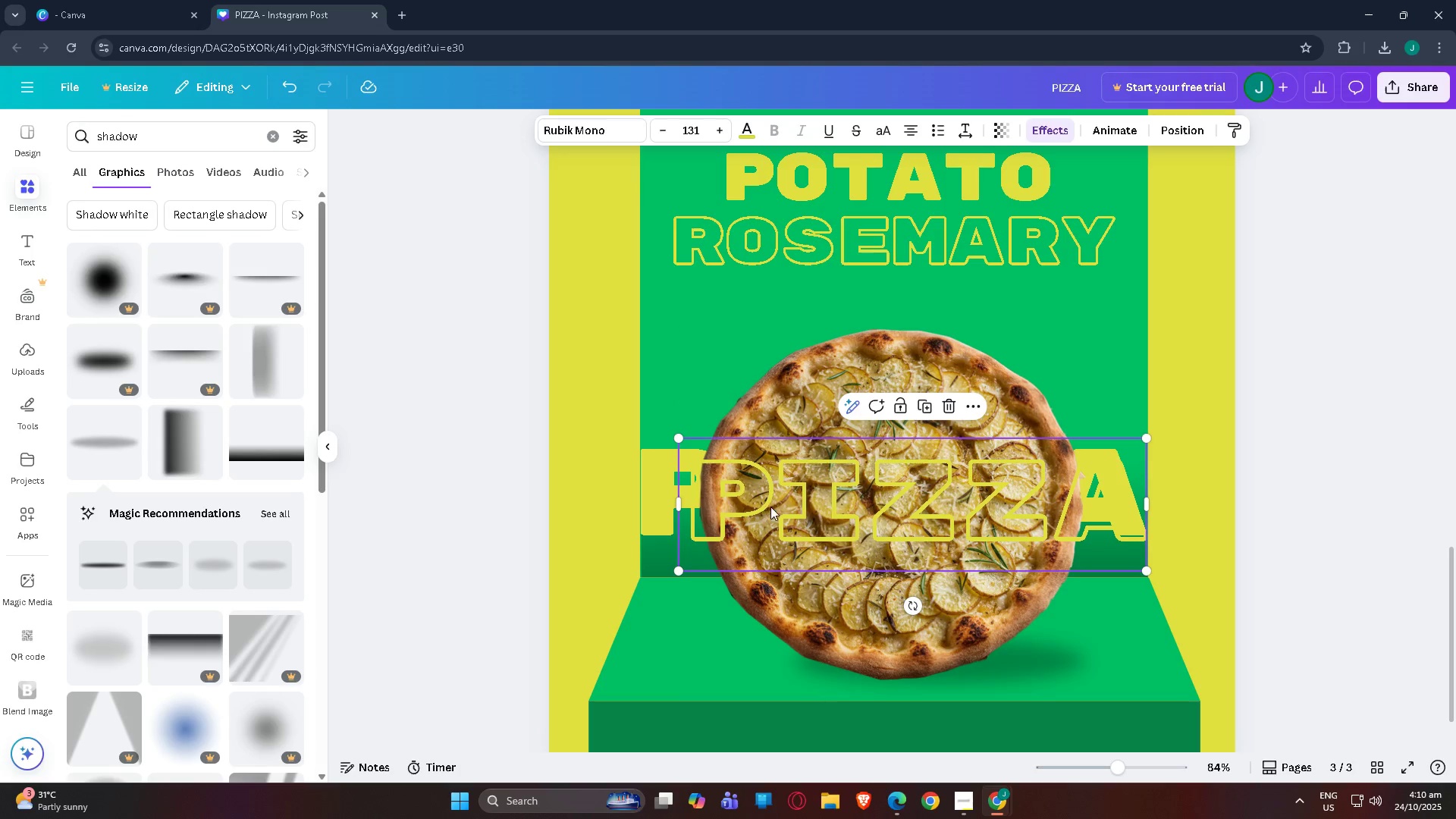 
left_click_drag(start_coordinate=[770, 507], to_coordinate=[749, 497])
 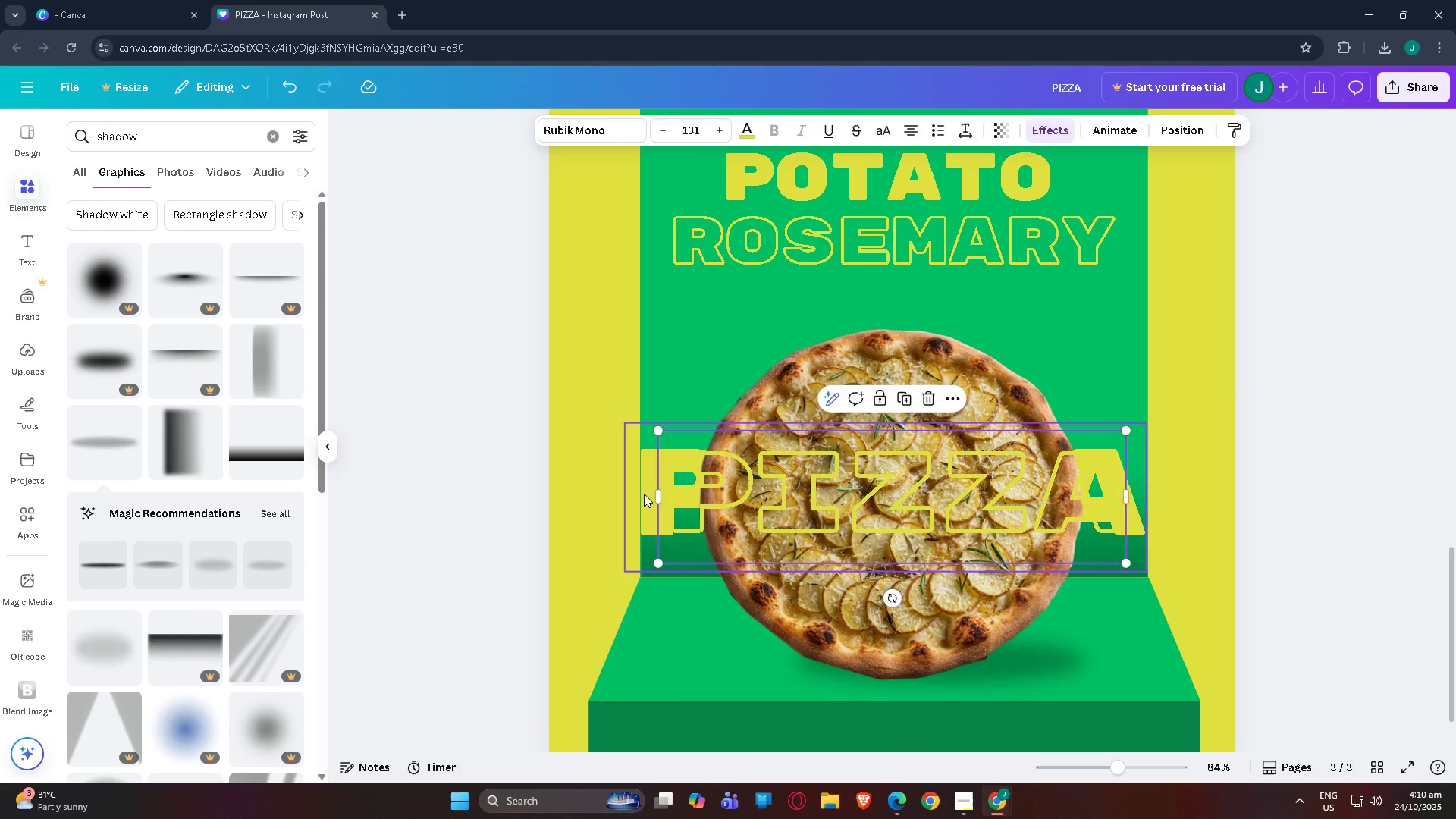 
left_click([644, 494])
 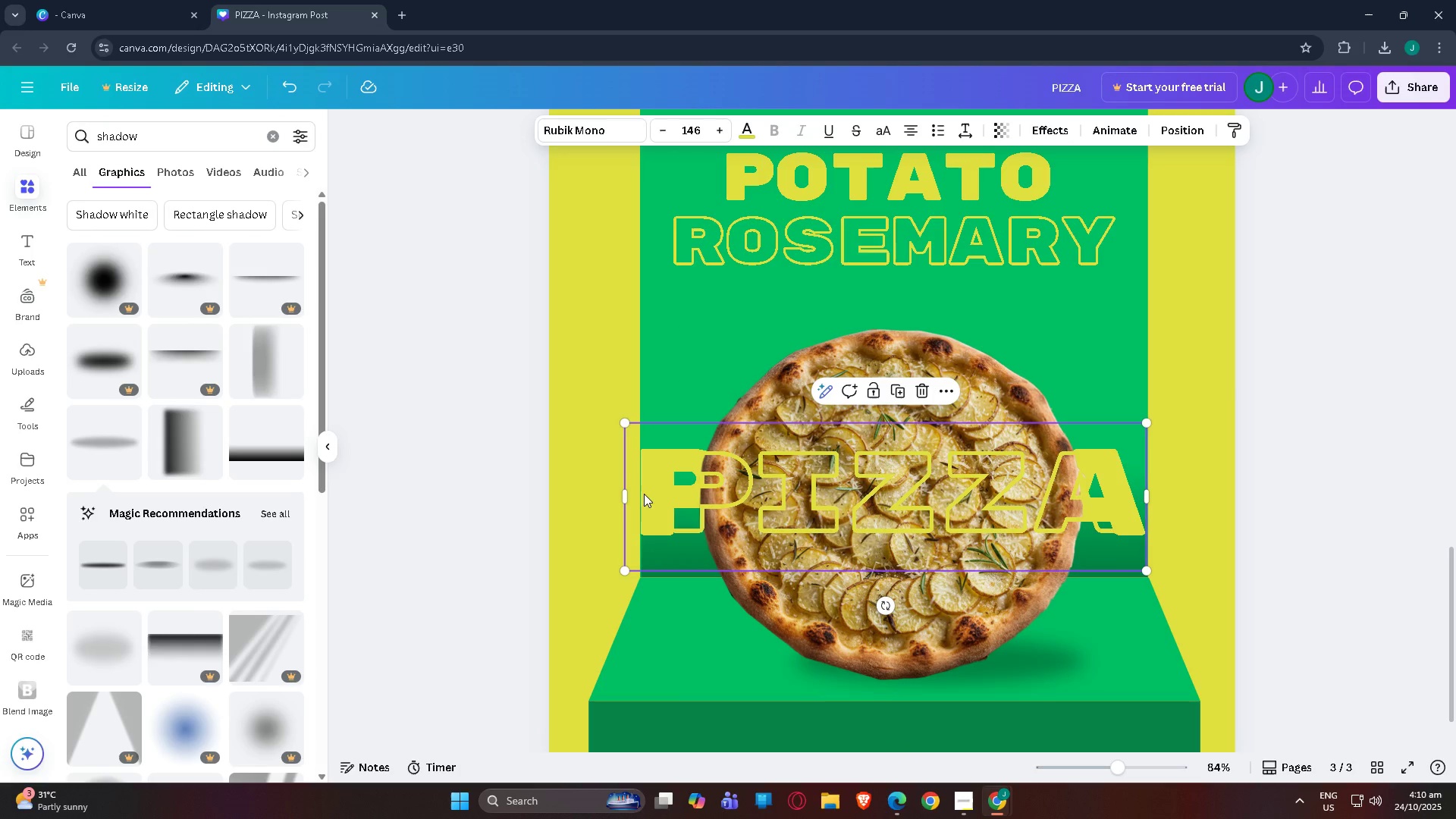 
left_click_drag(start_coordinate=[644, 494], to_coordinate=[640, 491])
 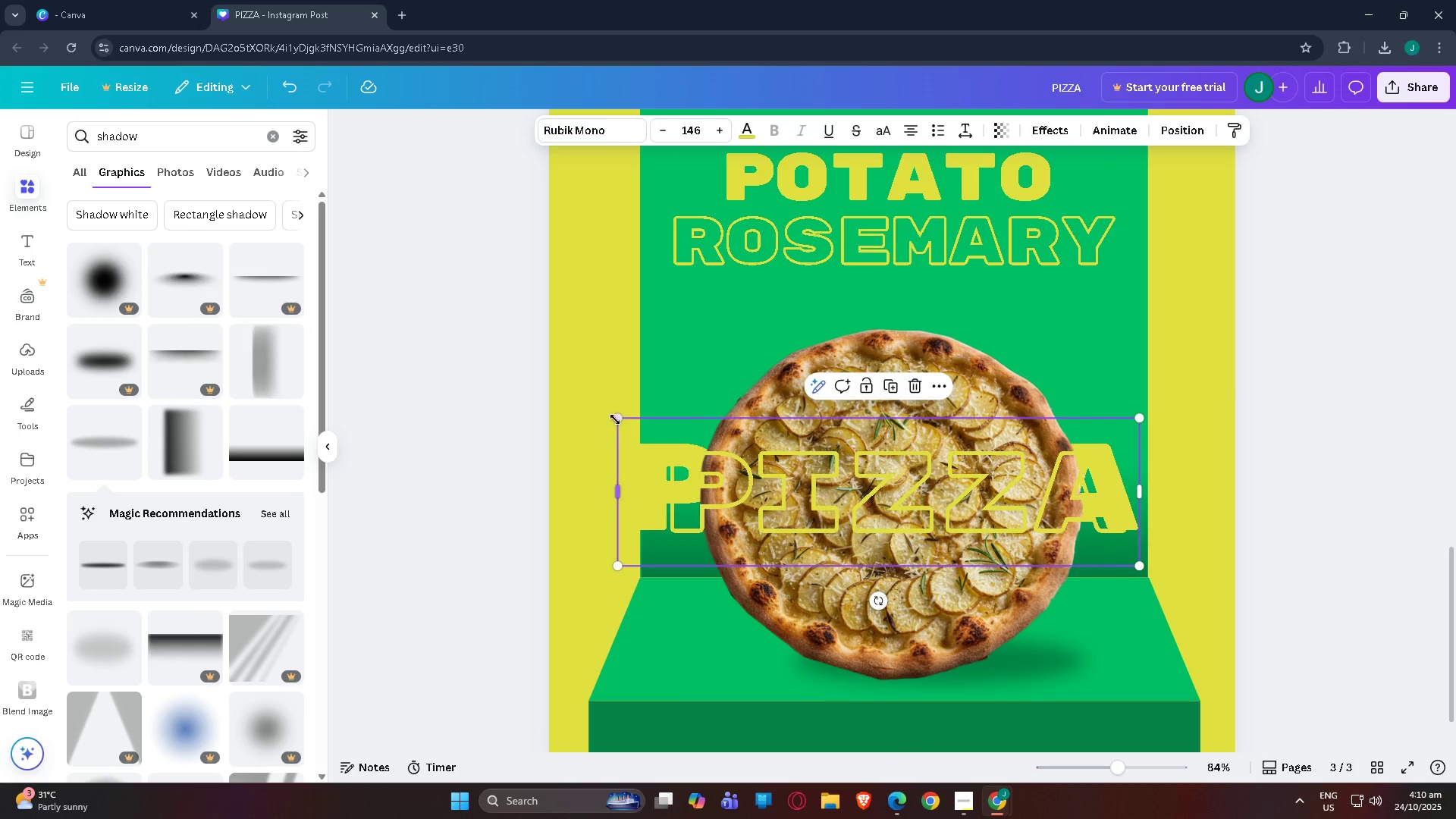 
left_click_drag(start_coordinate=[616, 419], to_coordinate=[653, 432])
 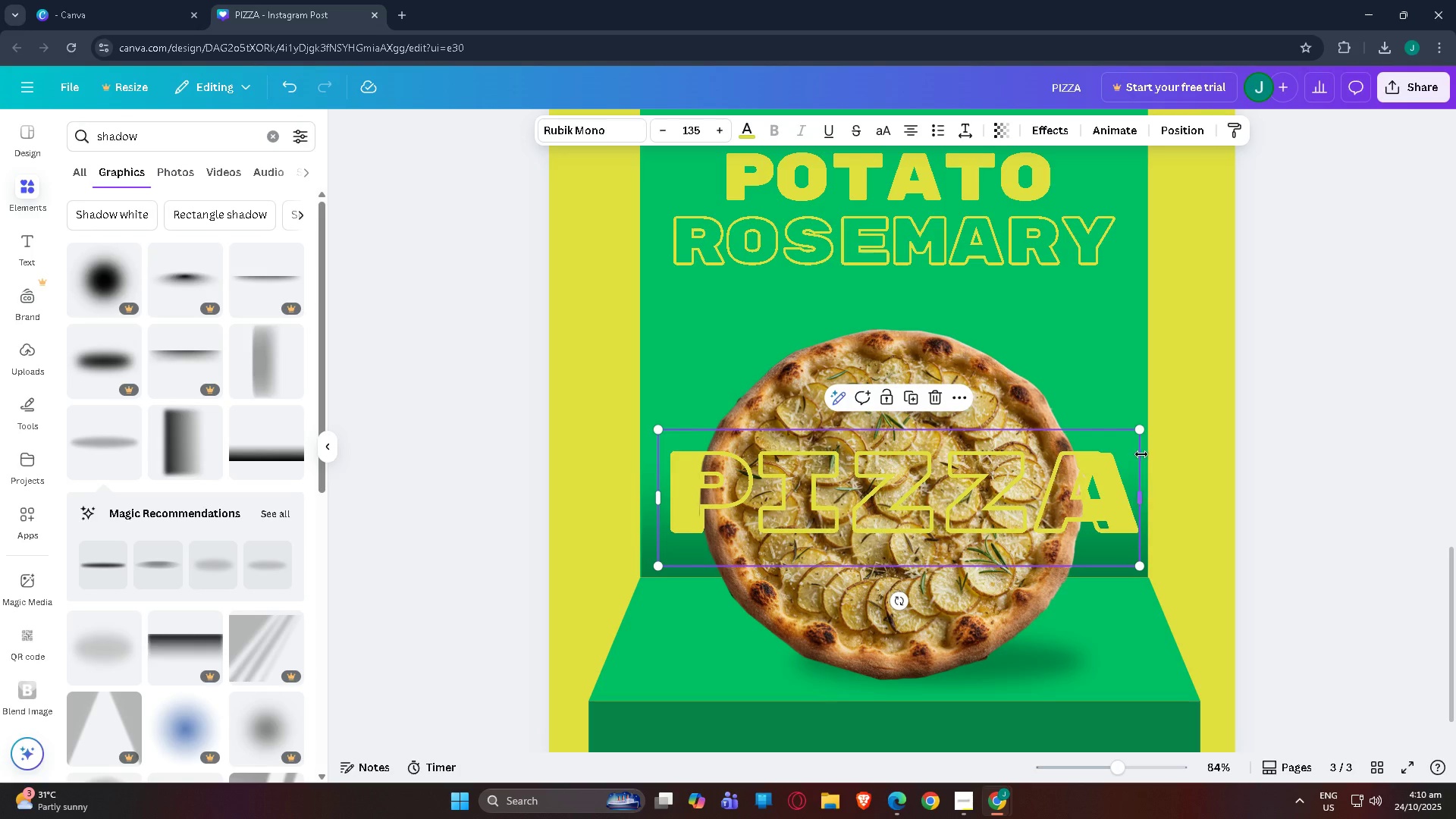 
left_click_drag(start_coordinate=[1141, 428], to_coordinate=[1127, 428])
 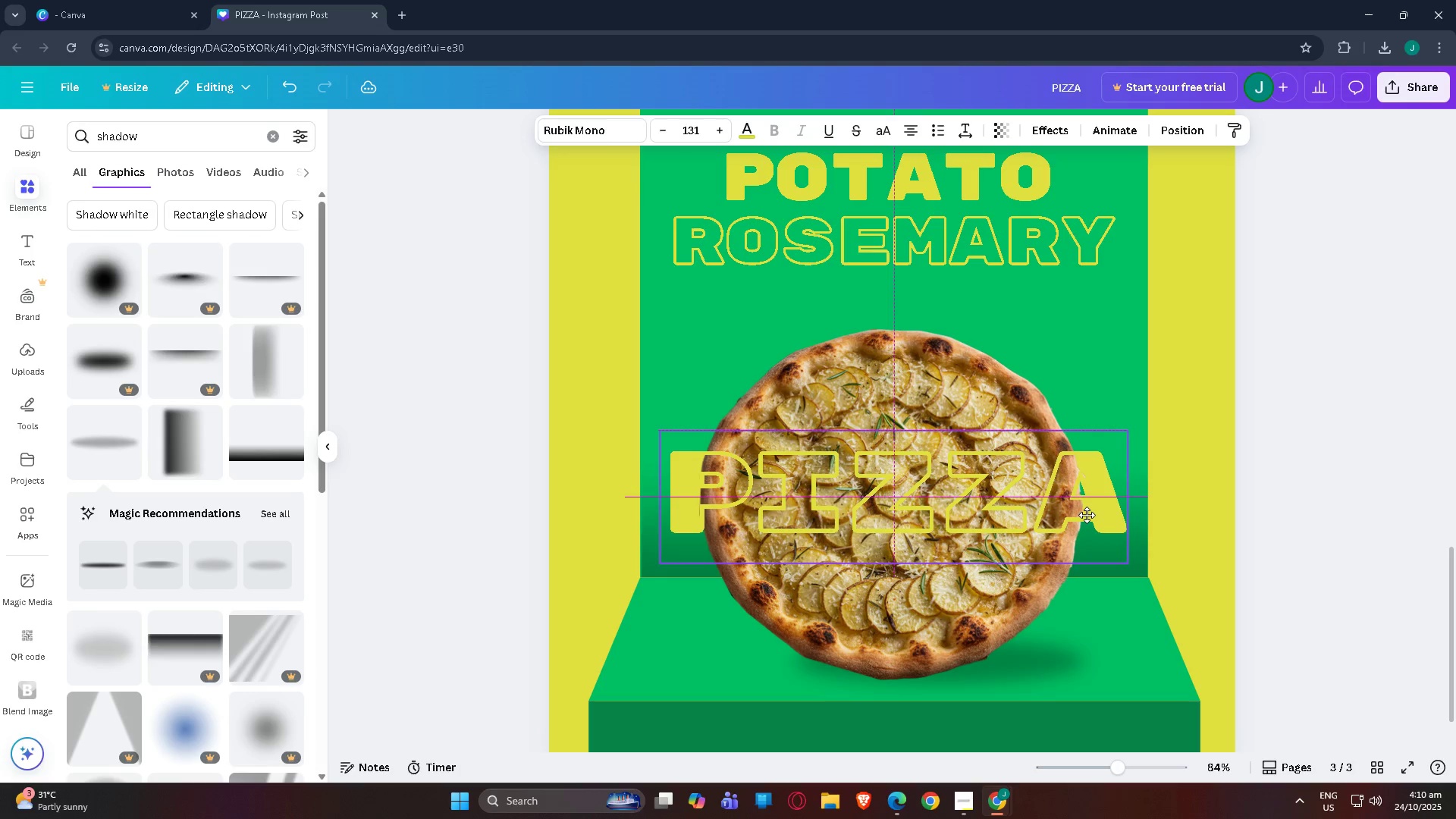 
left_click([1228, 469])
 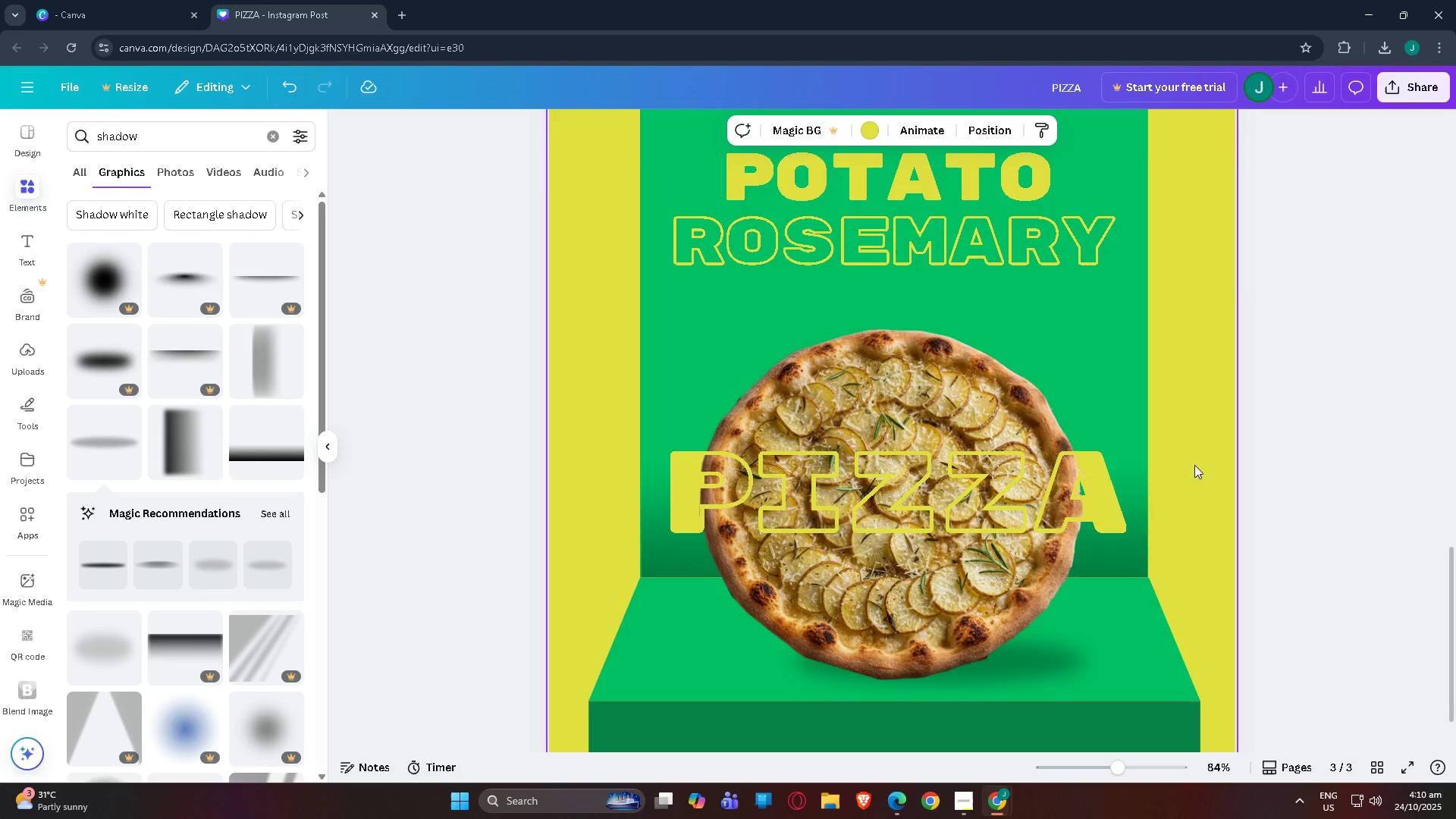 
scroll: coordinate [1141, 488], scroll_direction: none, amount: 0.0
 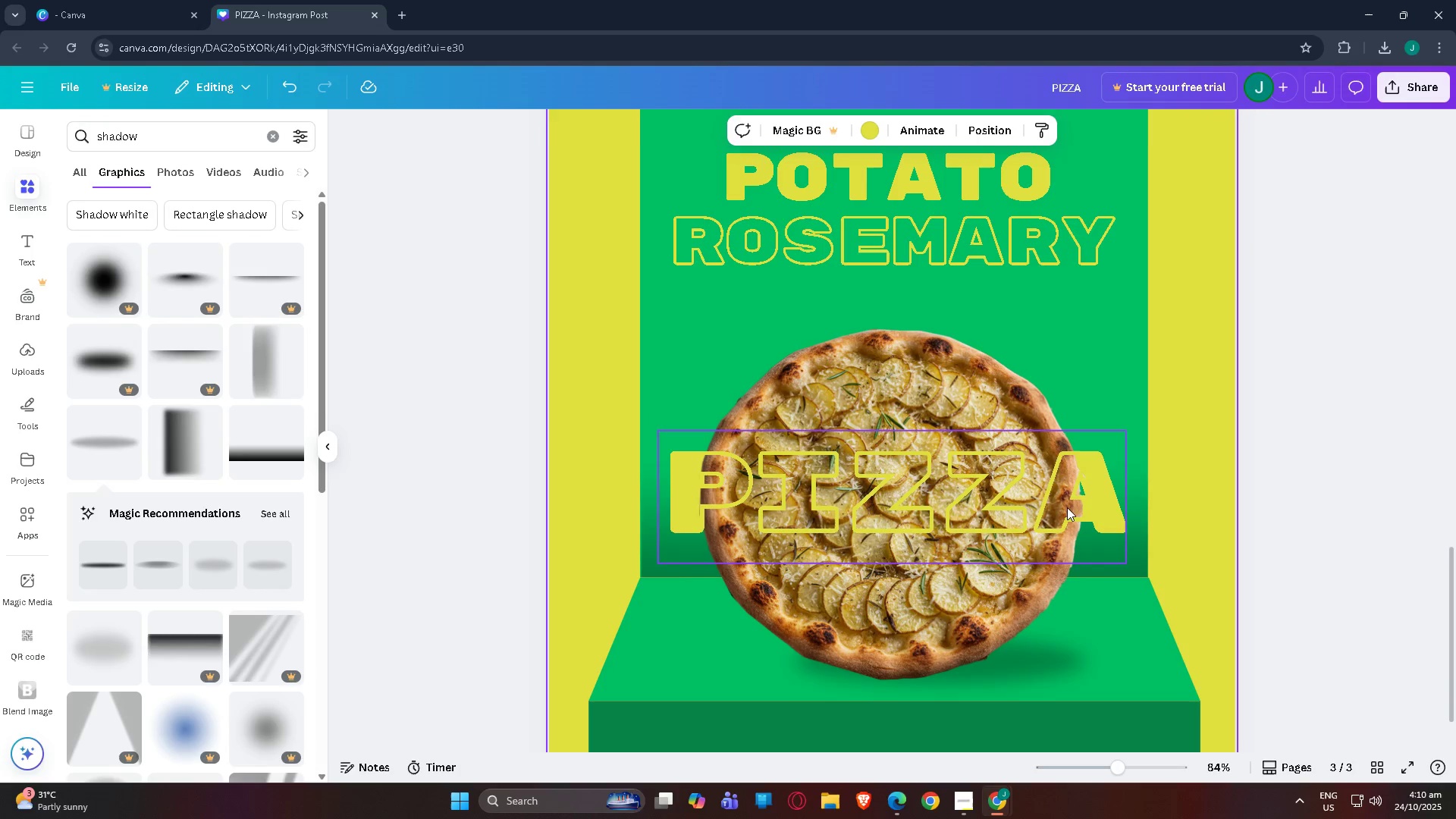 
left_click([1072, 507])
 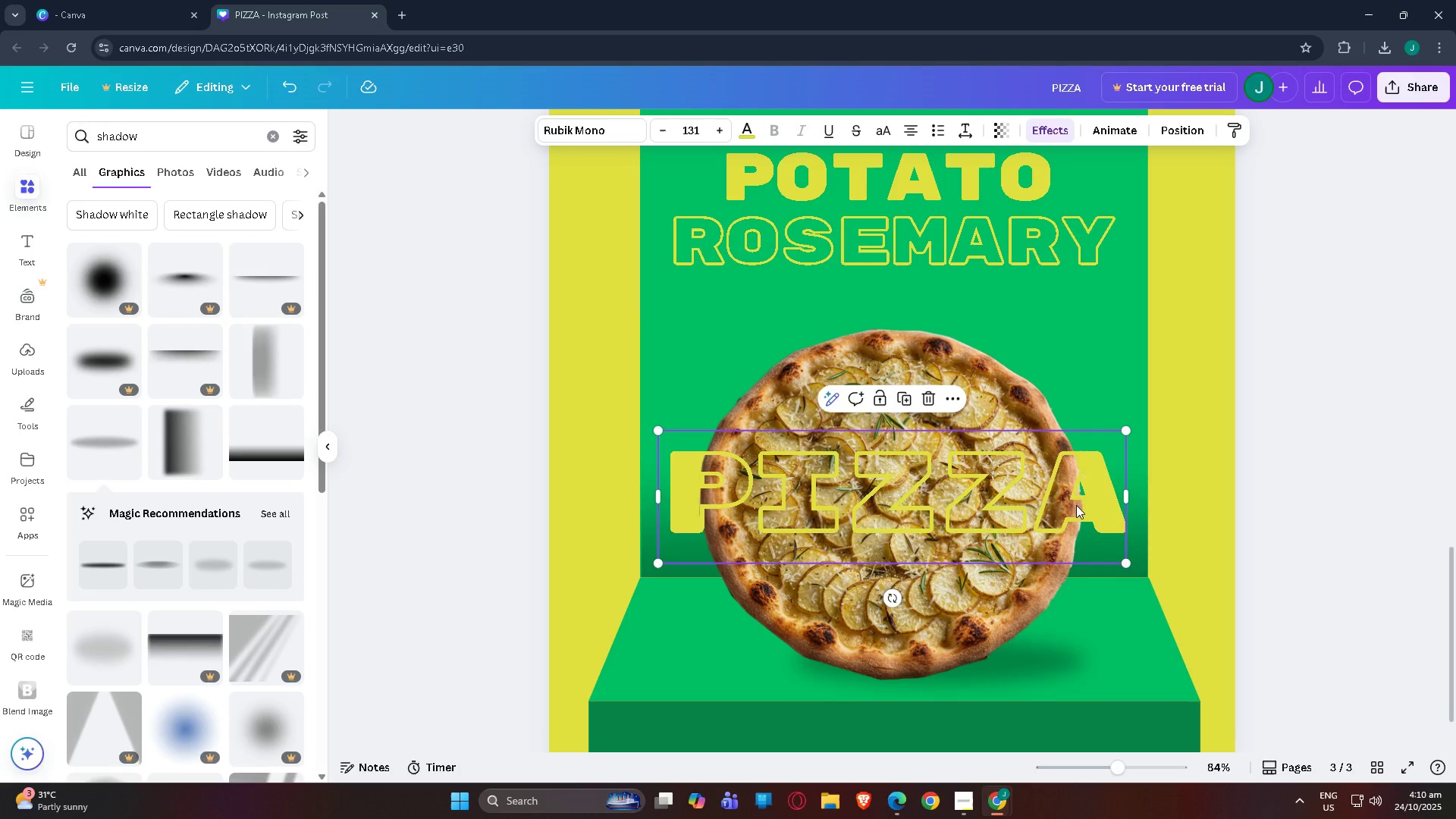 
key(Delete)
 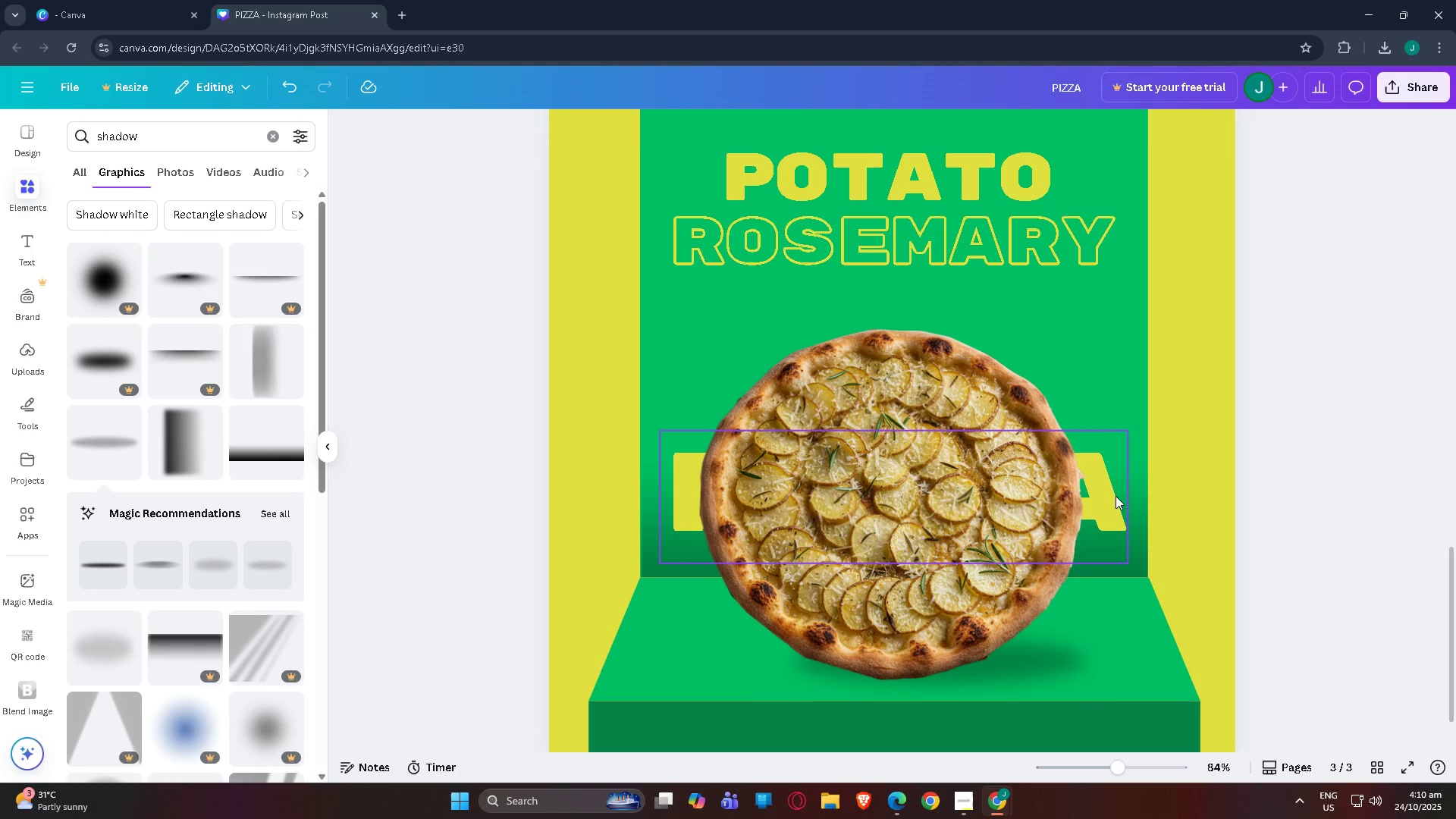 
left_click([1116, 496])
 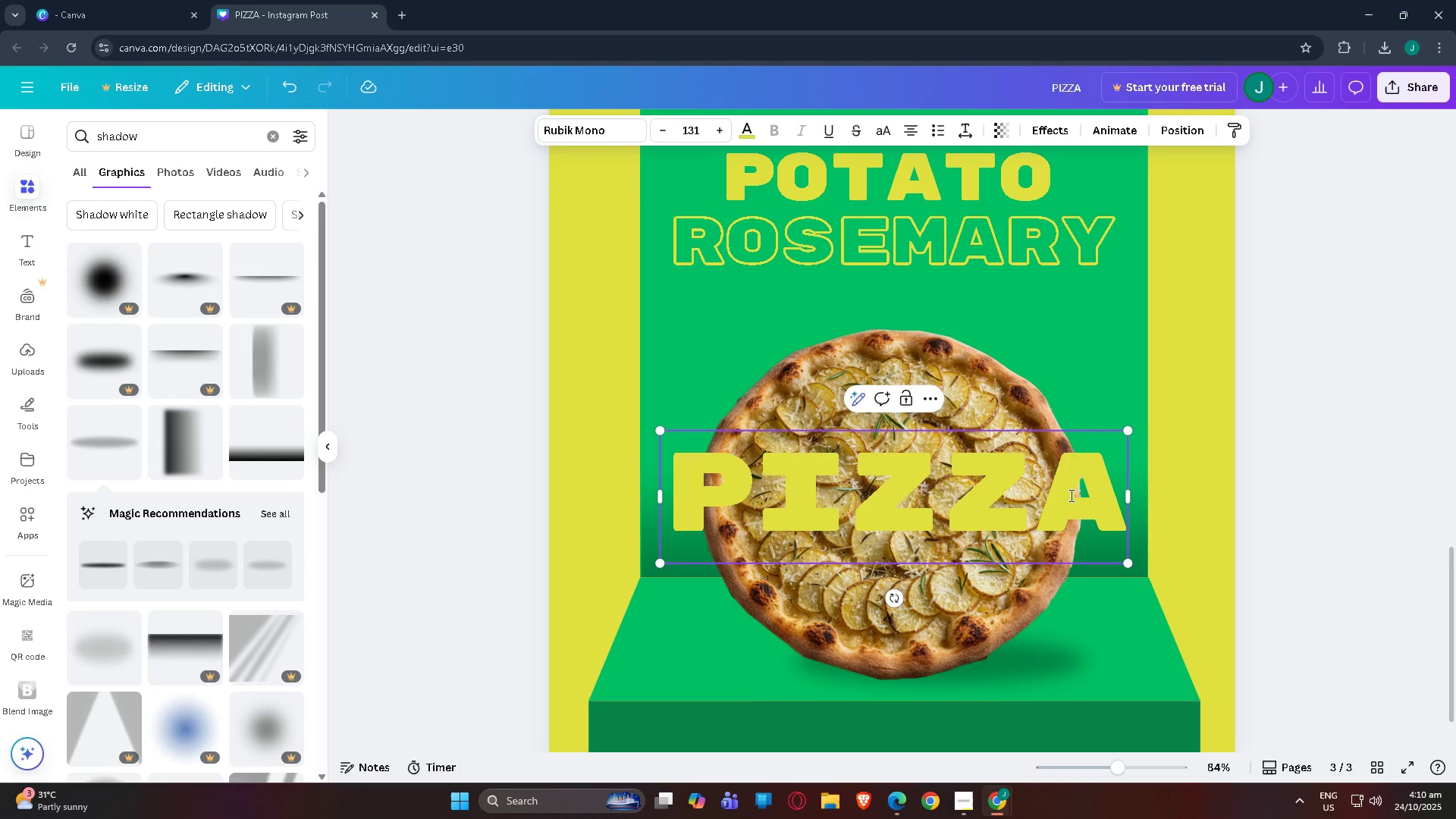 
double_click([1194, 428])
 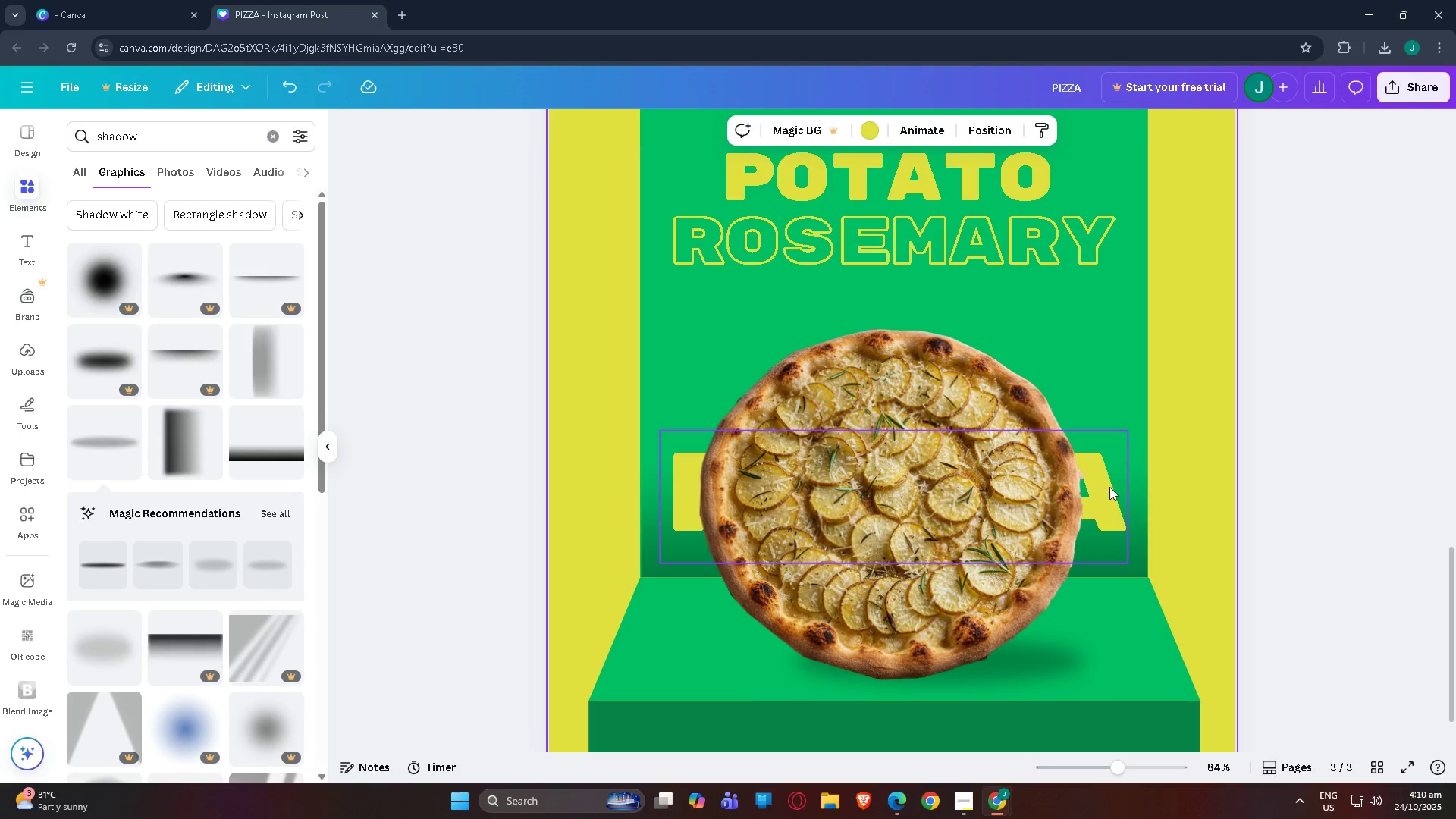 
left_click([1114, 488])
 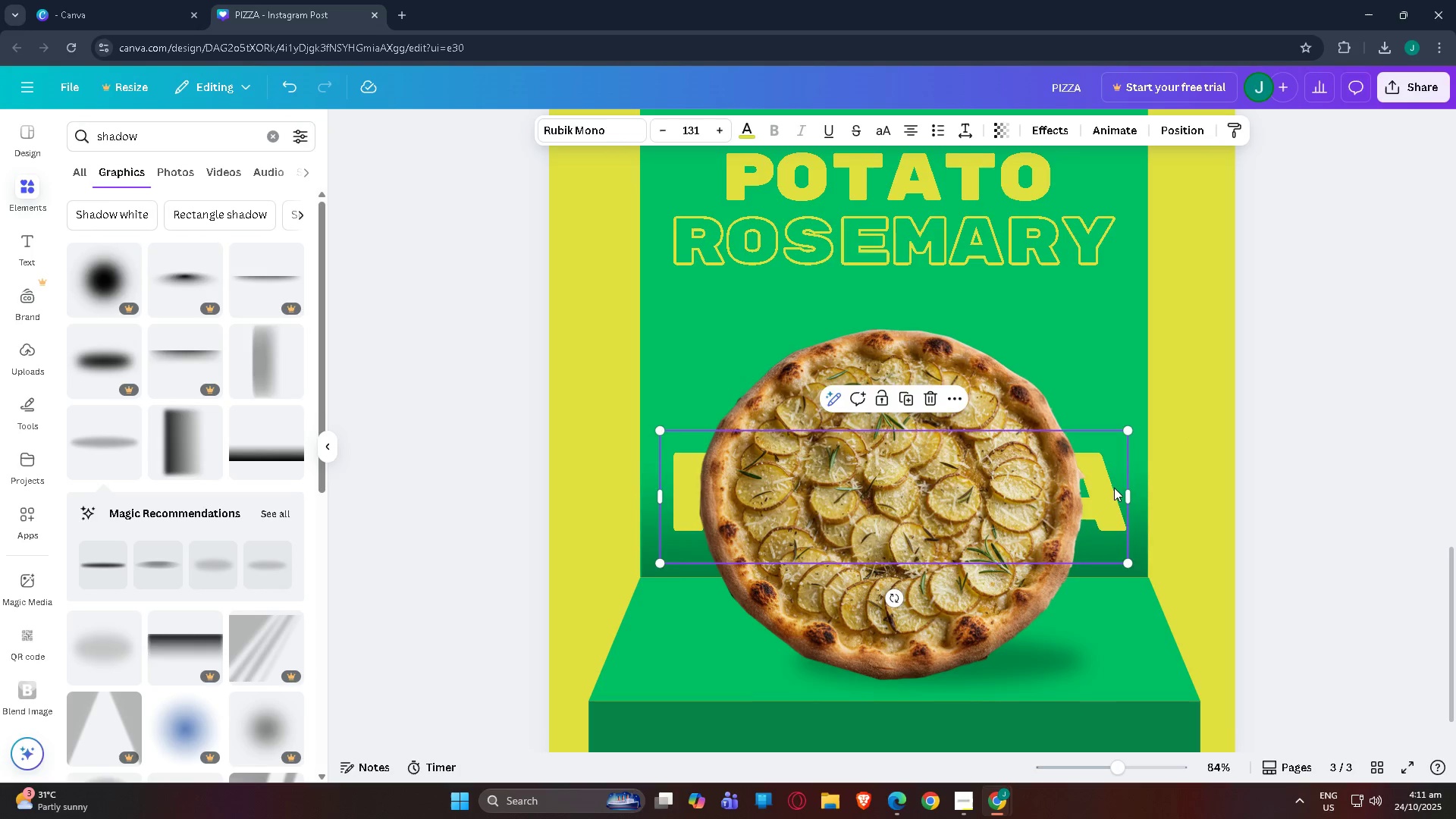 
left_click_drag(start_coordinate=[1114, 488], to_coordinate=[1112, 318])
 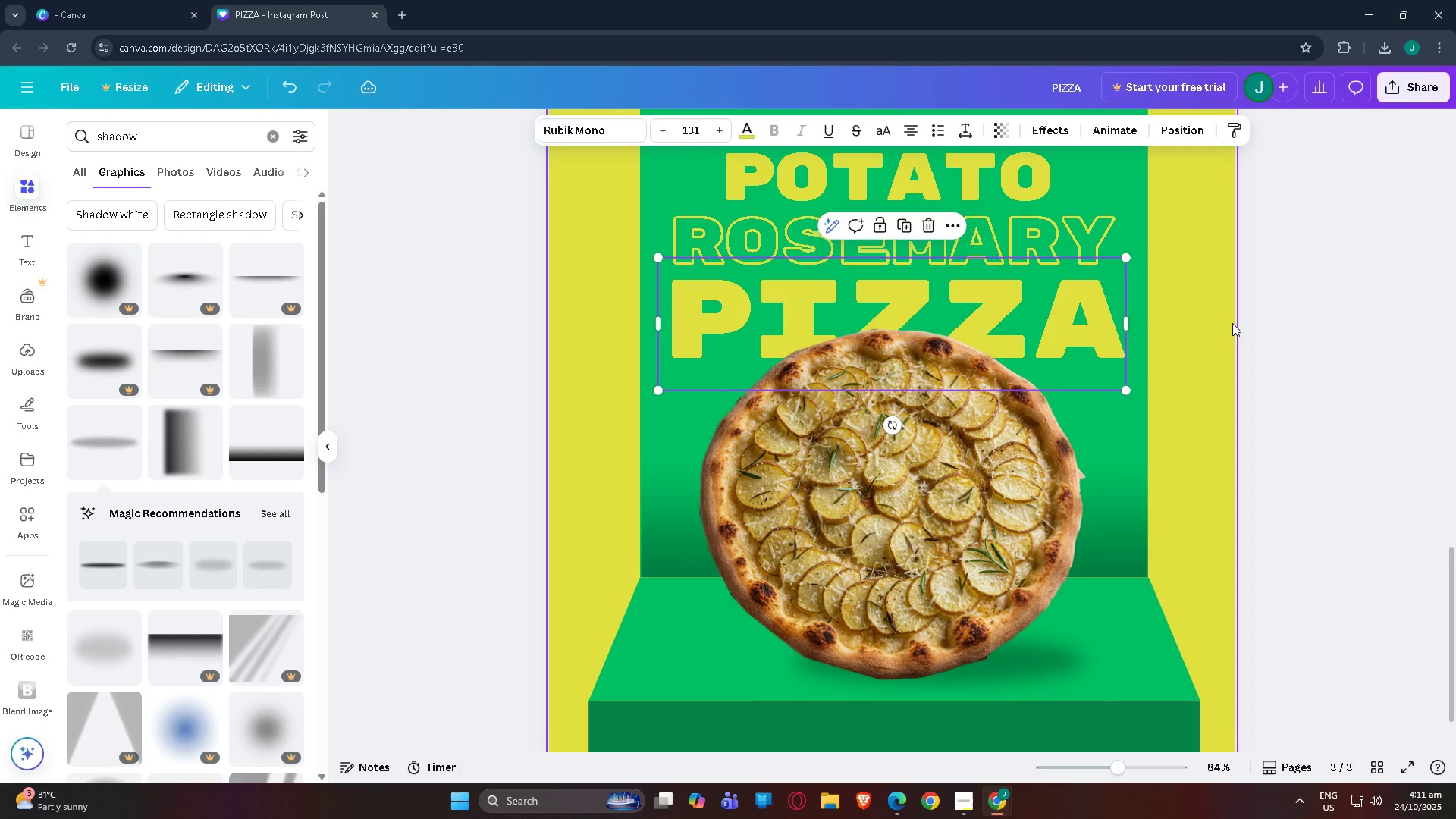 
left_click([1232, 323])
 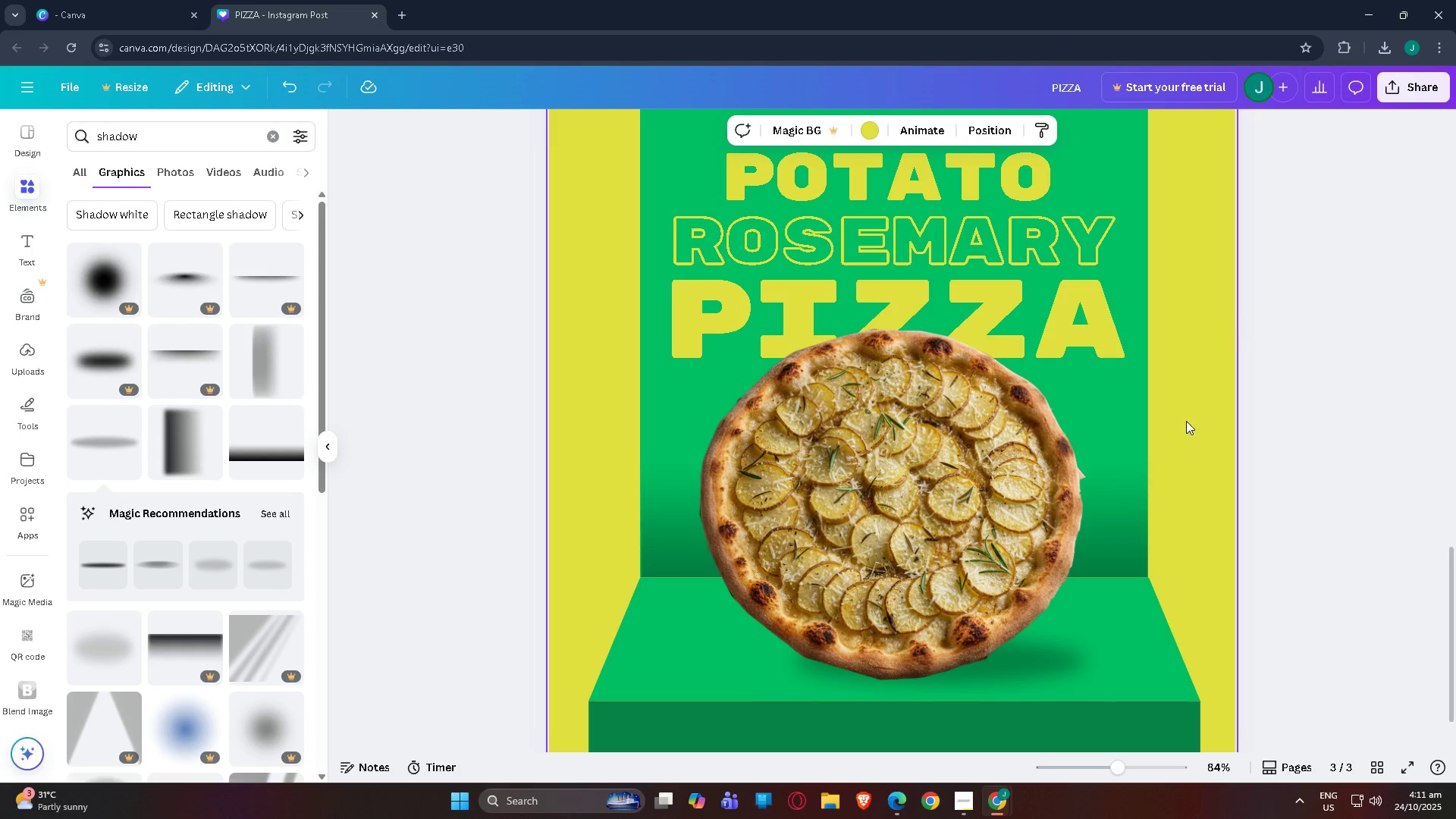 
scroll: coordinate [1165, 519], scroll_direction: up, amount: 2.0
 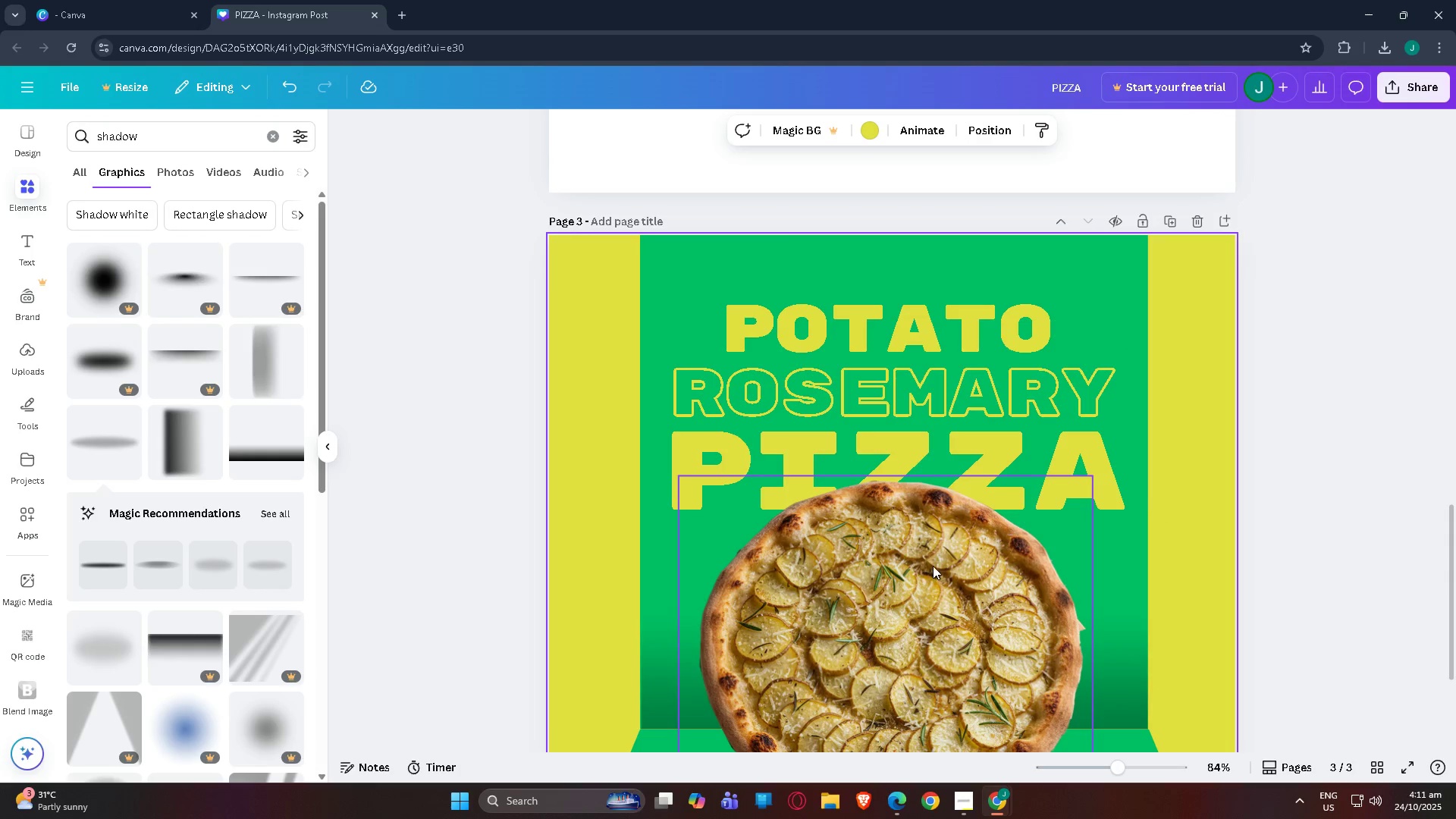 
scroll: coordinate [947, 534], scroll_direction: down, amount: 1.0
 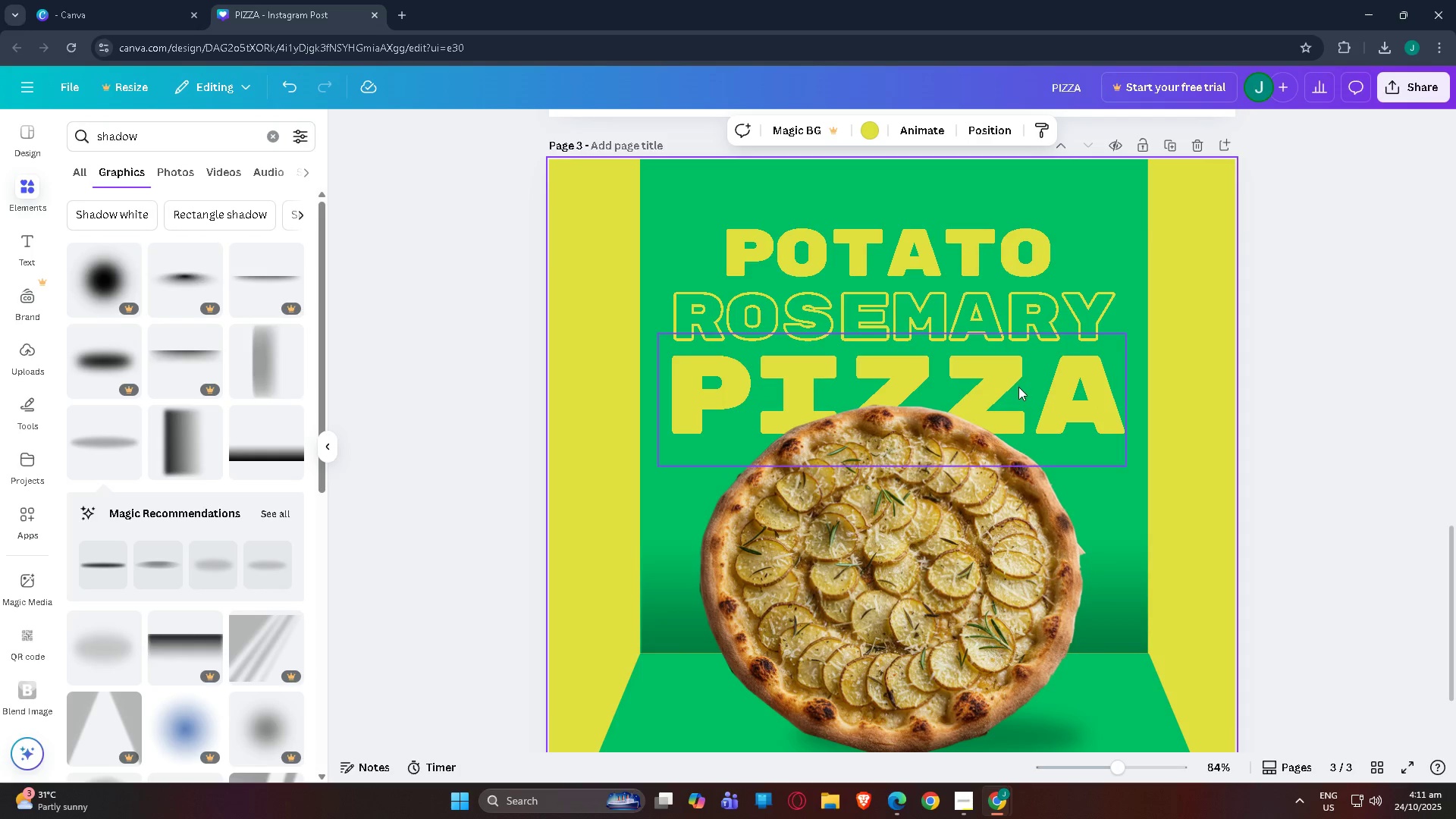 
left_click([1018, 387])
 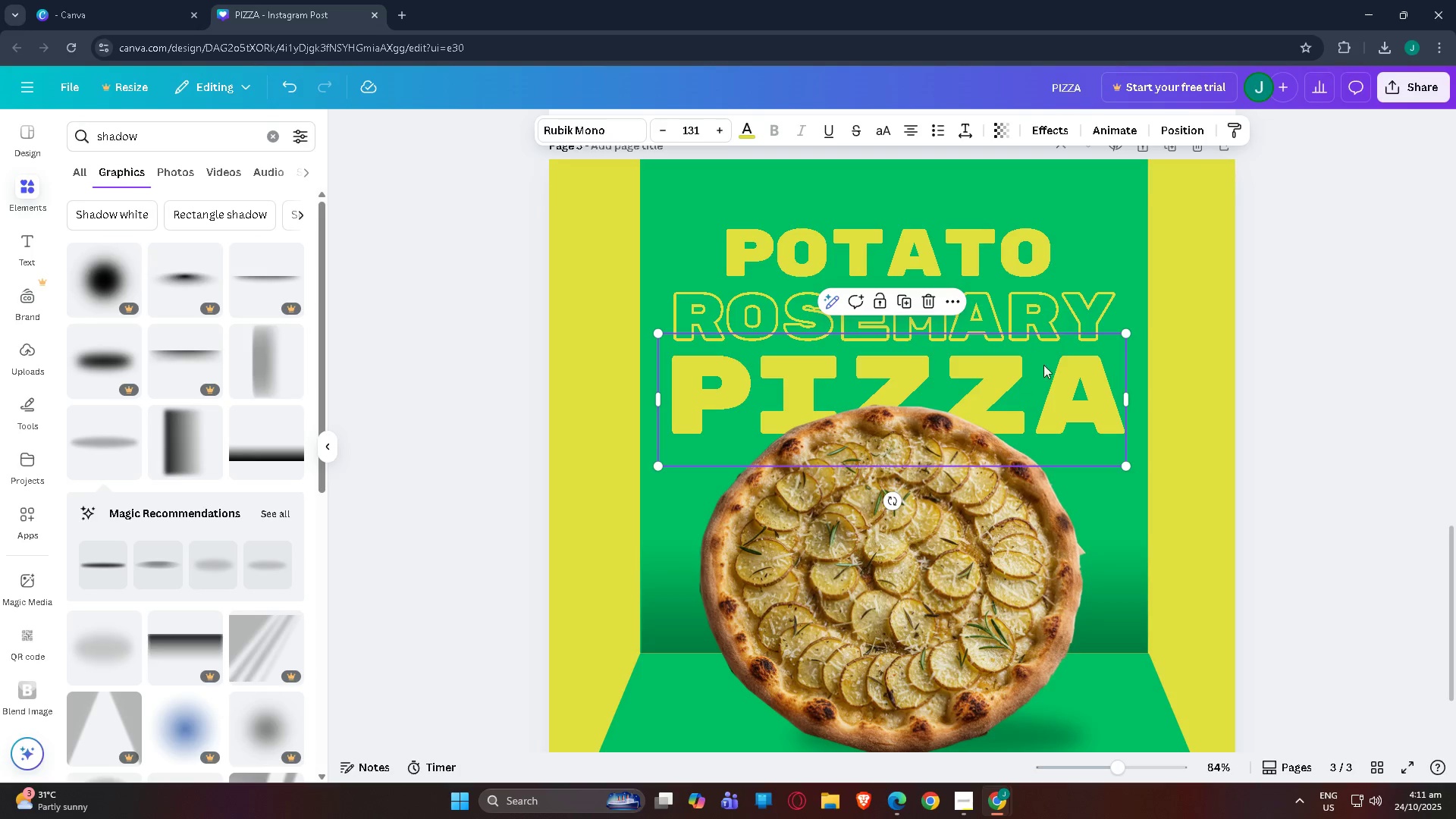 
key(Control+C)
 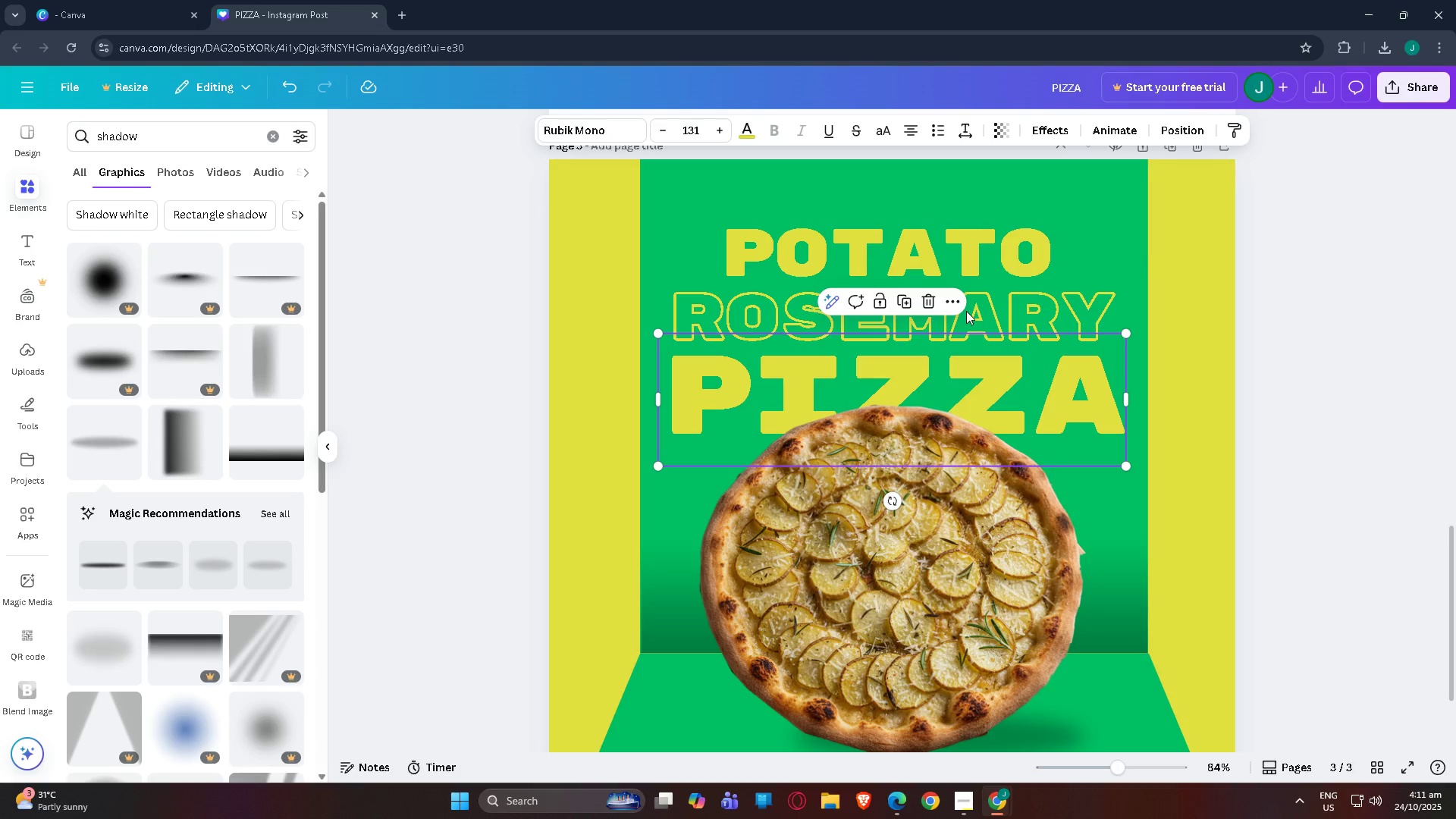 
key(Control+V)
 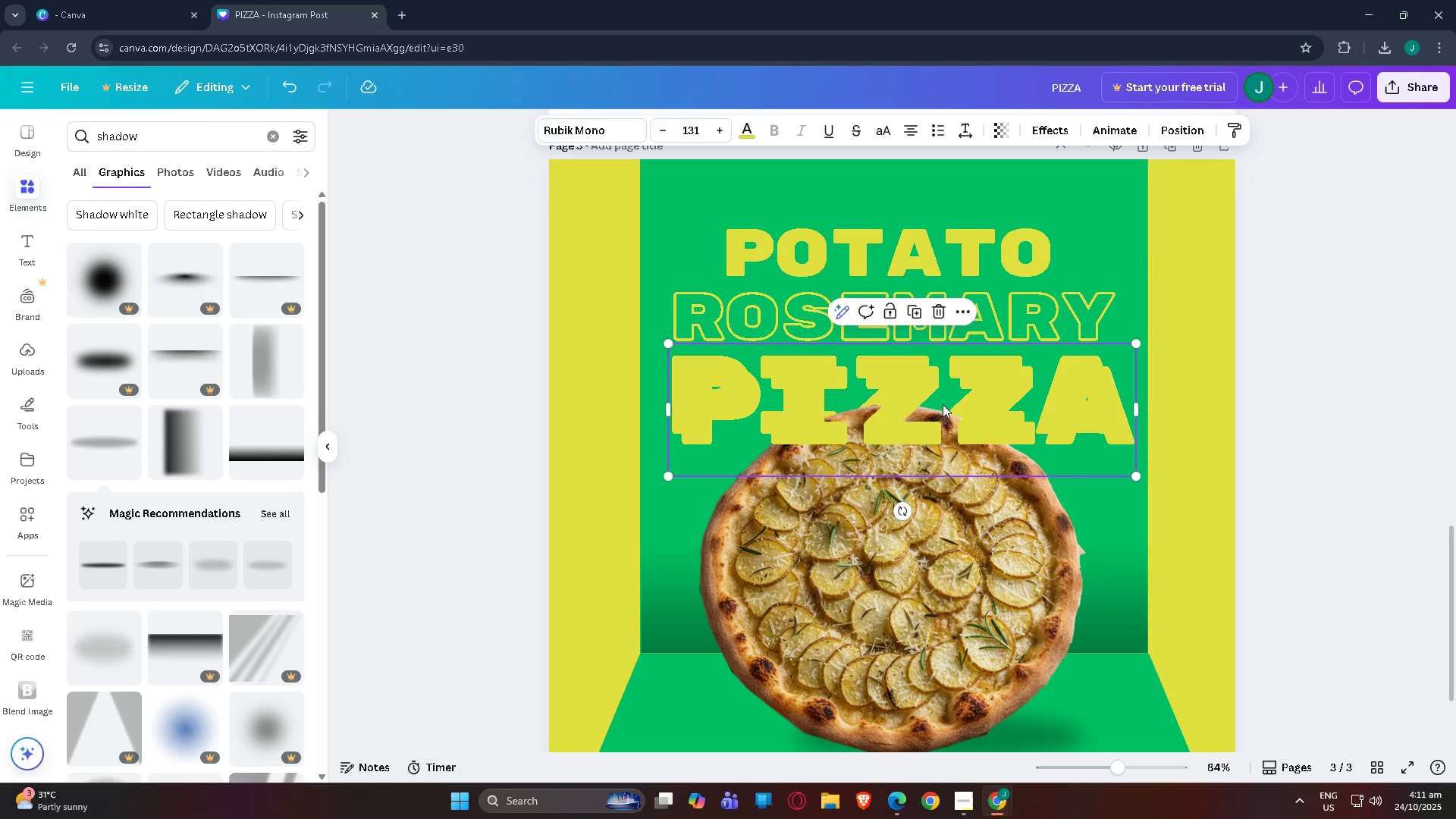 
left_click_drag(start_coordinate=[942, 405], to_coordinate=[935, 390])
 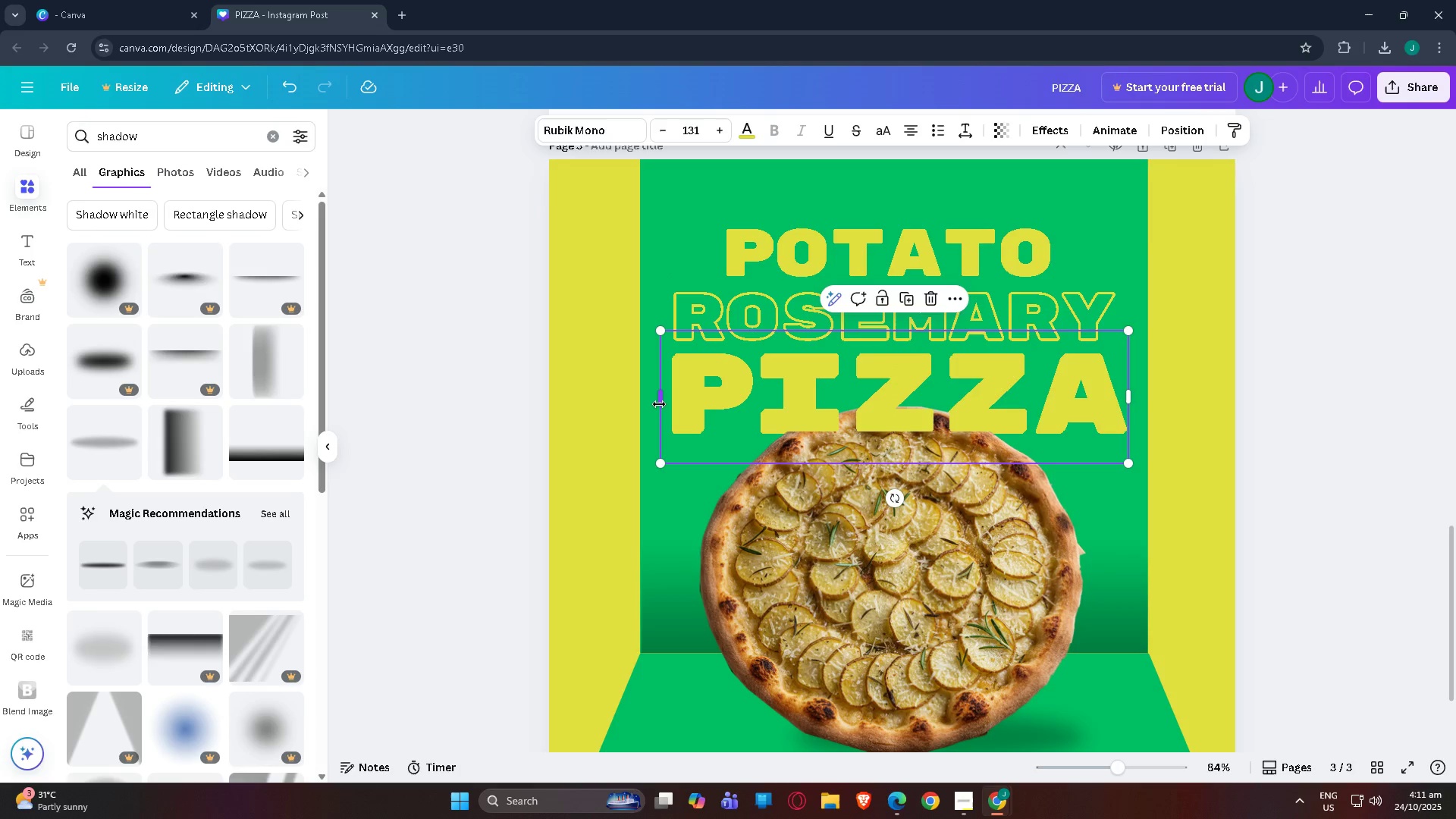 
left_click_drag(start_coordinate=[659, 404], to_coordinate=[654, 403])
 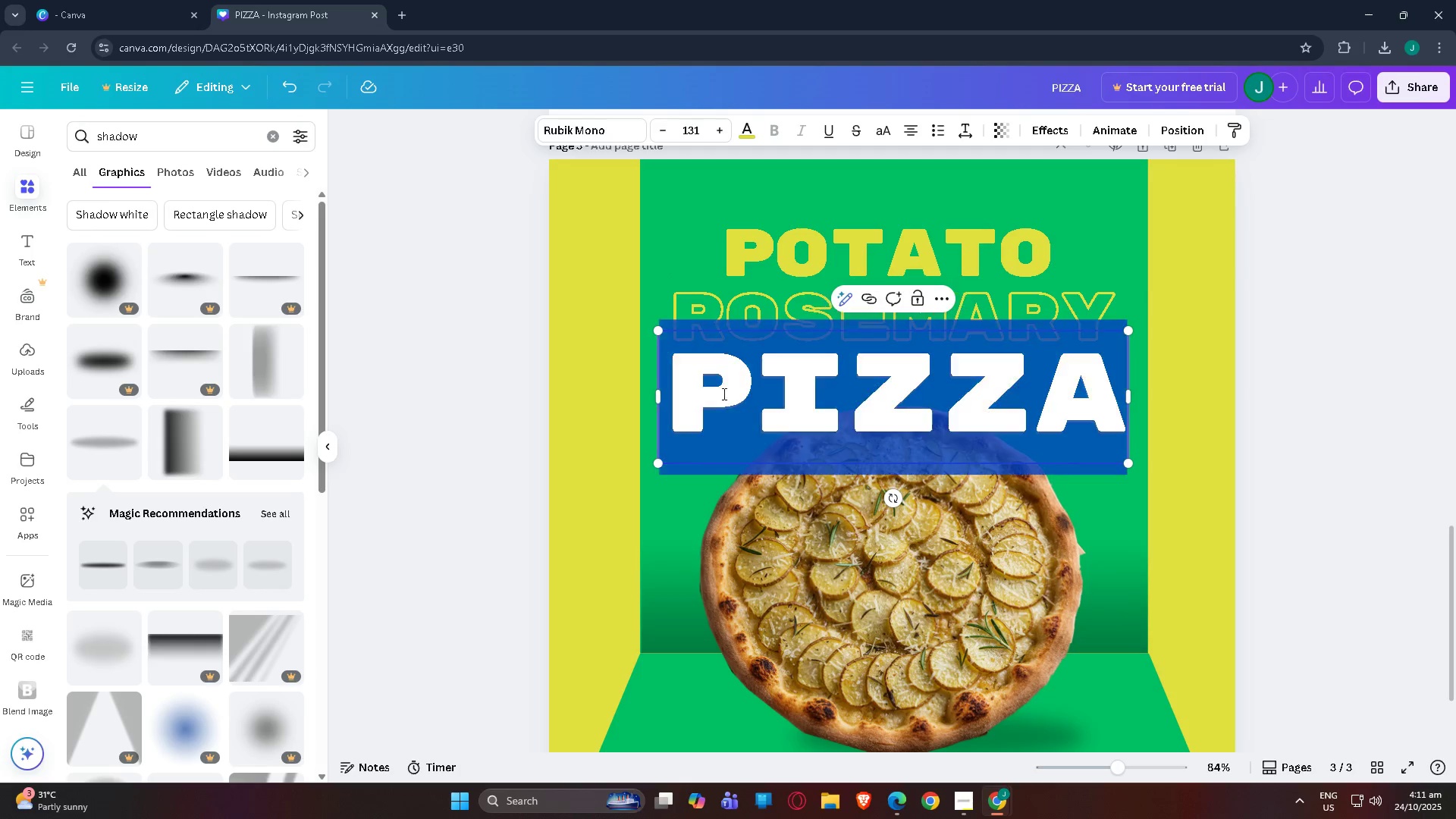 
double_click([736, 394])
 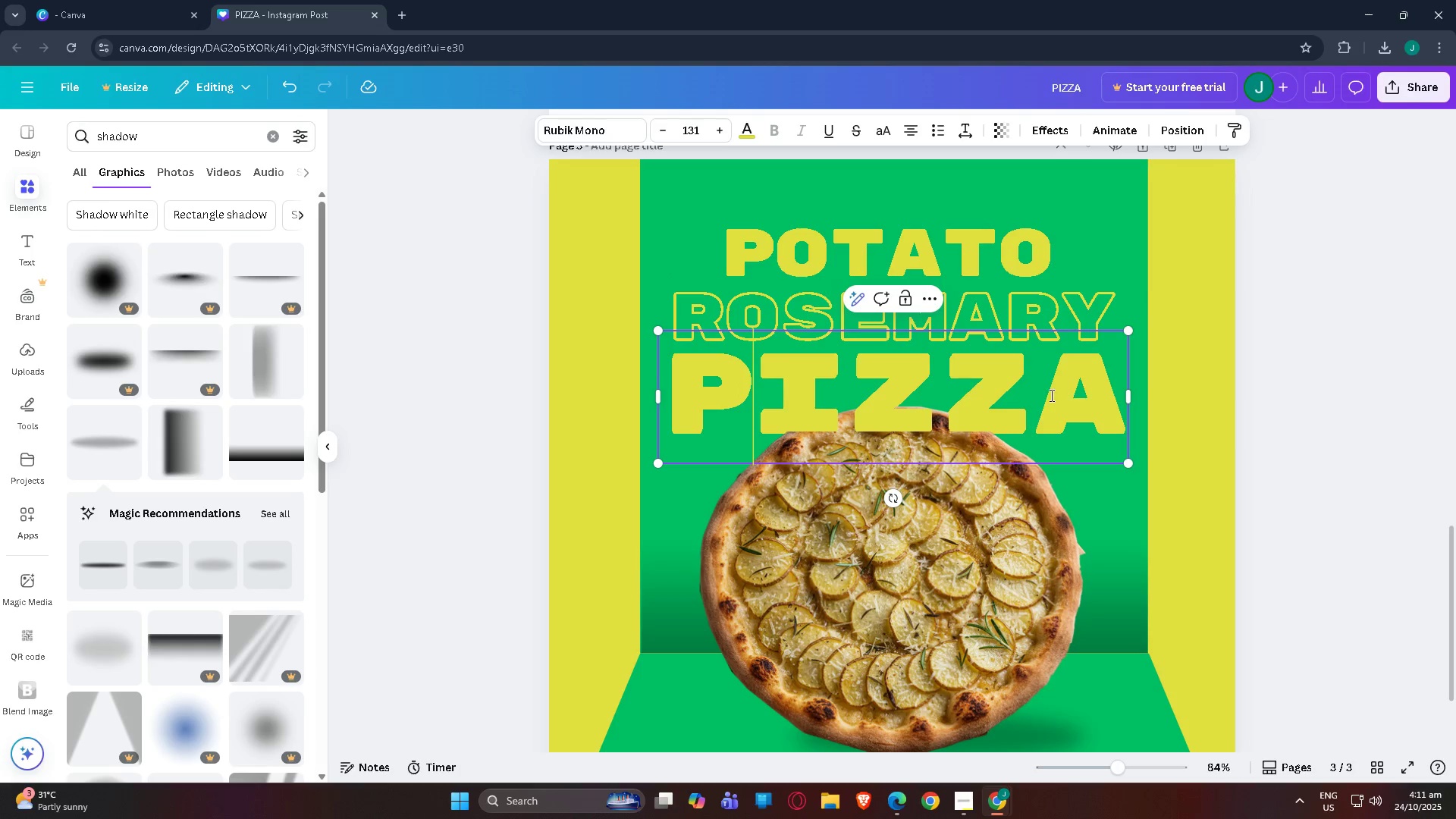 
key(Backspace)
 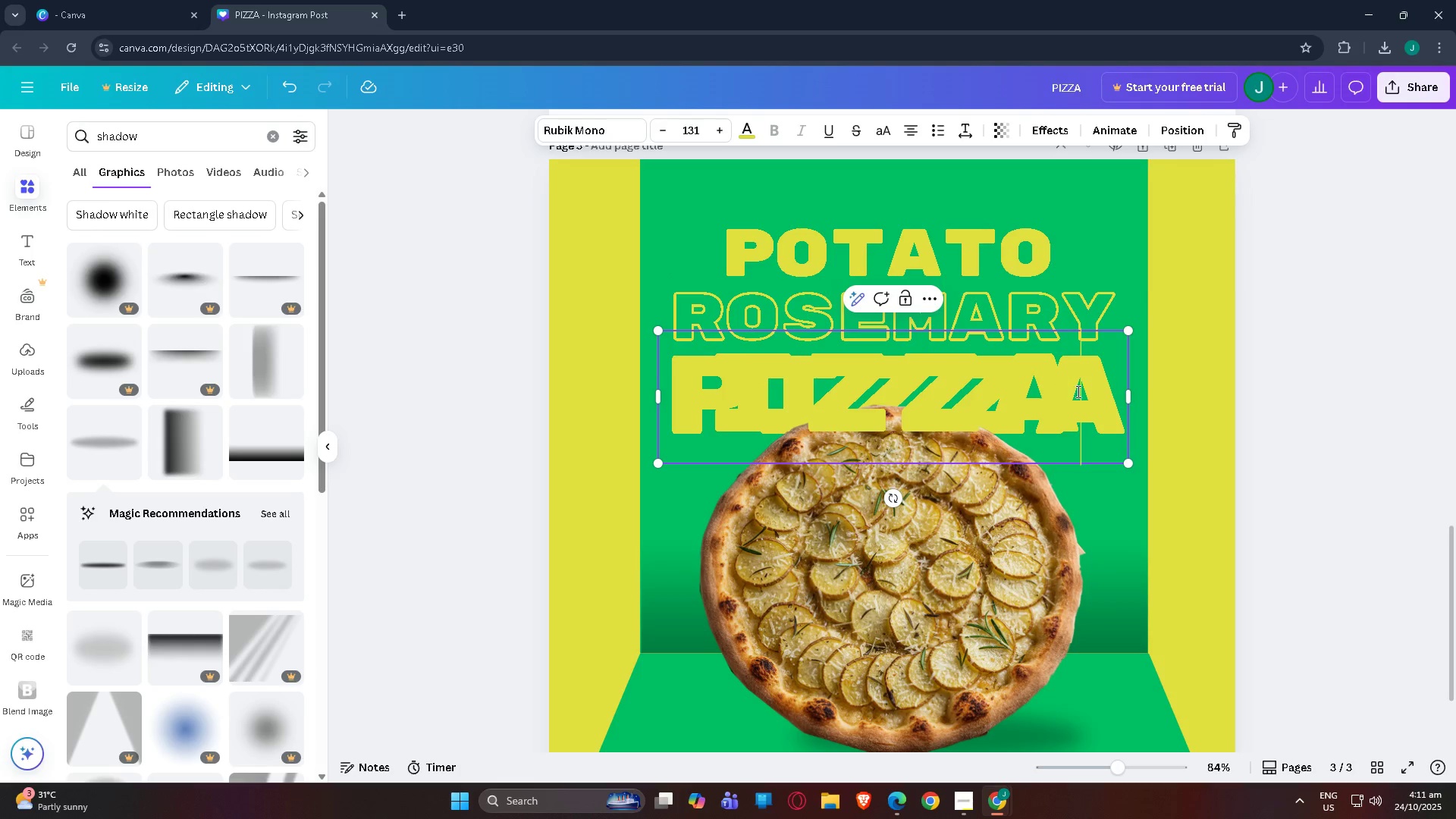 
key(Backspace)
 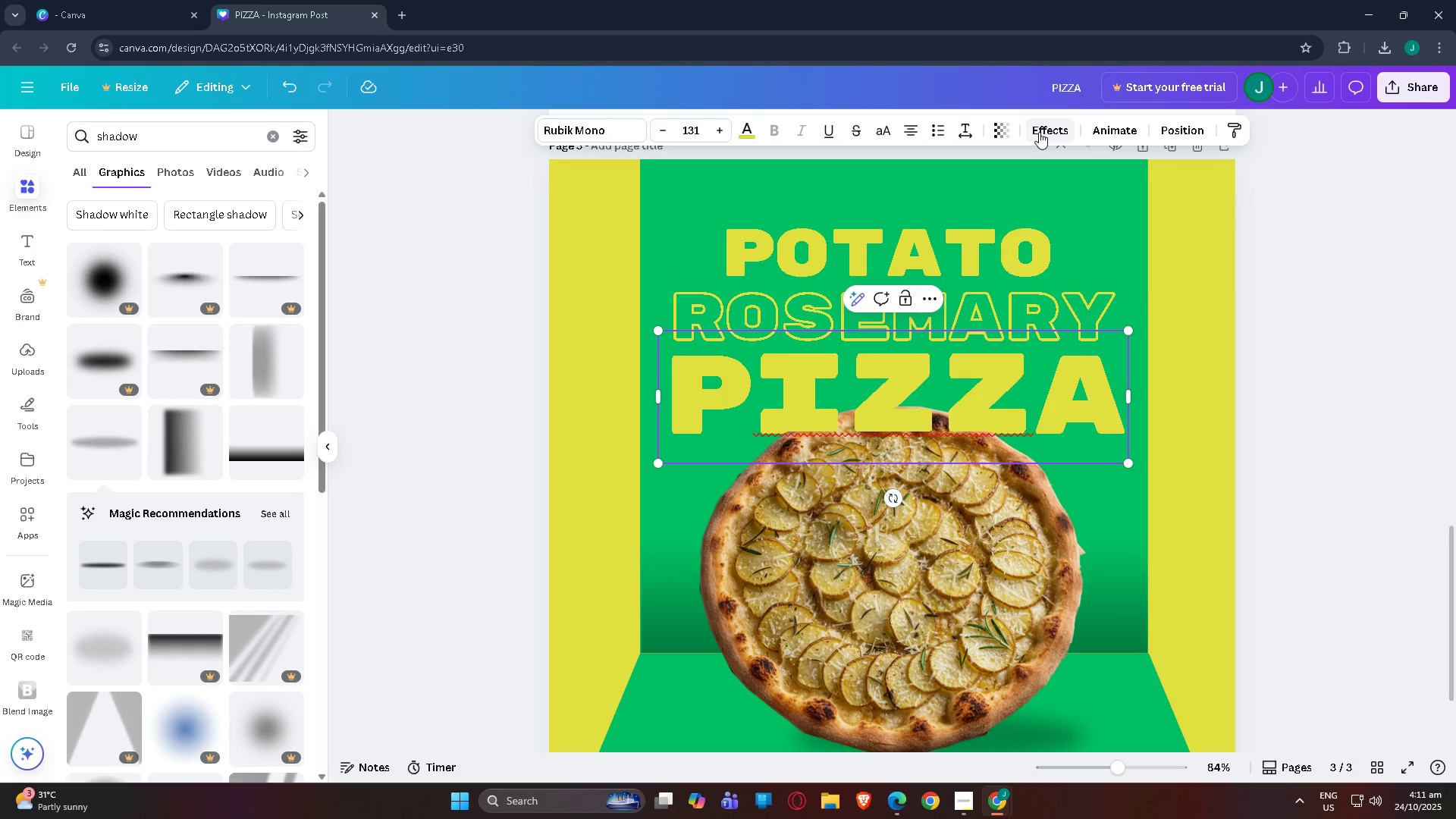 
left_click([1038, 131])
 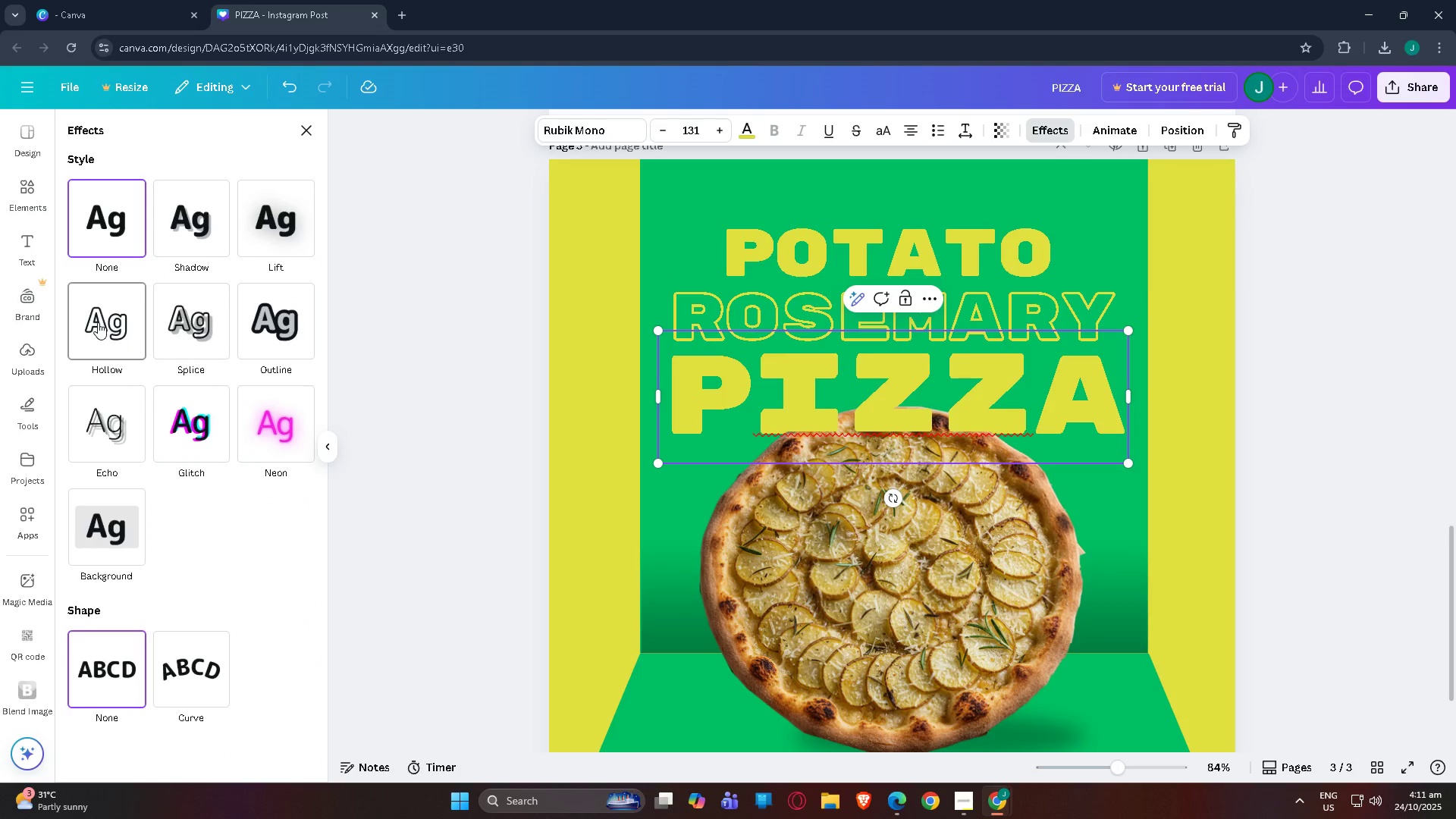 
left_click([98, 322])
 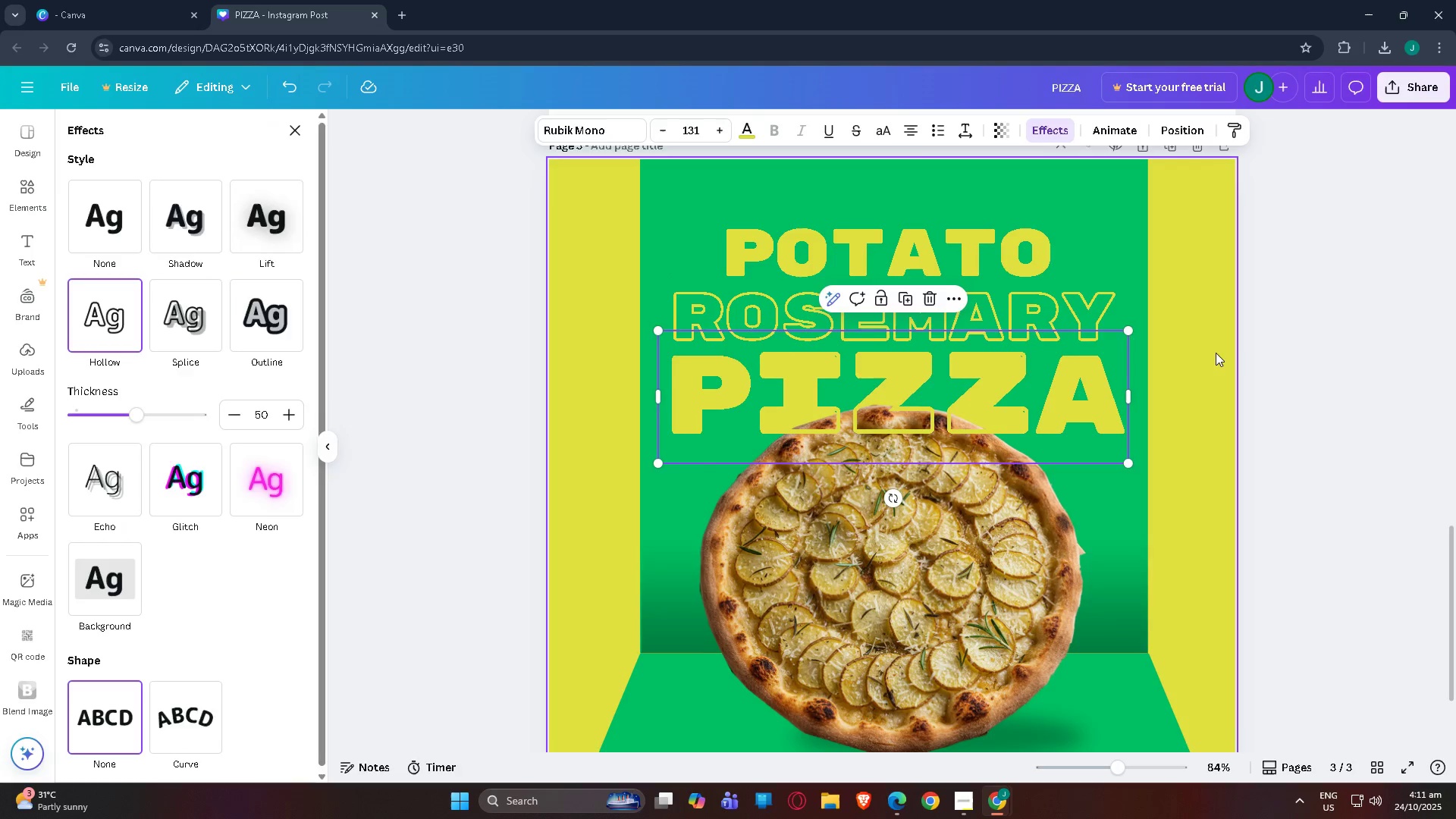 
left_click([1216, 353])
 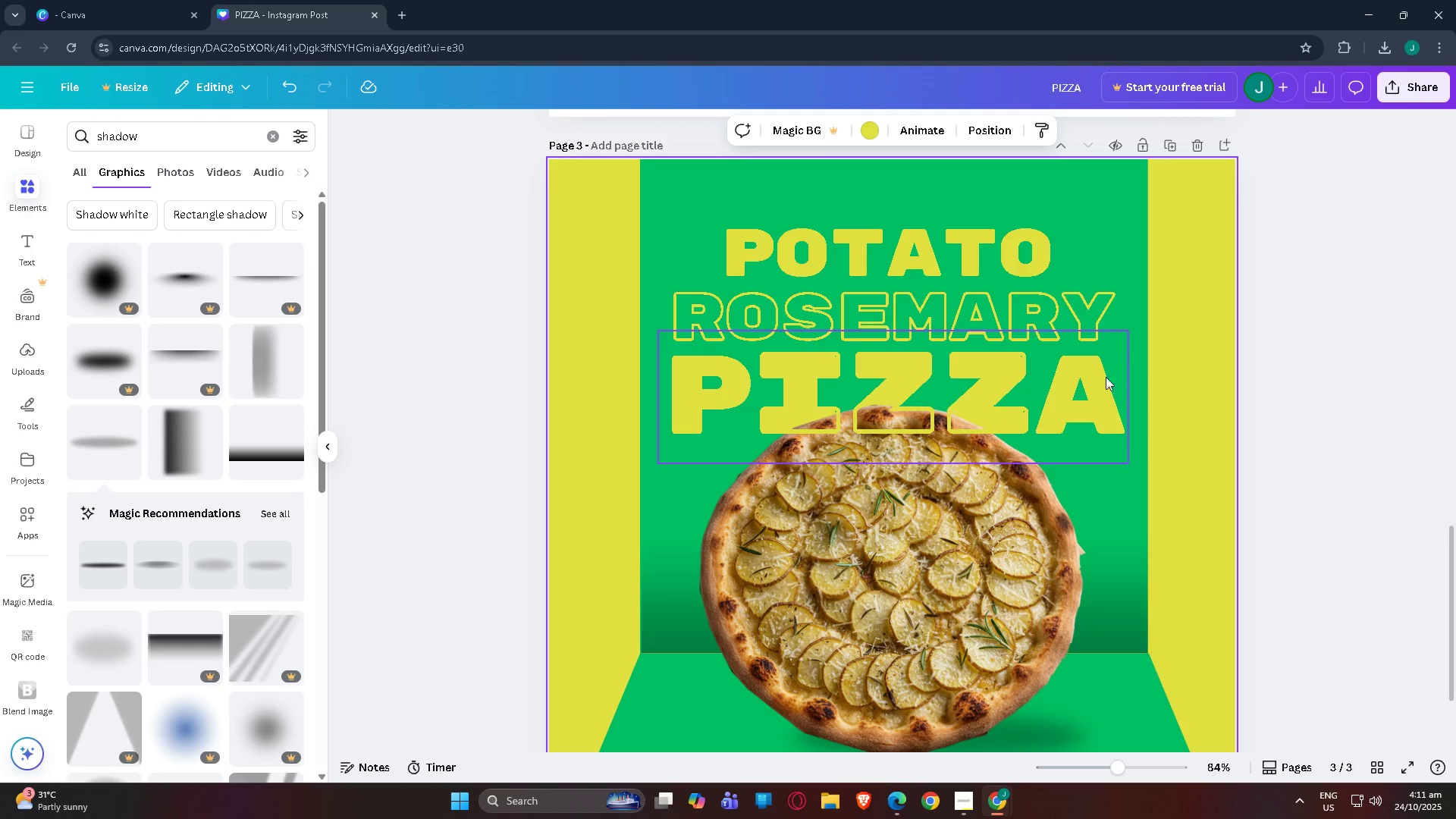 
left_click([1133, 373])
 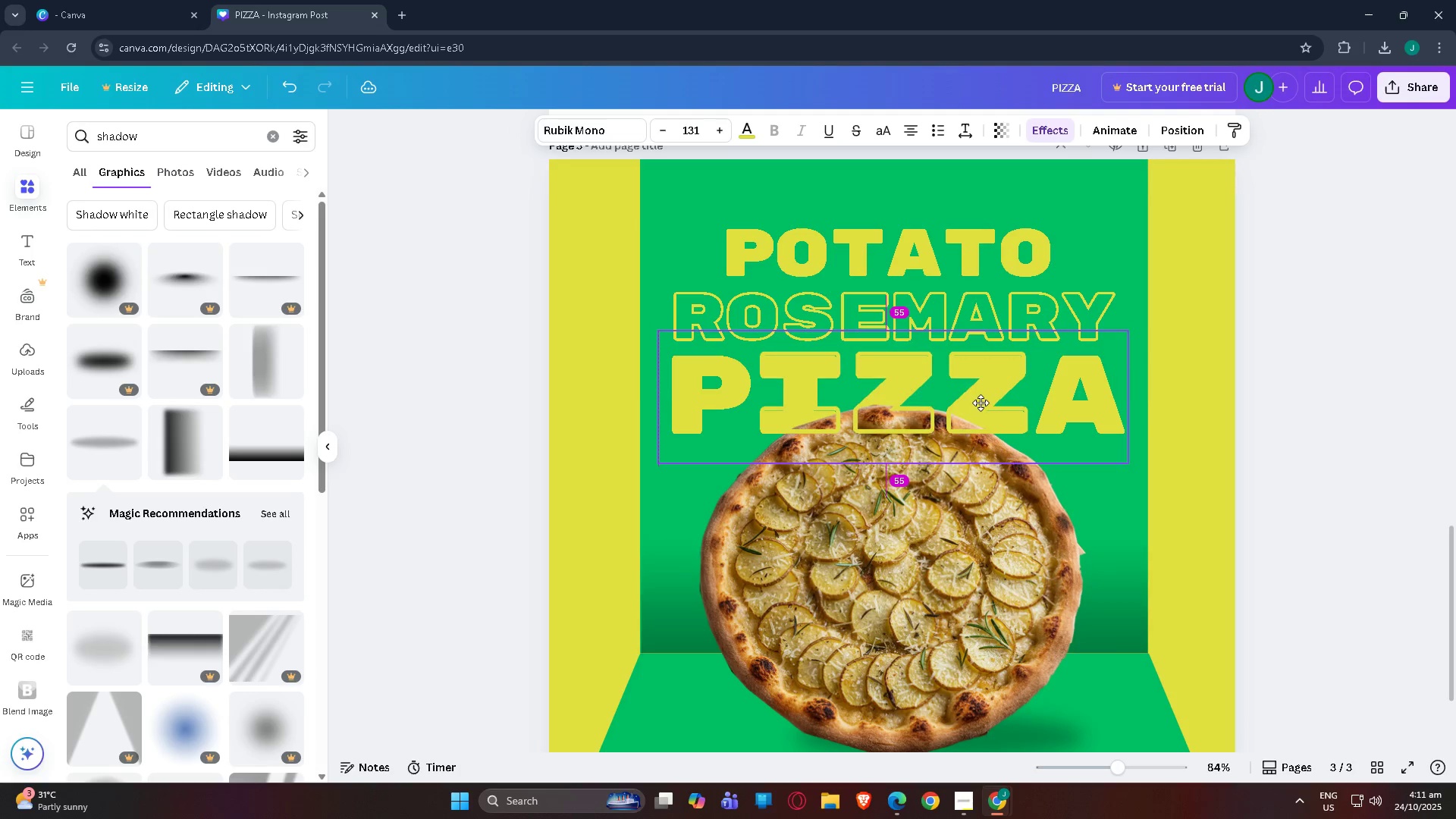 
left_click([1319, 334])
 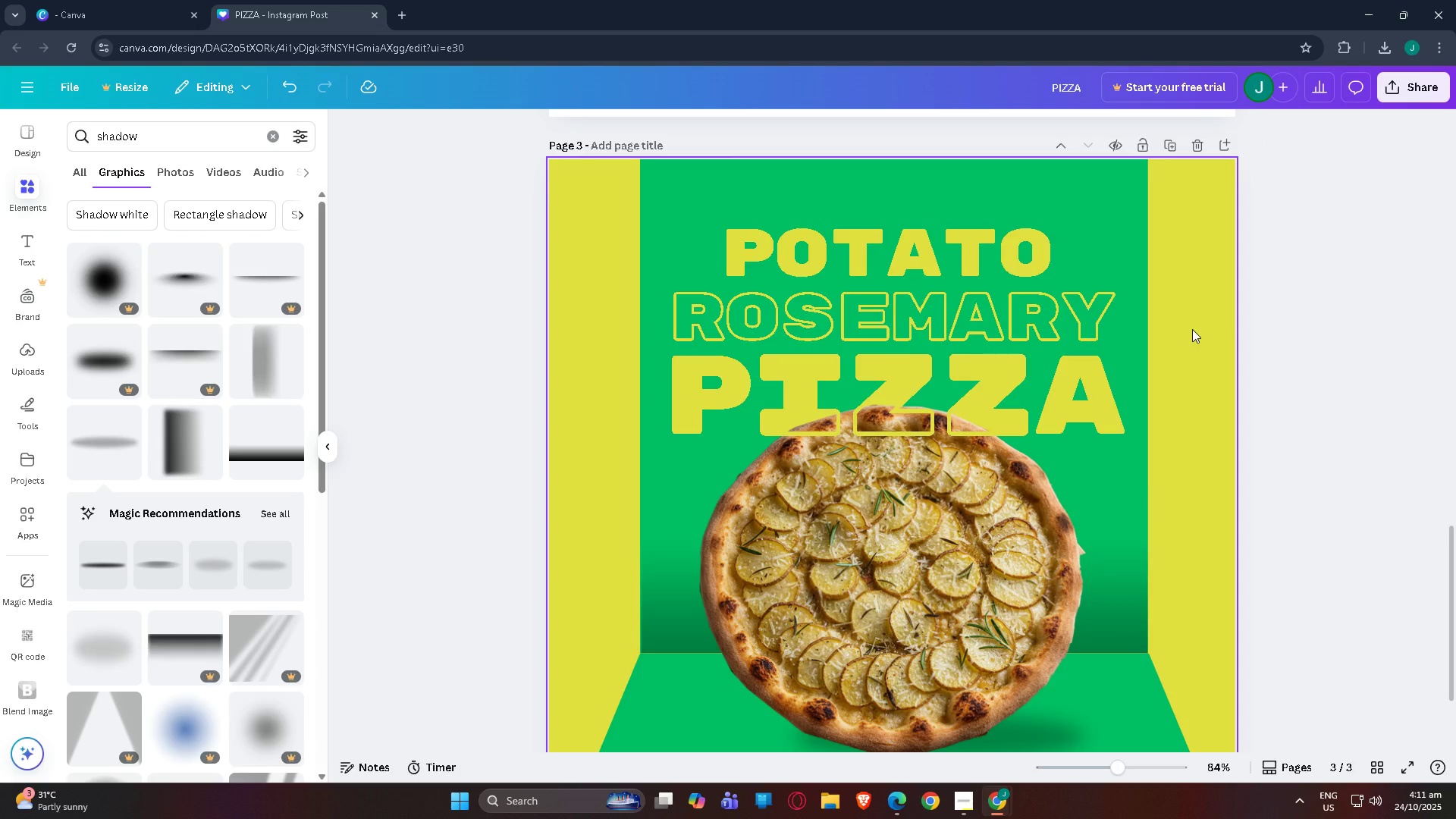 
scroll: coordinate [1192, 329], scroll_direction: down, amount: 2.0
 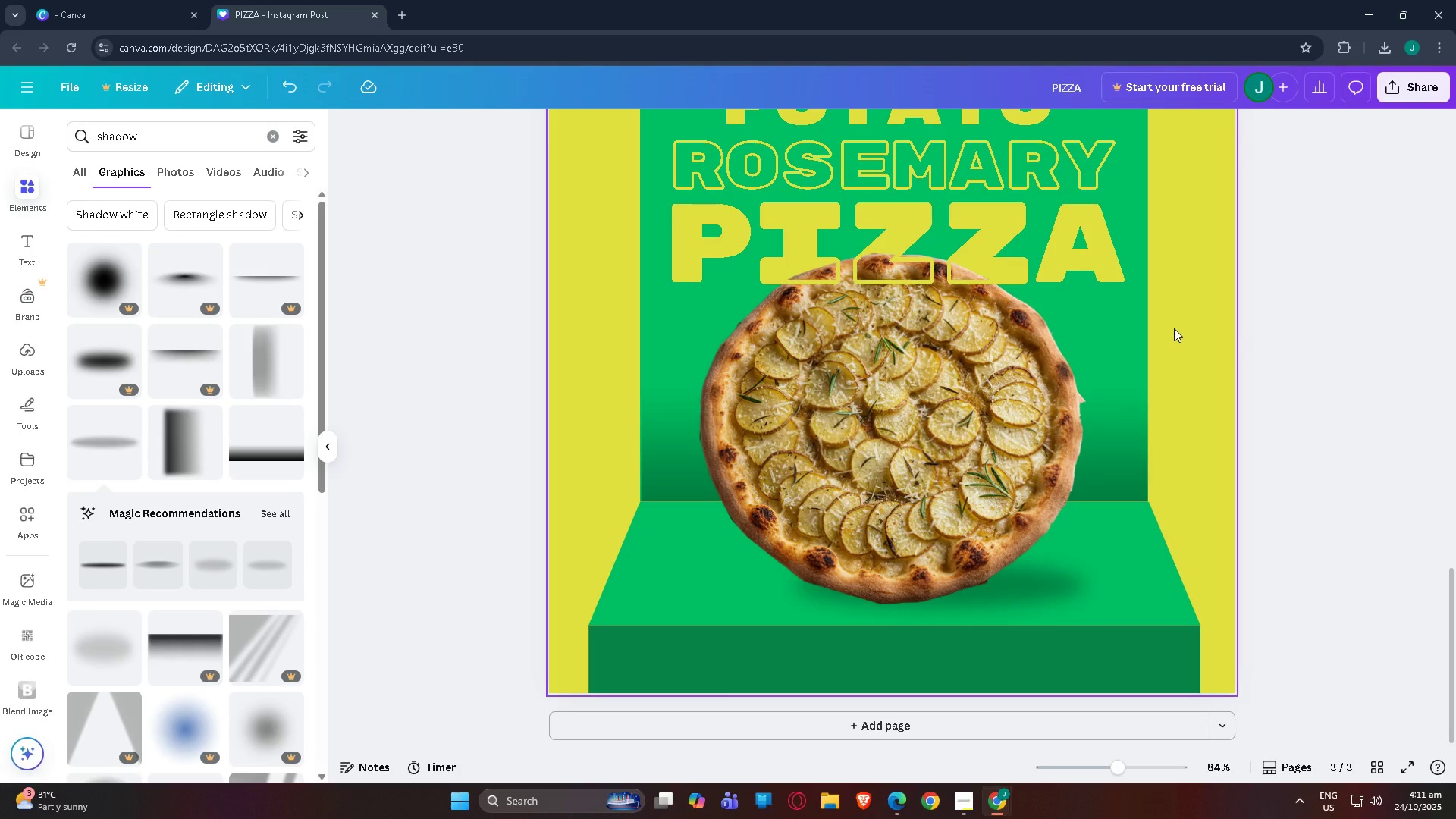 
scroll: coordinate [1161, 372], scroll_direction: up, amount: 2.0
 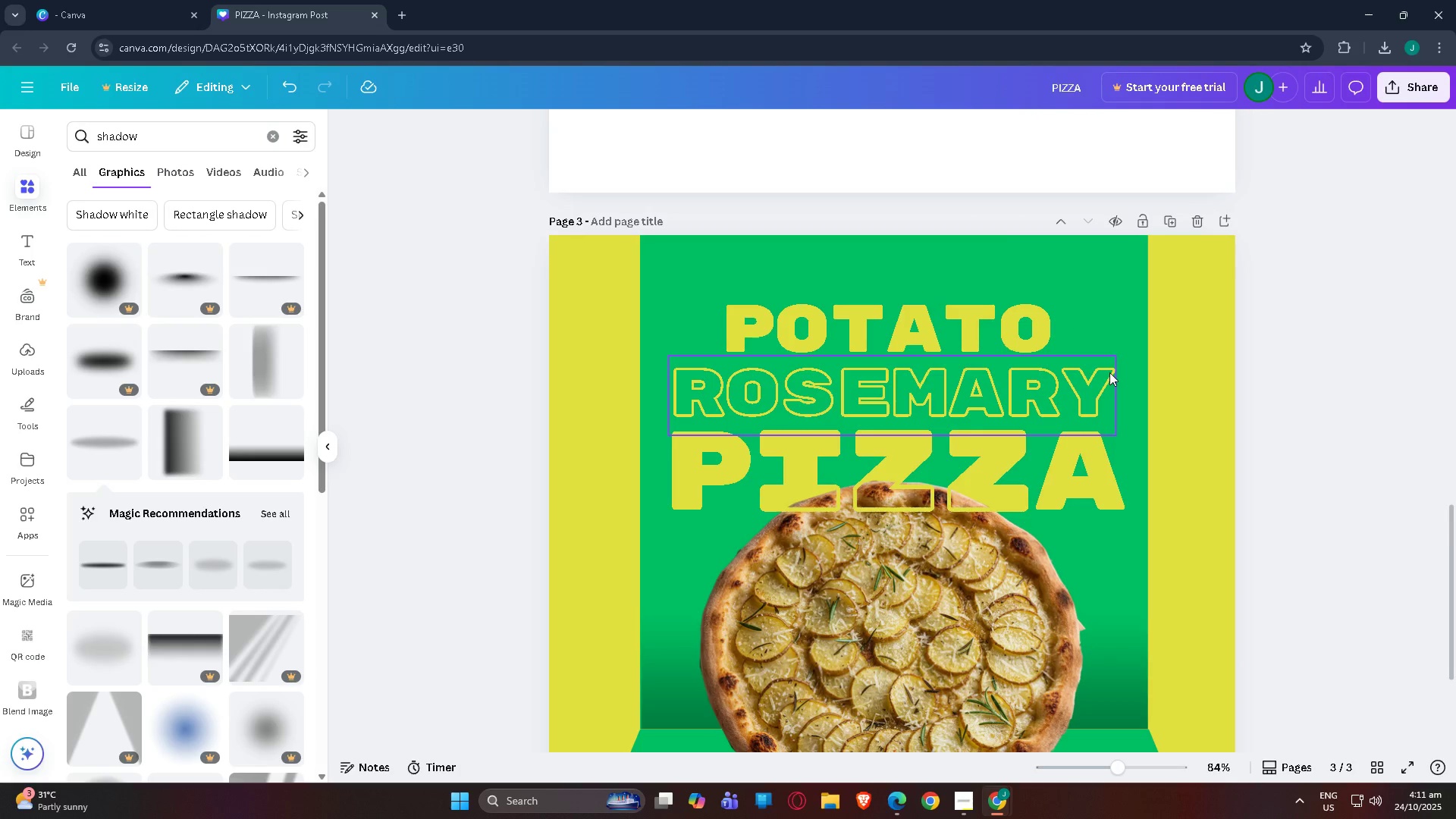 
scroll: coordinate [1115, 365], scroll_direction: down, amount: 3.0
 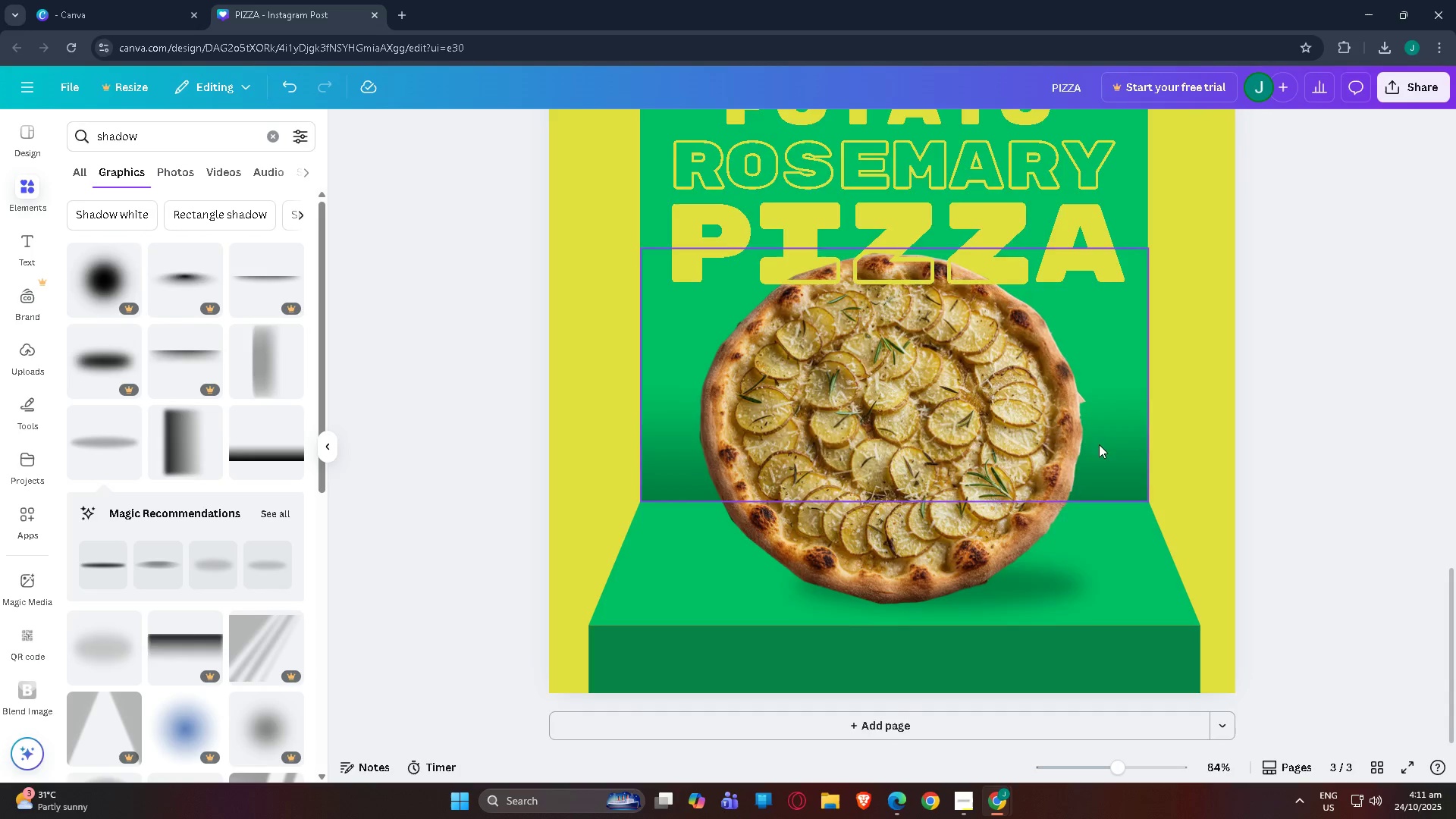 
scroll: coordinate [1147, 457], scroll_direction: up, amount: 1.0
 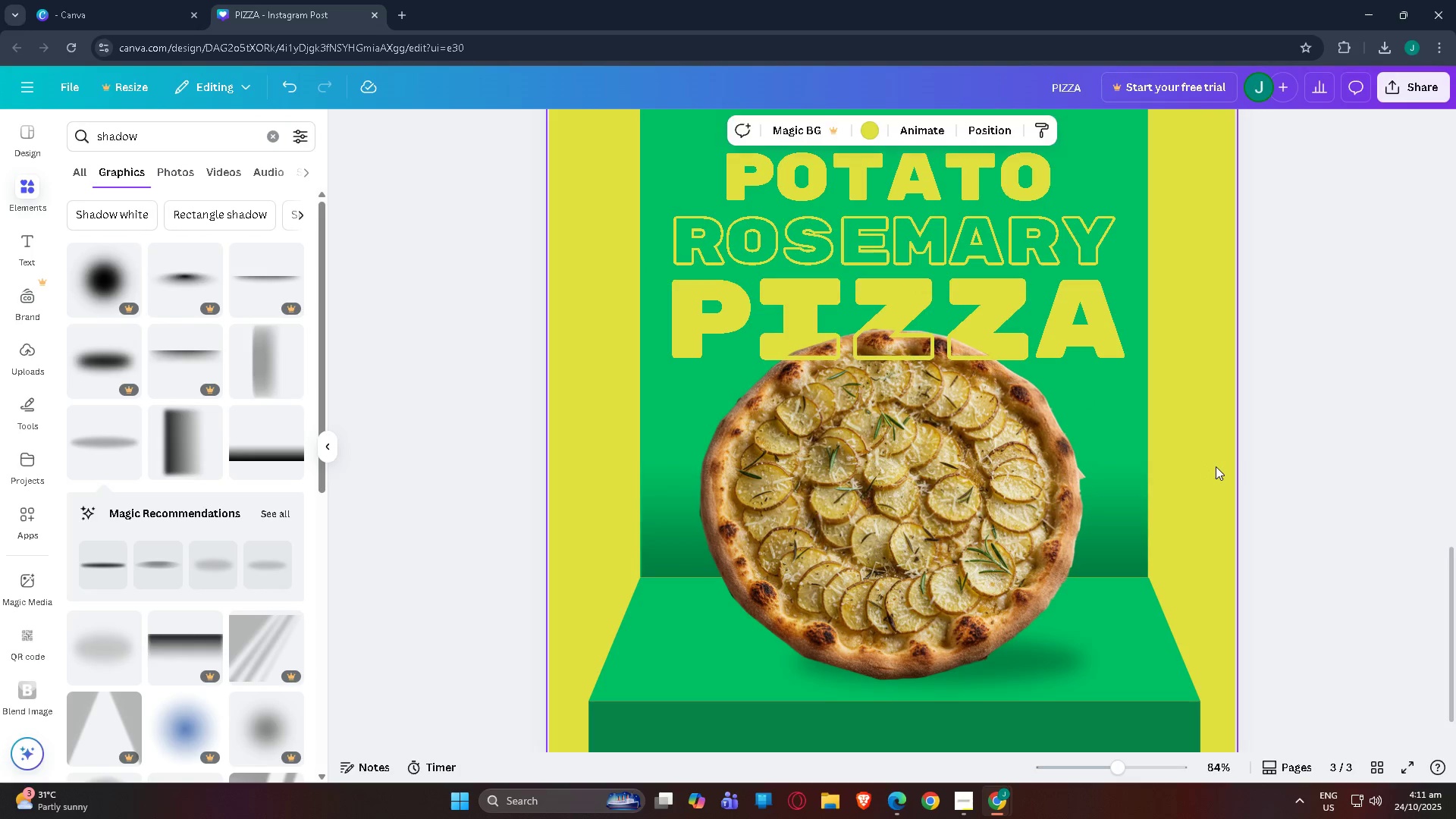 
left_click([1216, 466])
 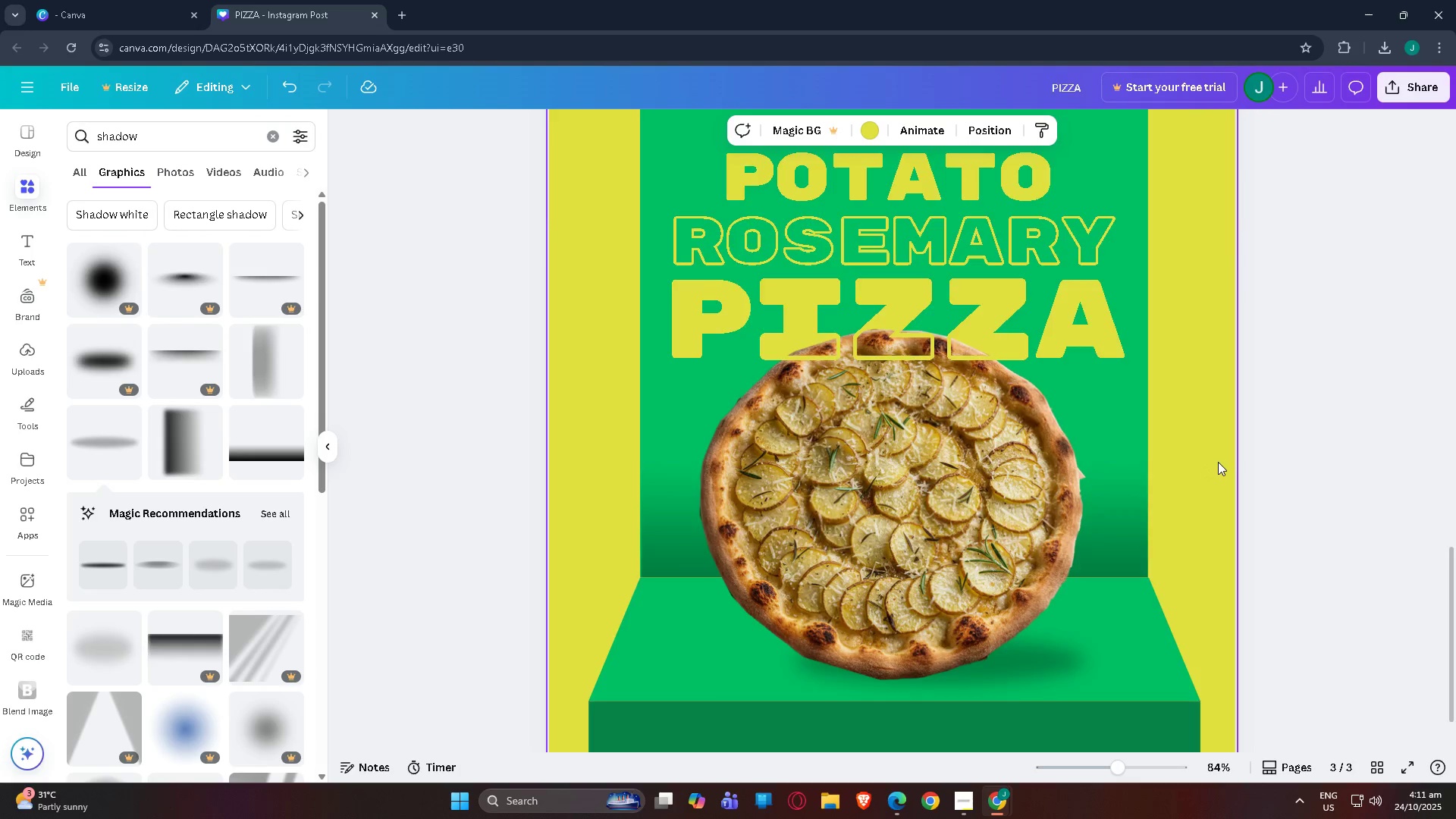 
scroll: coordinate [1219, 457], scroll_direction: down, amount: 1.0
 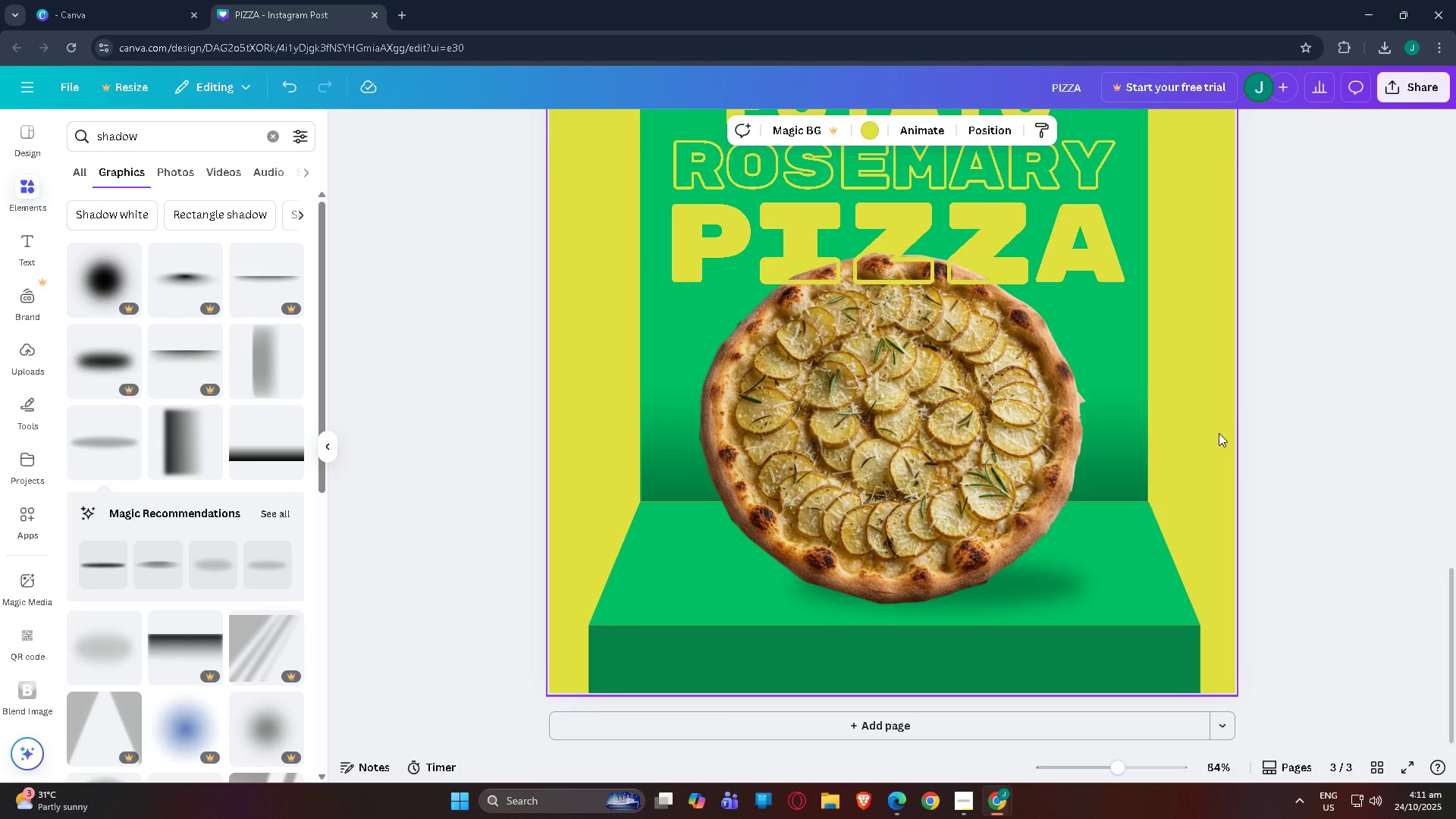 
scroll: coordinate [1215, 448], scroll_direction: up, amount: 3.0
 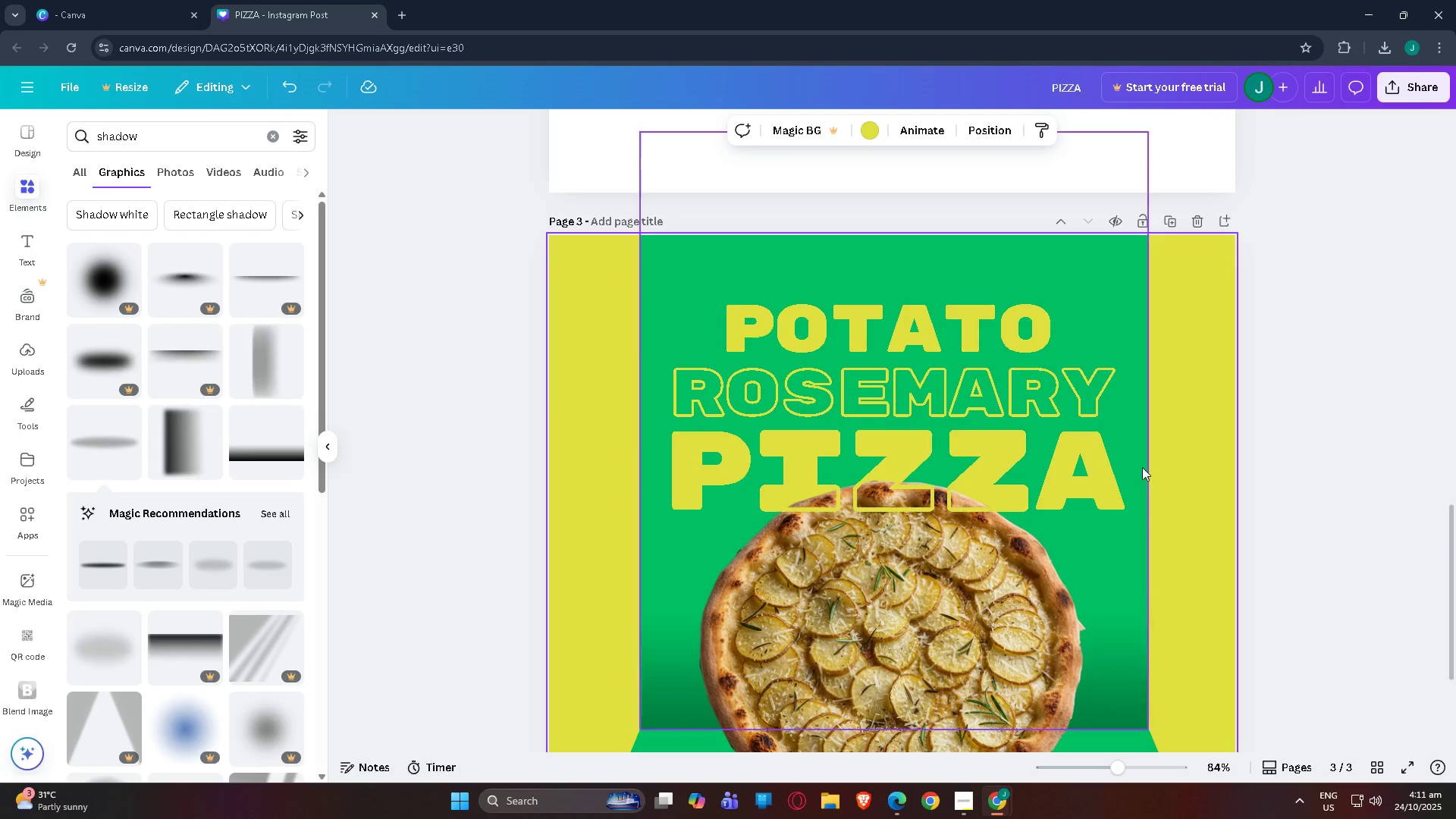 
scroll: coordinate [1142, 467], scroll_direction: down, amount: 2.0
 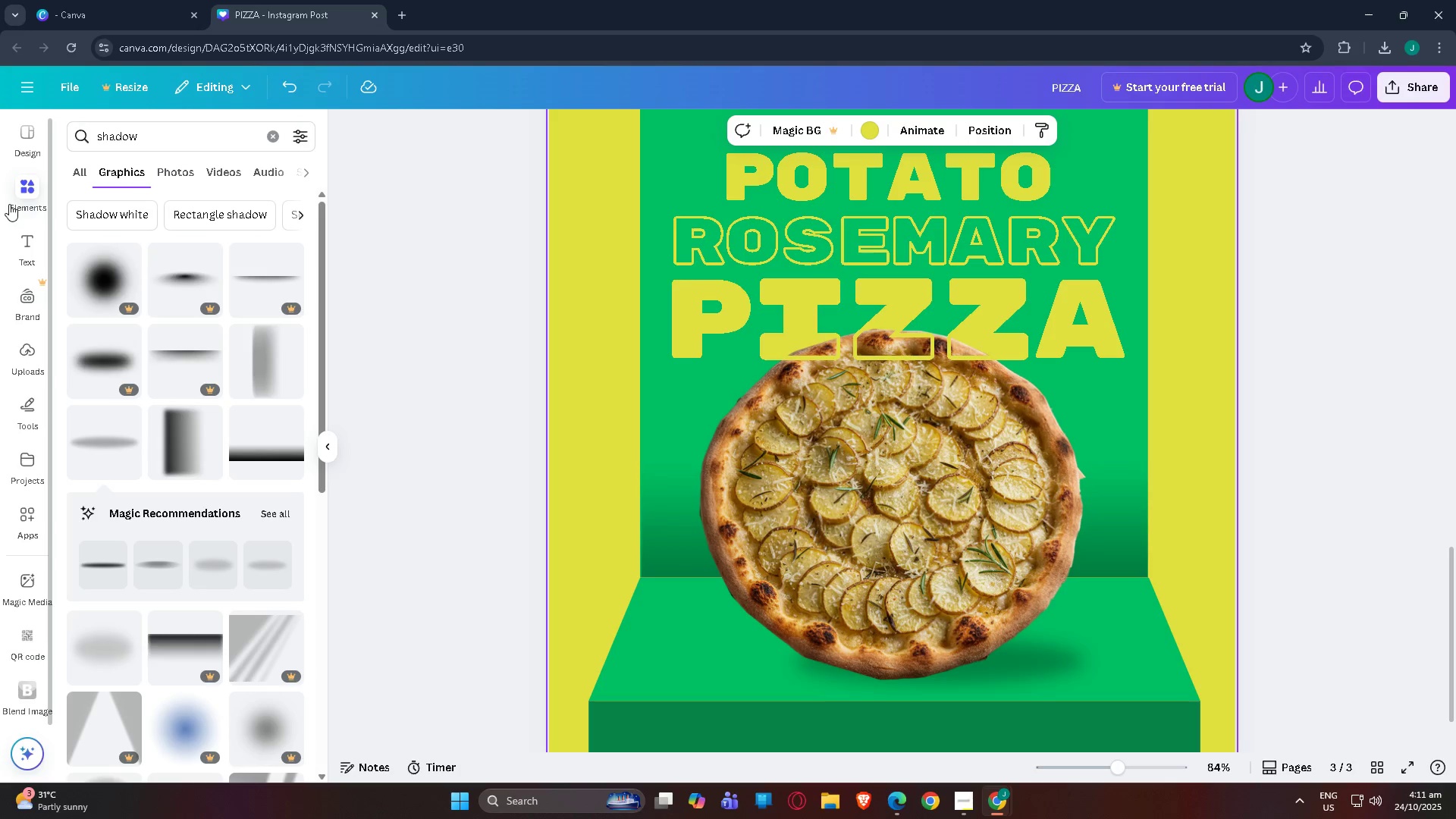 
left_click_drag(start_coordinate=[143, 139], to_coordinate=[0, 121])
 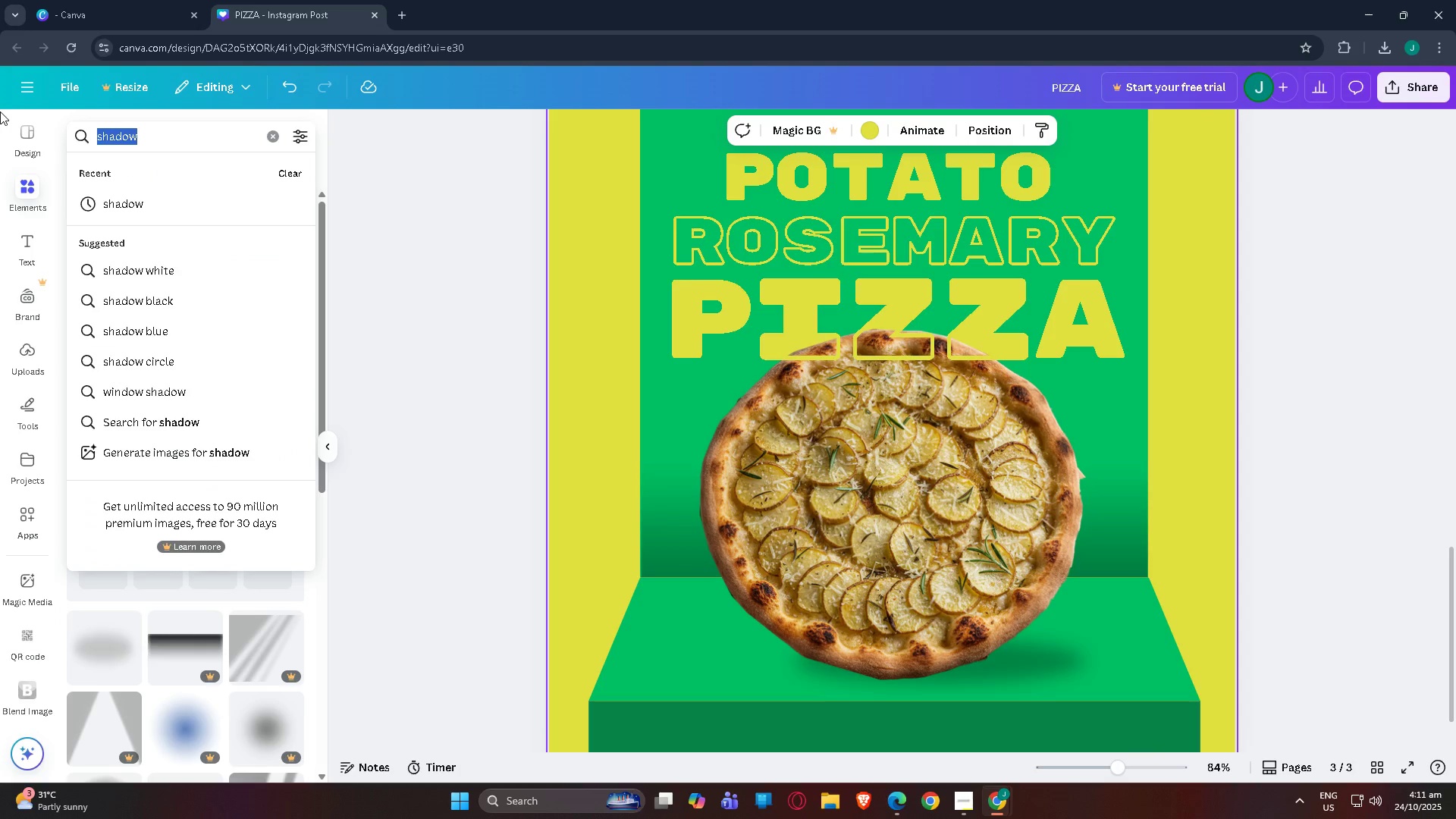 
scroll: coordinate [908, 478], scroll_direction: up, amount: 20.0
 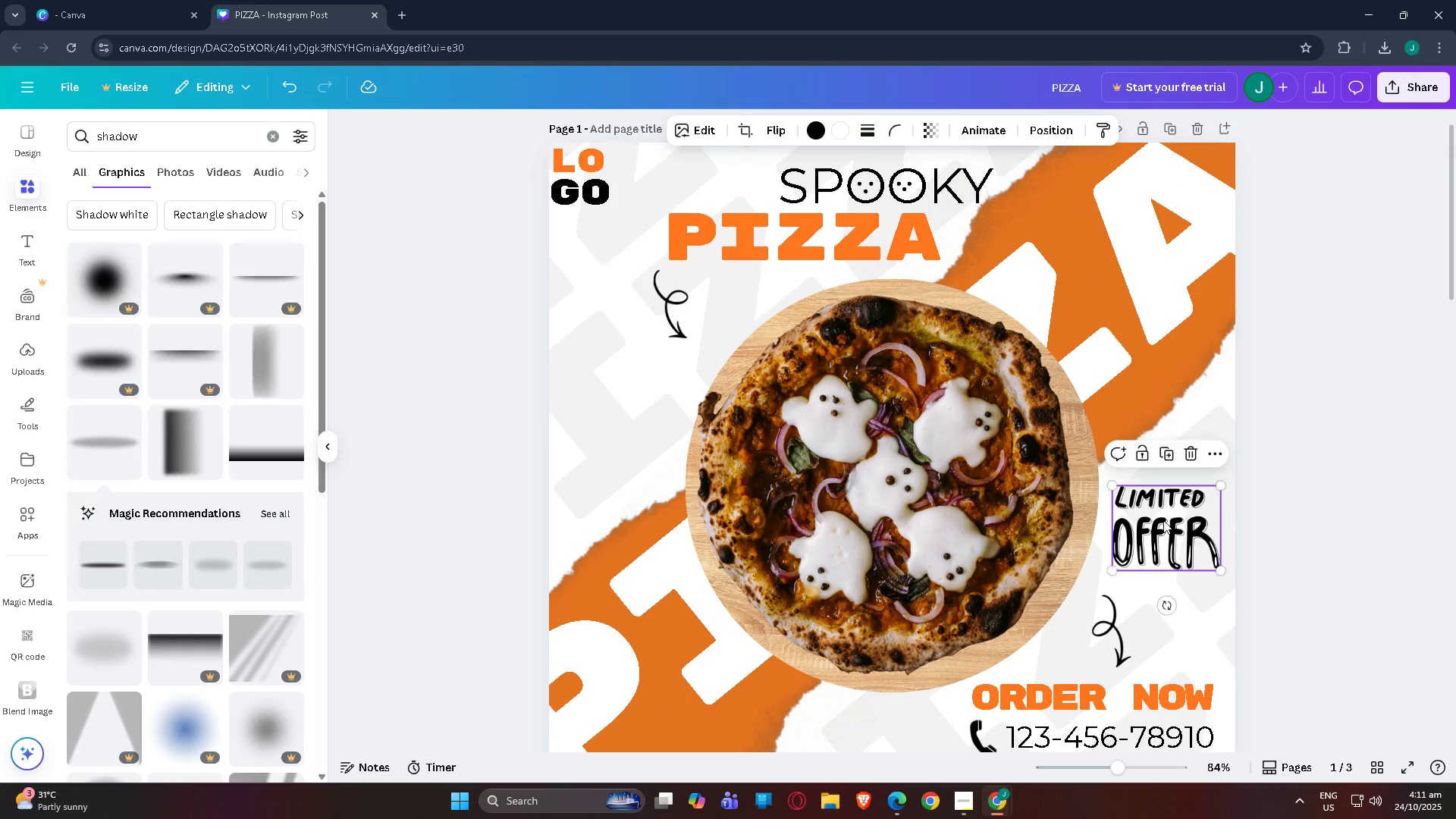 
left_click([1163, 520])
 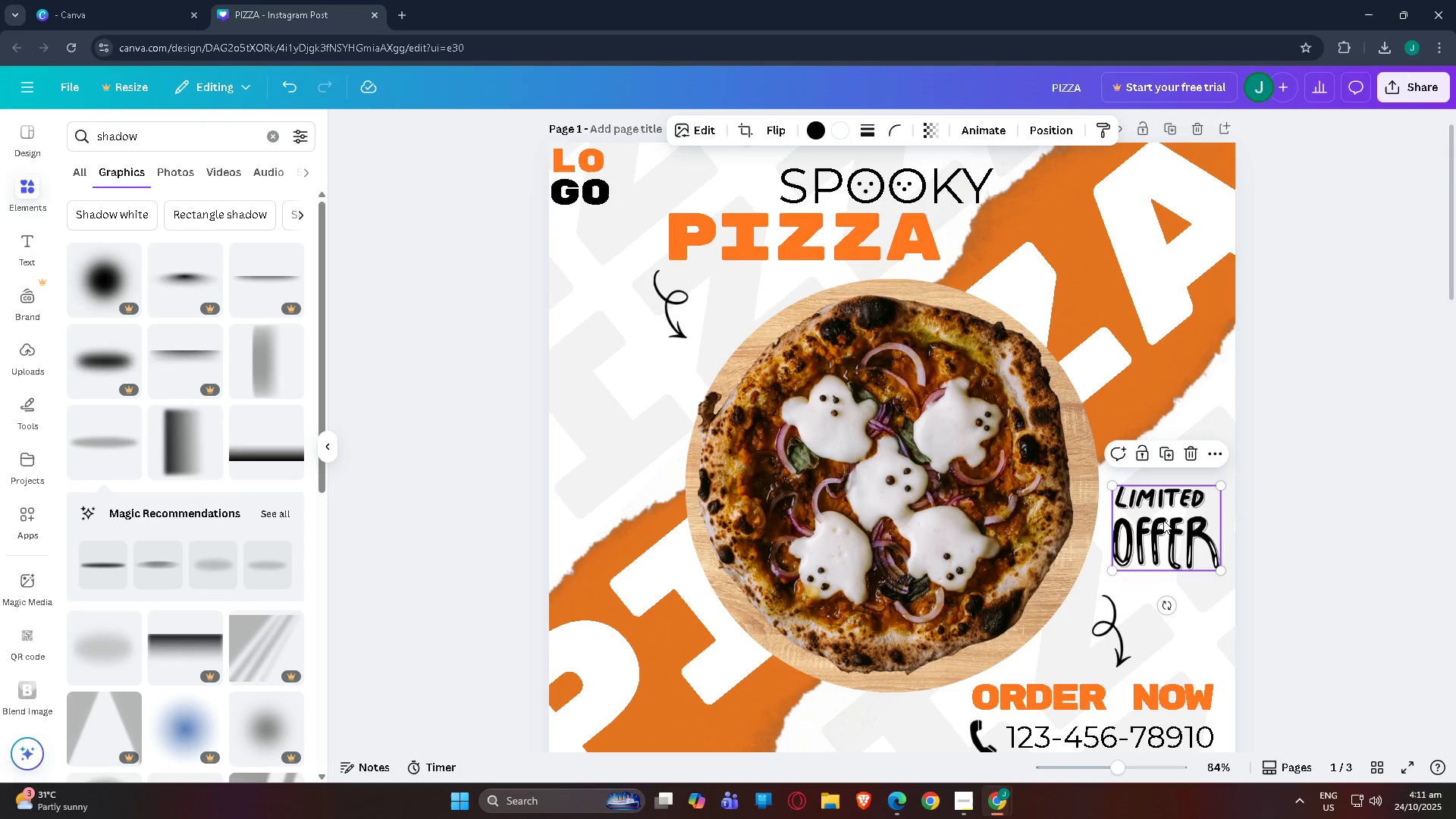 
key(Control+C)
 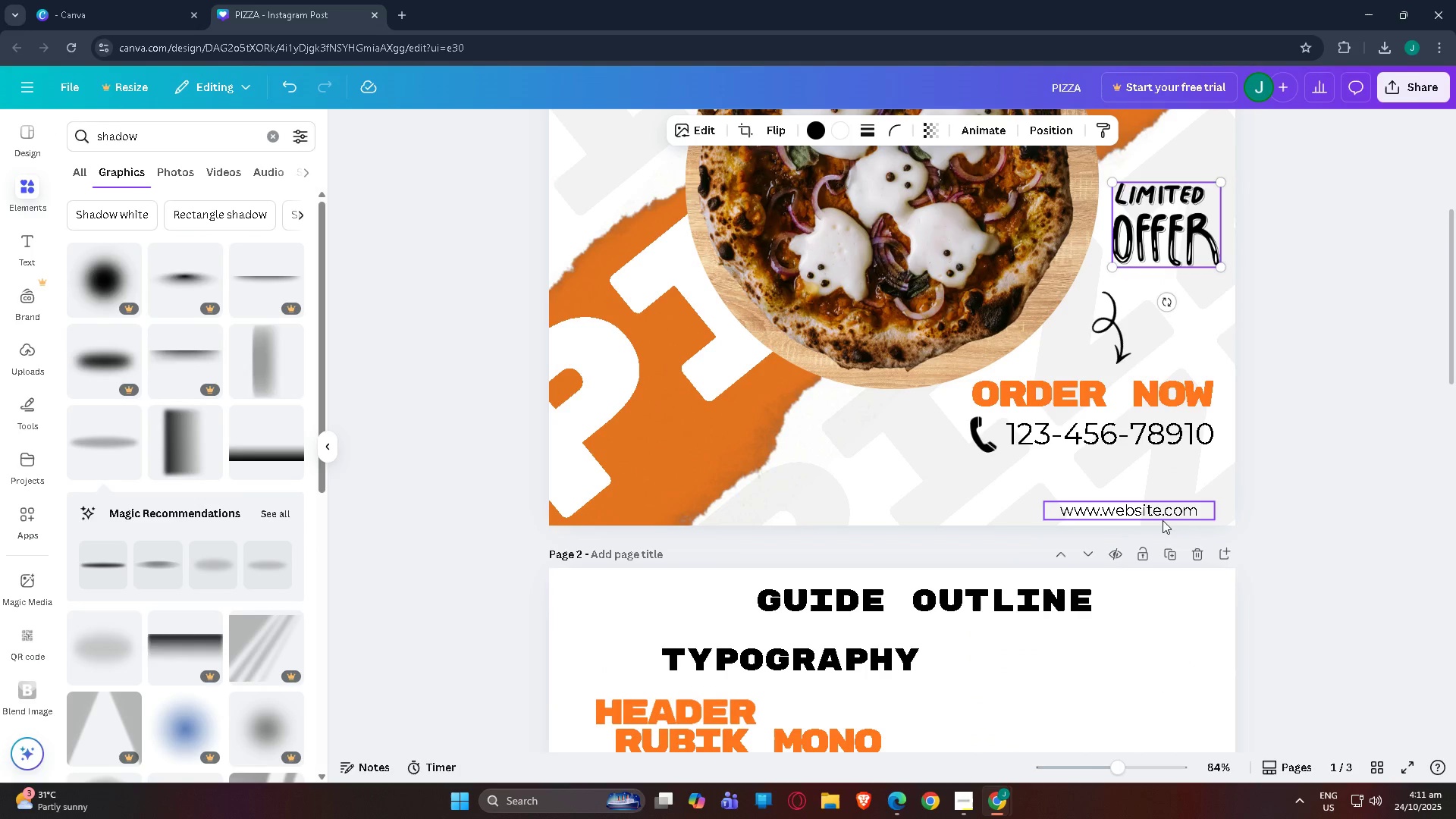 
scroll: coordinate [1097, 517], scroll_direction: down, amount: 26.0
 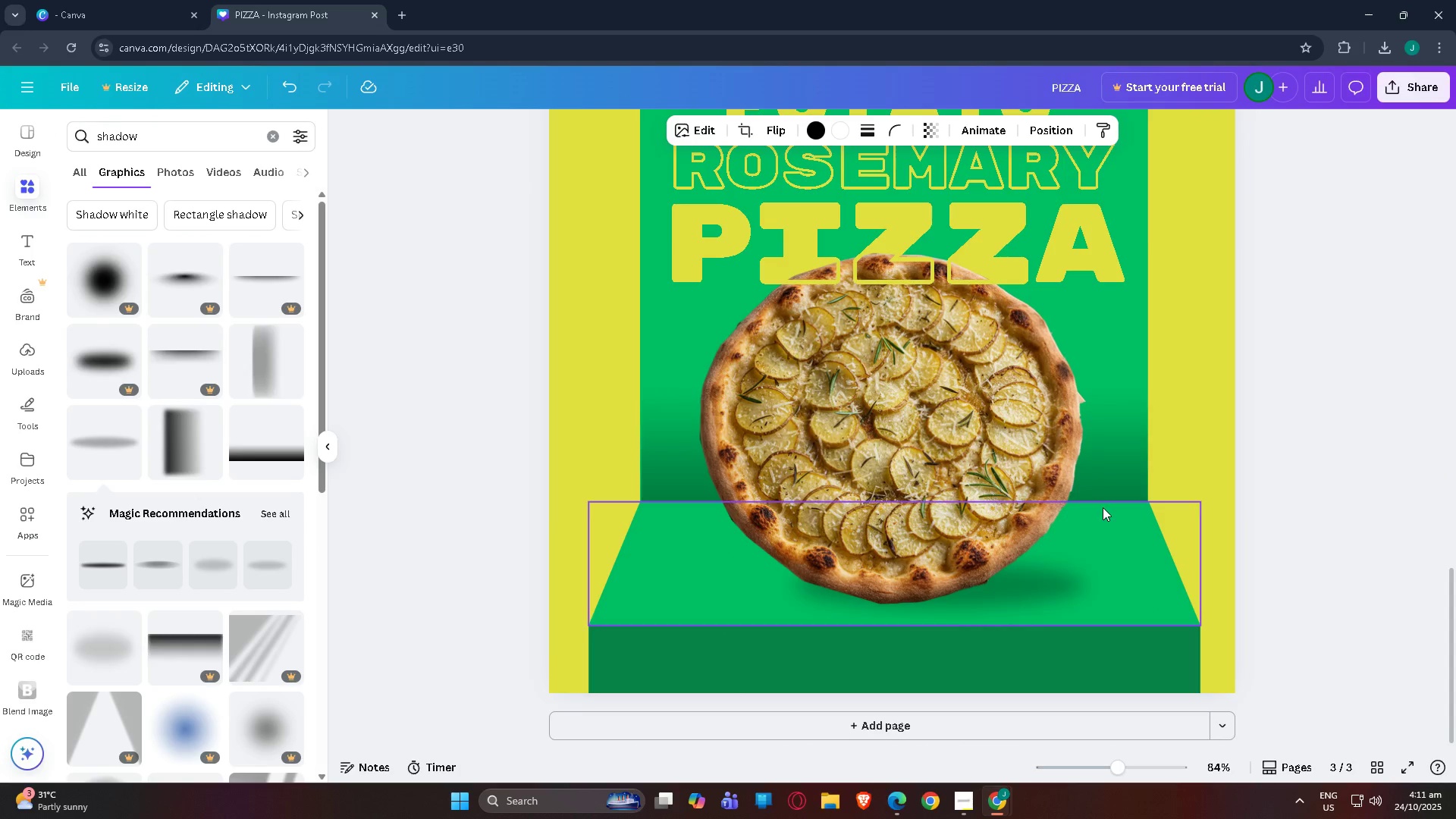 
key(Control+ControlLeft)
 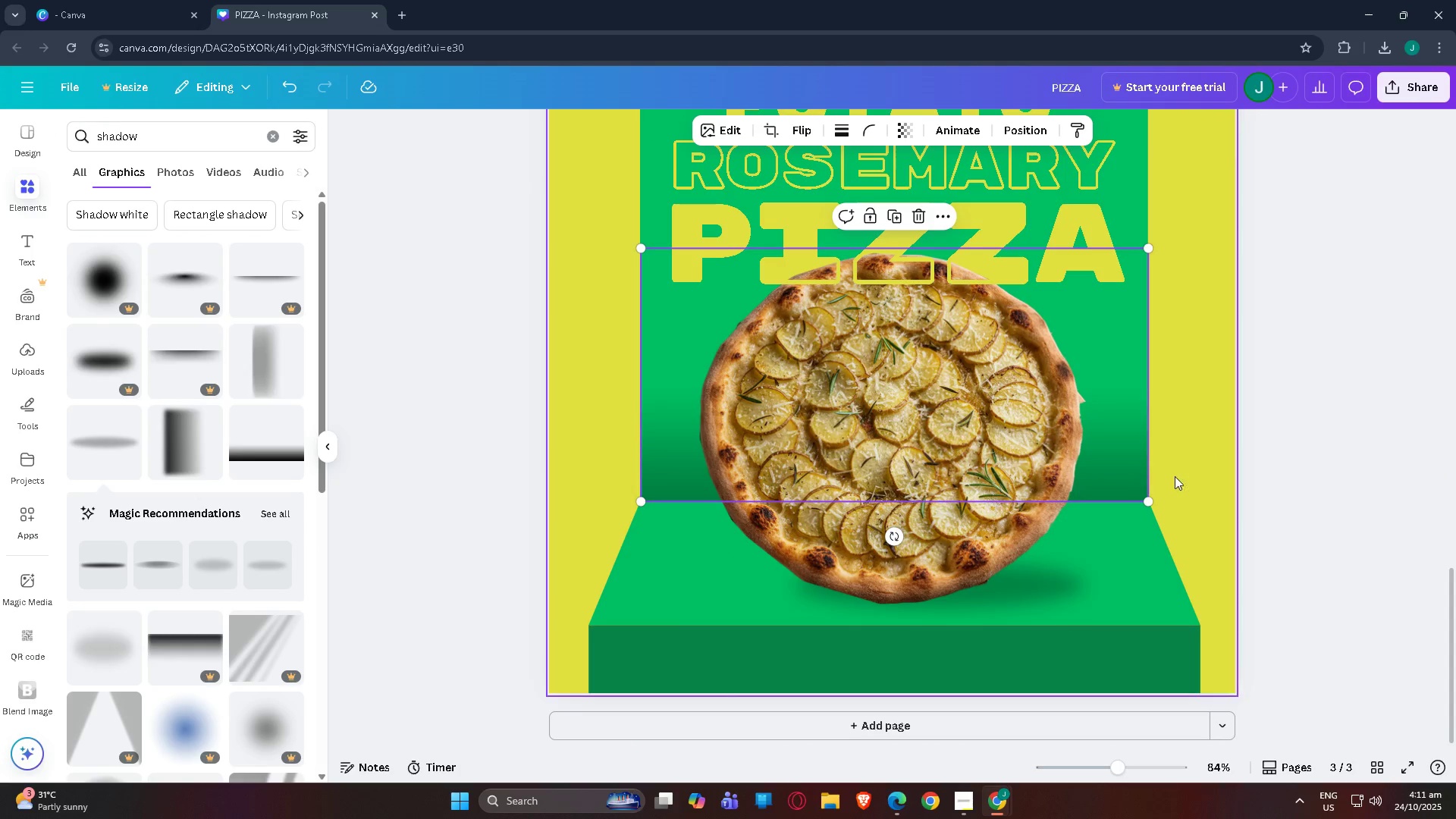 
double_click([1204, 476])
 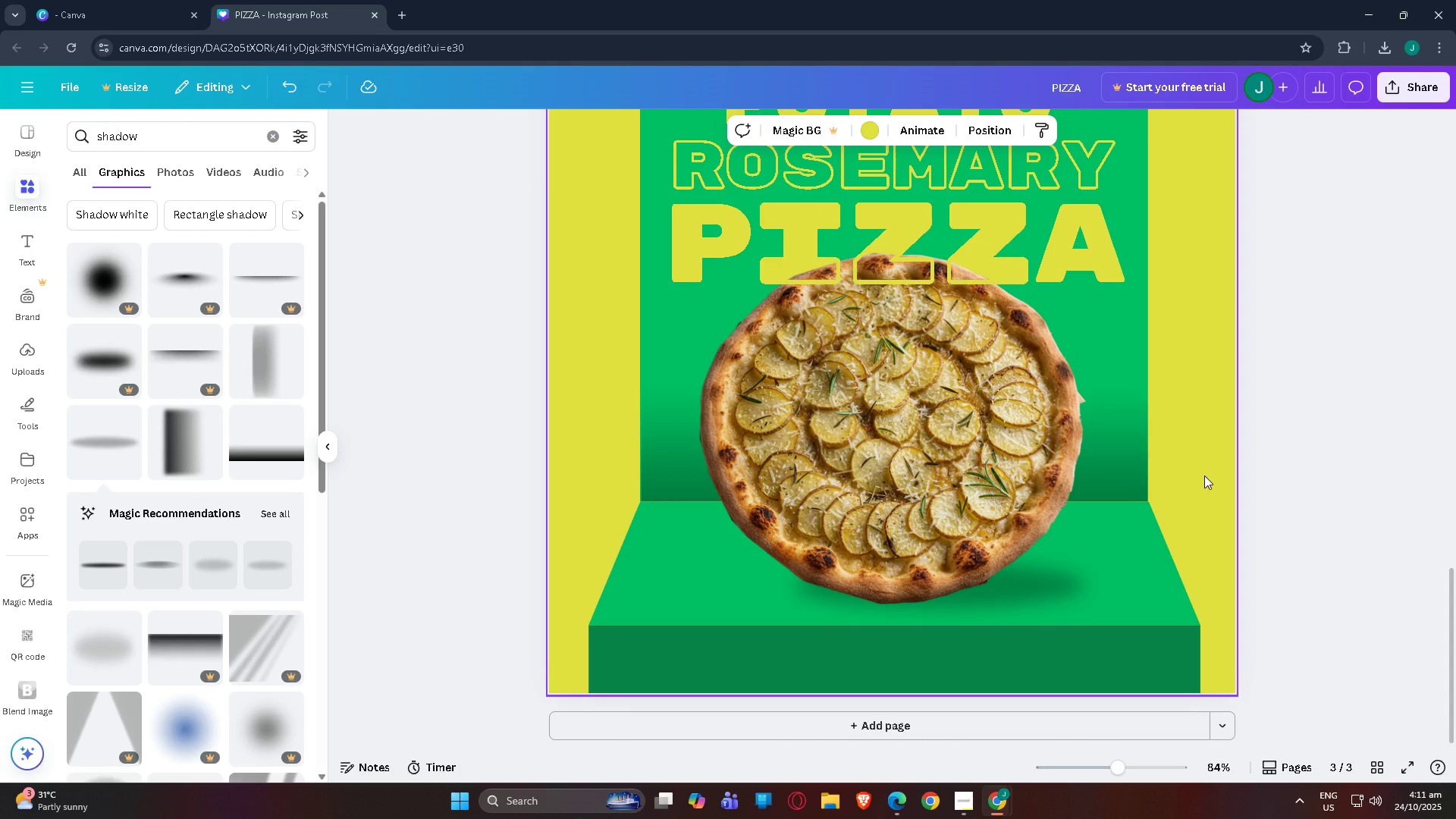 
key(Control+V)
 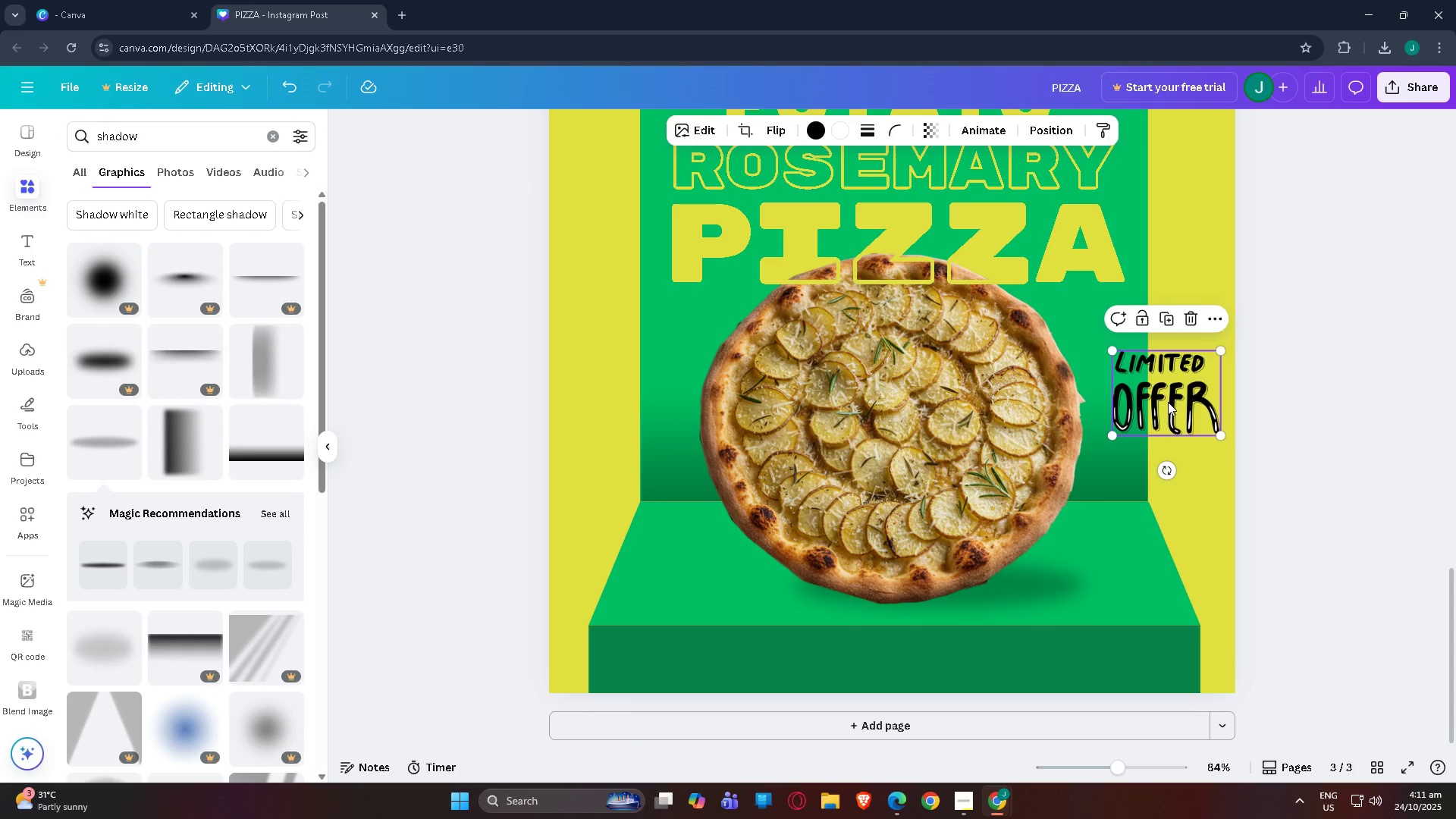 
left_click_drag(start_coordinate=[1168, 399], to_coordinate=[1106, 579])
 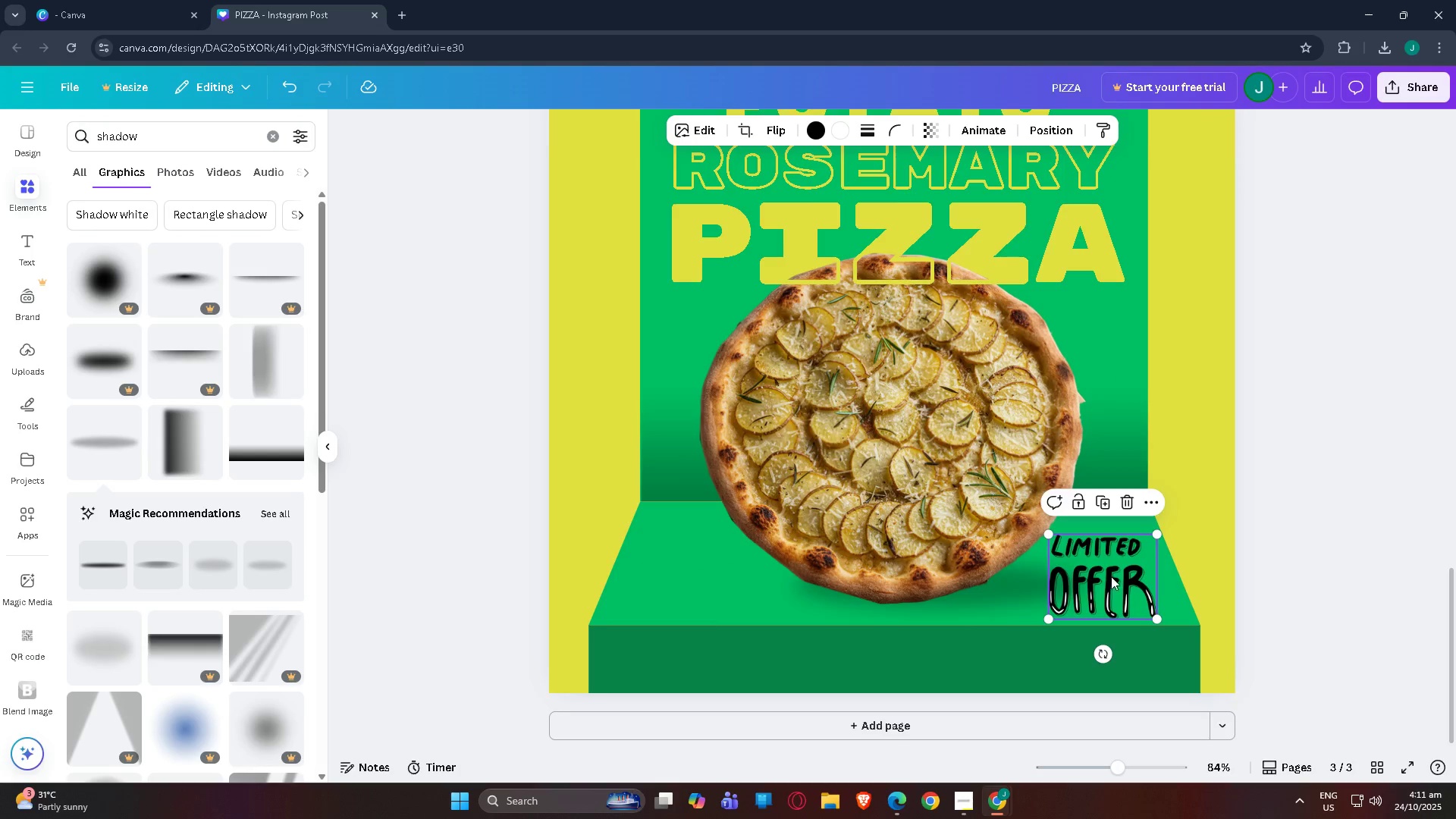 
scroll: coordinate [1235, 499], scroll_direction: up, amount: 5.0
 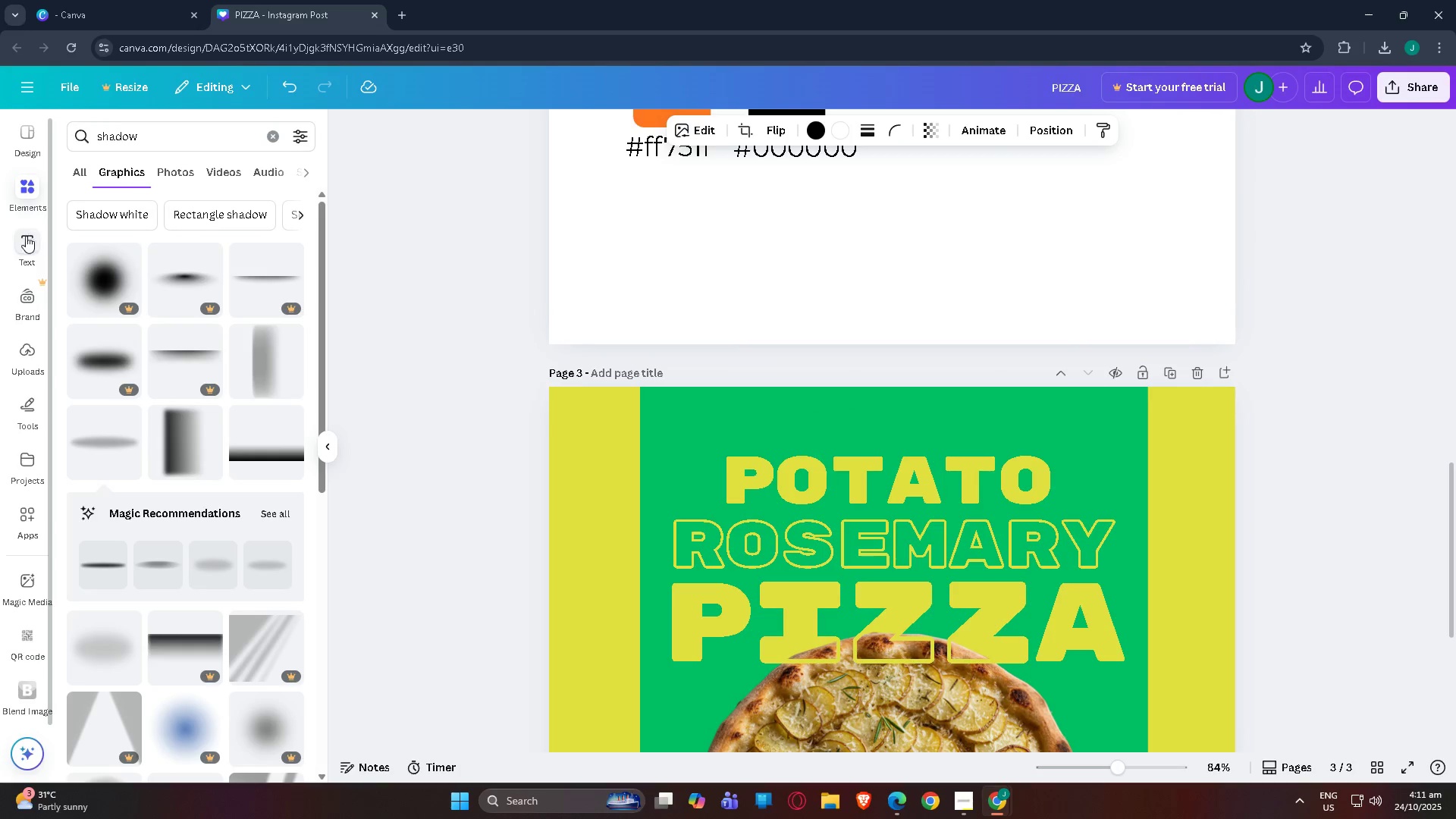 
left_click_drag(start_coordinate=[156, 132], to_coordinate=[0, 132])
 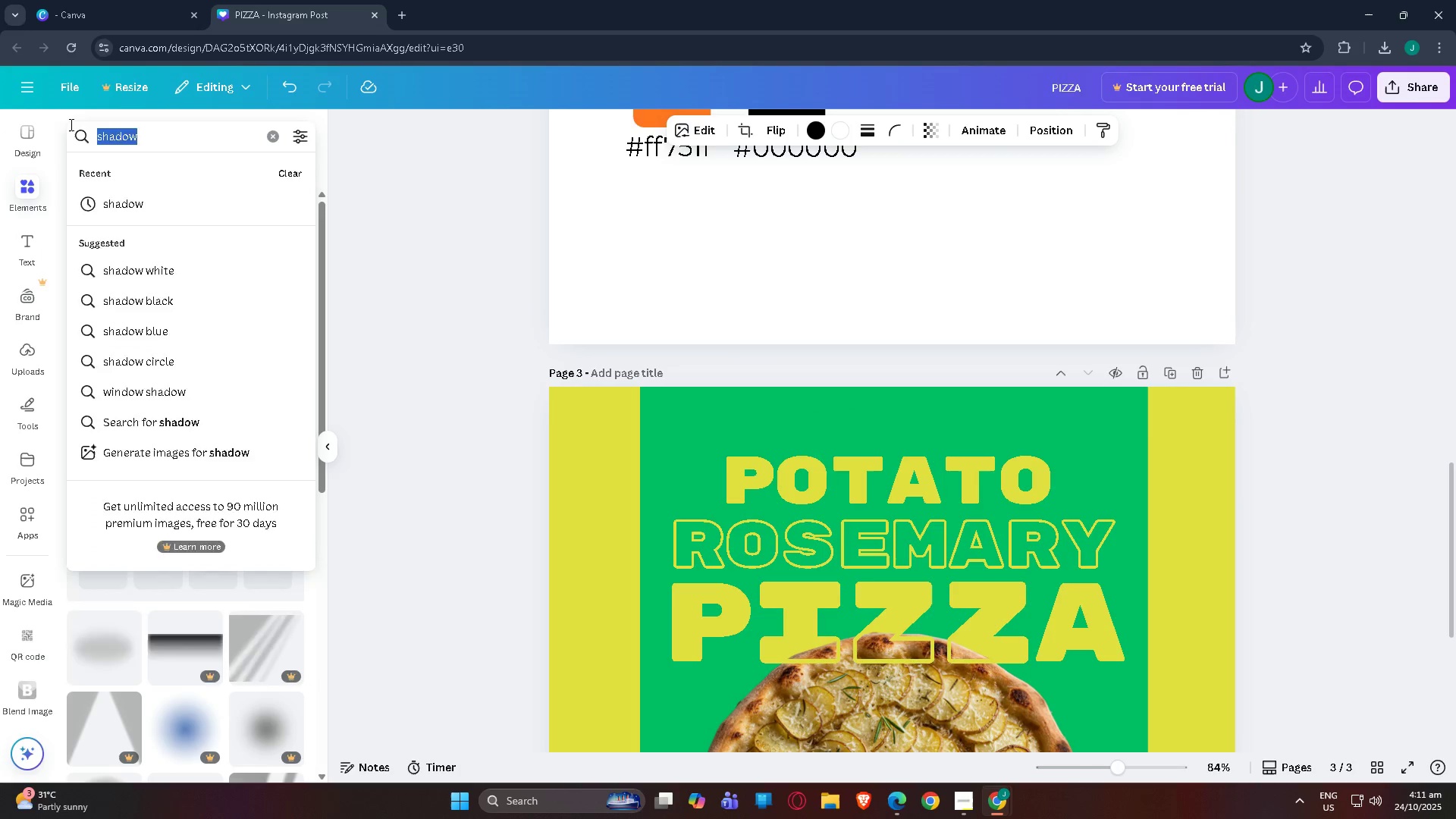 
type(rosemaer)
key(Backspace)
key(Backspace)
type(ry)
 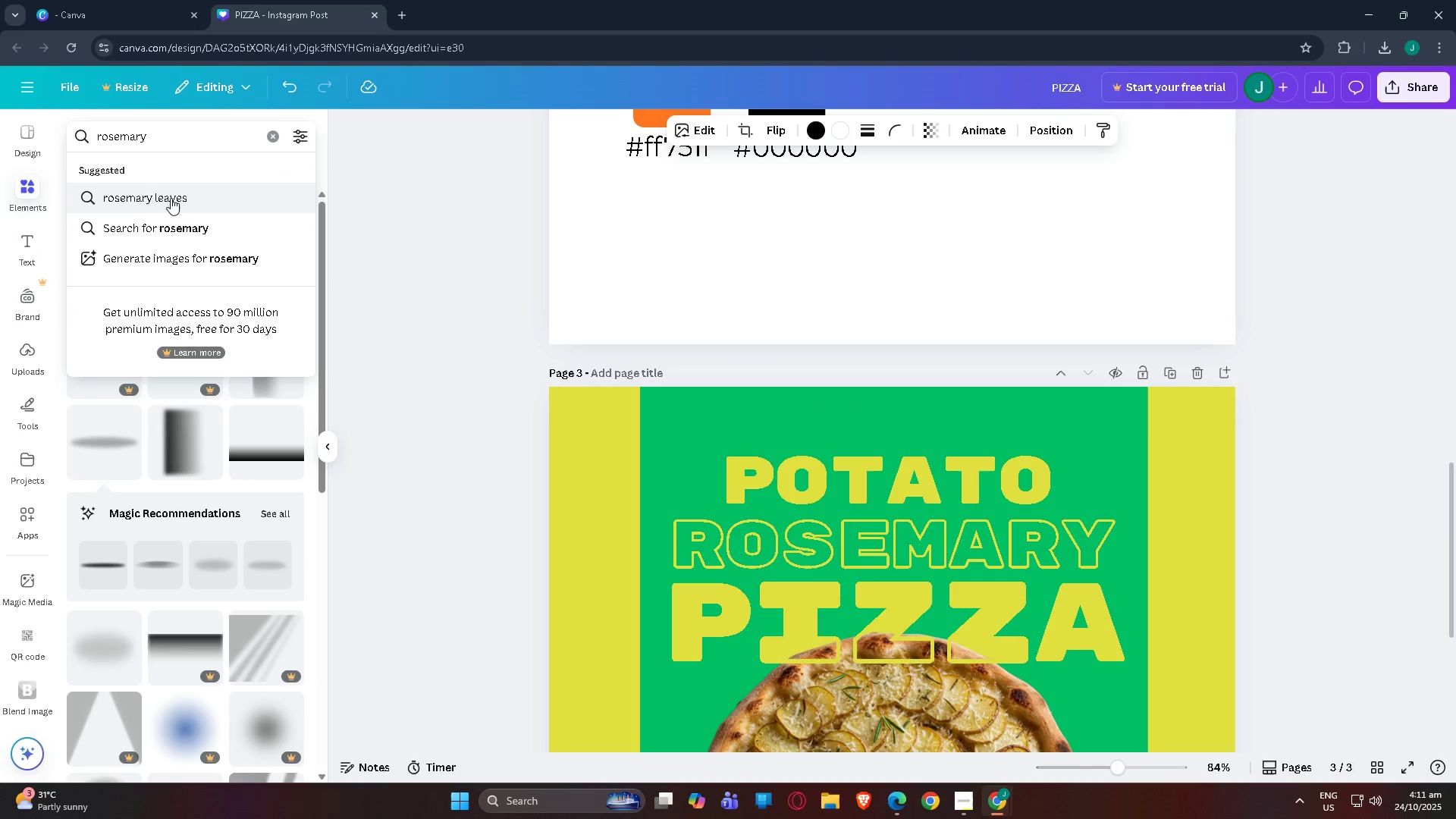 
left_click([170, 197])
 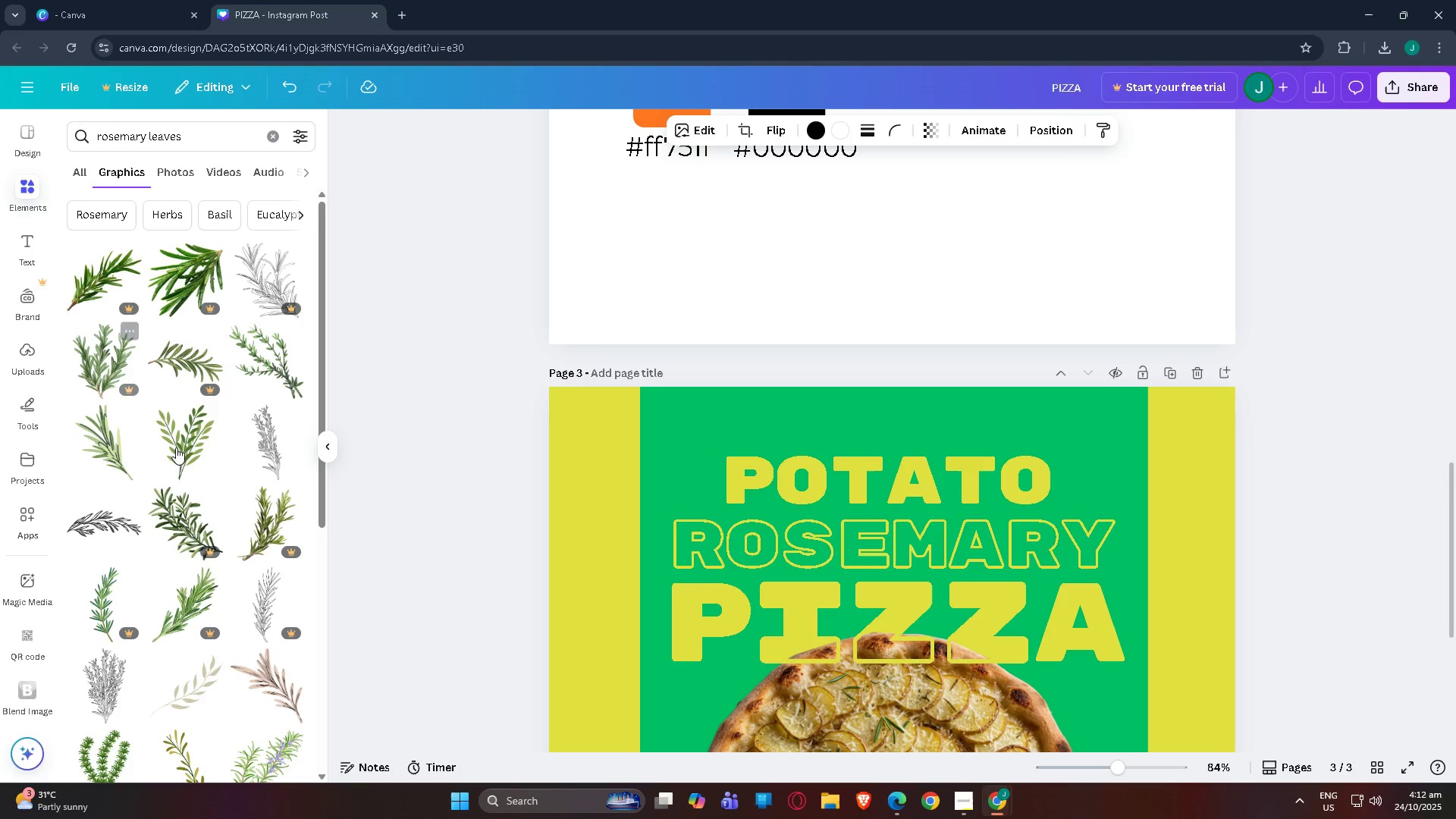 
mouse_move([118, 427])
 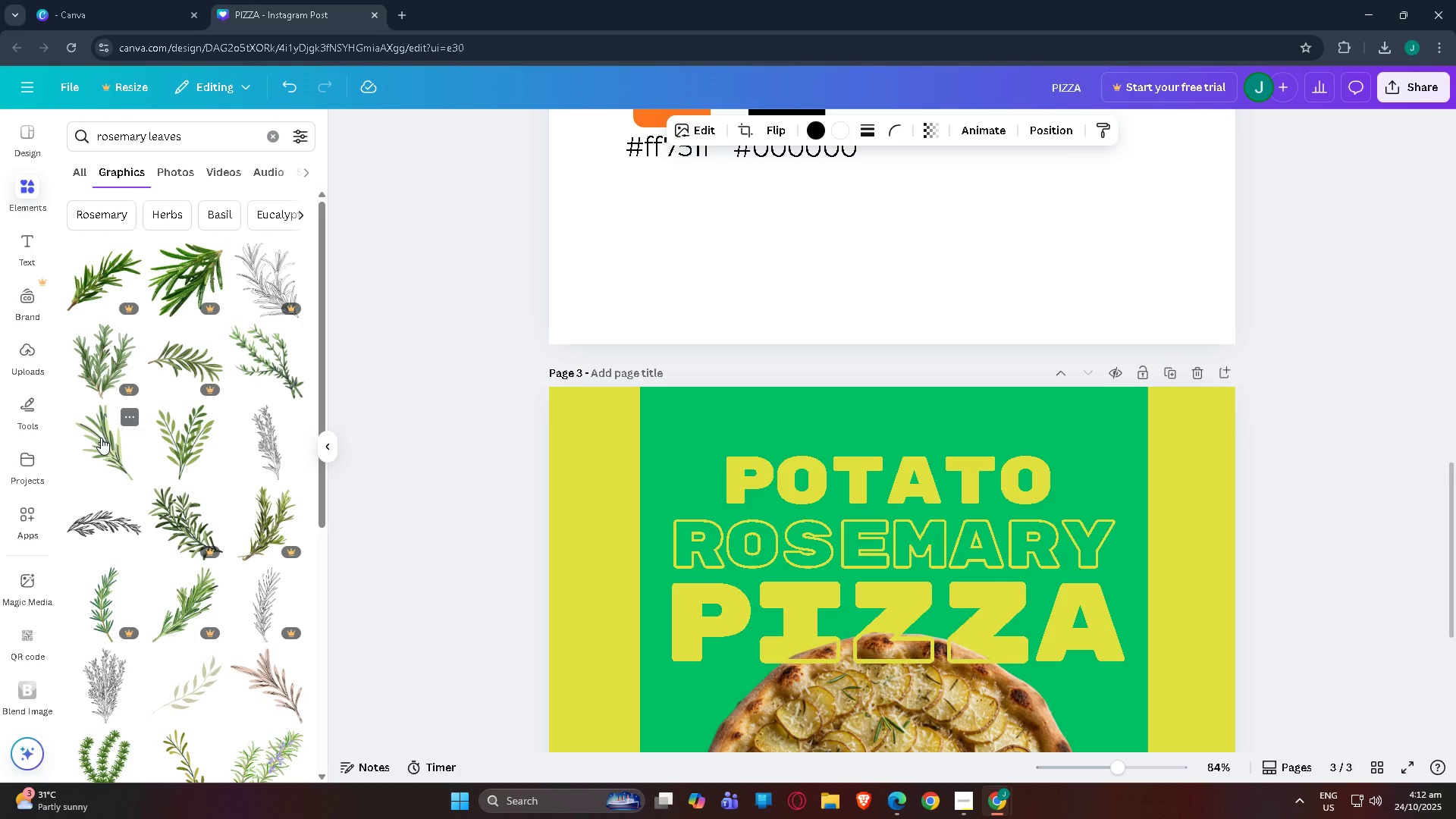 
left_click([101, 438])
 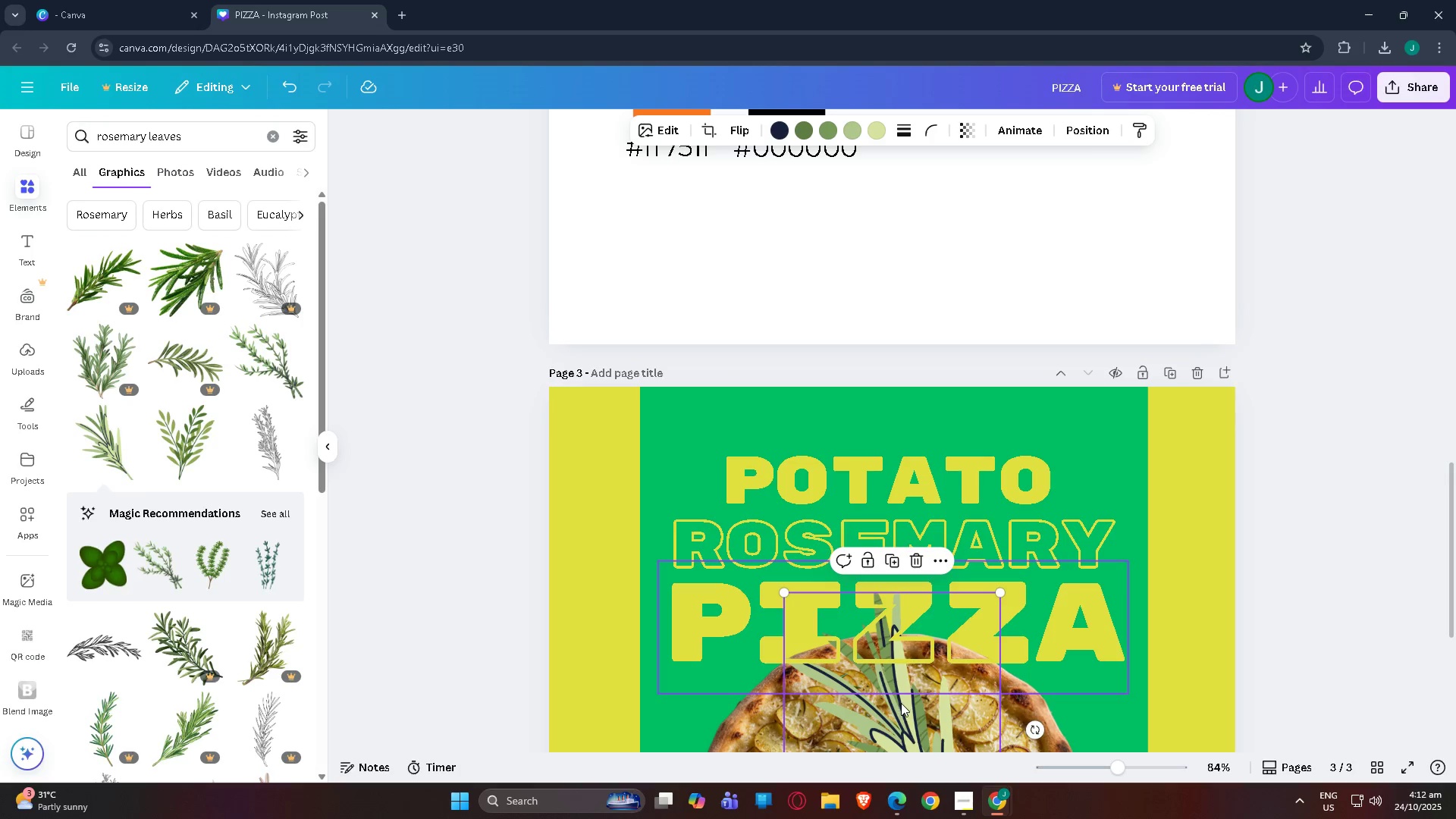 
left_click_drag(start_coordinate=[902, 733], to_coordinate=[1156, 485])
 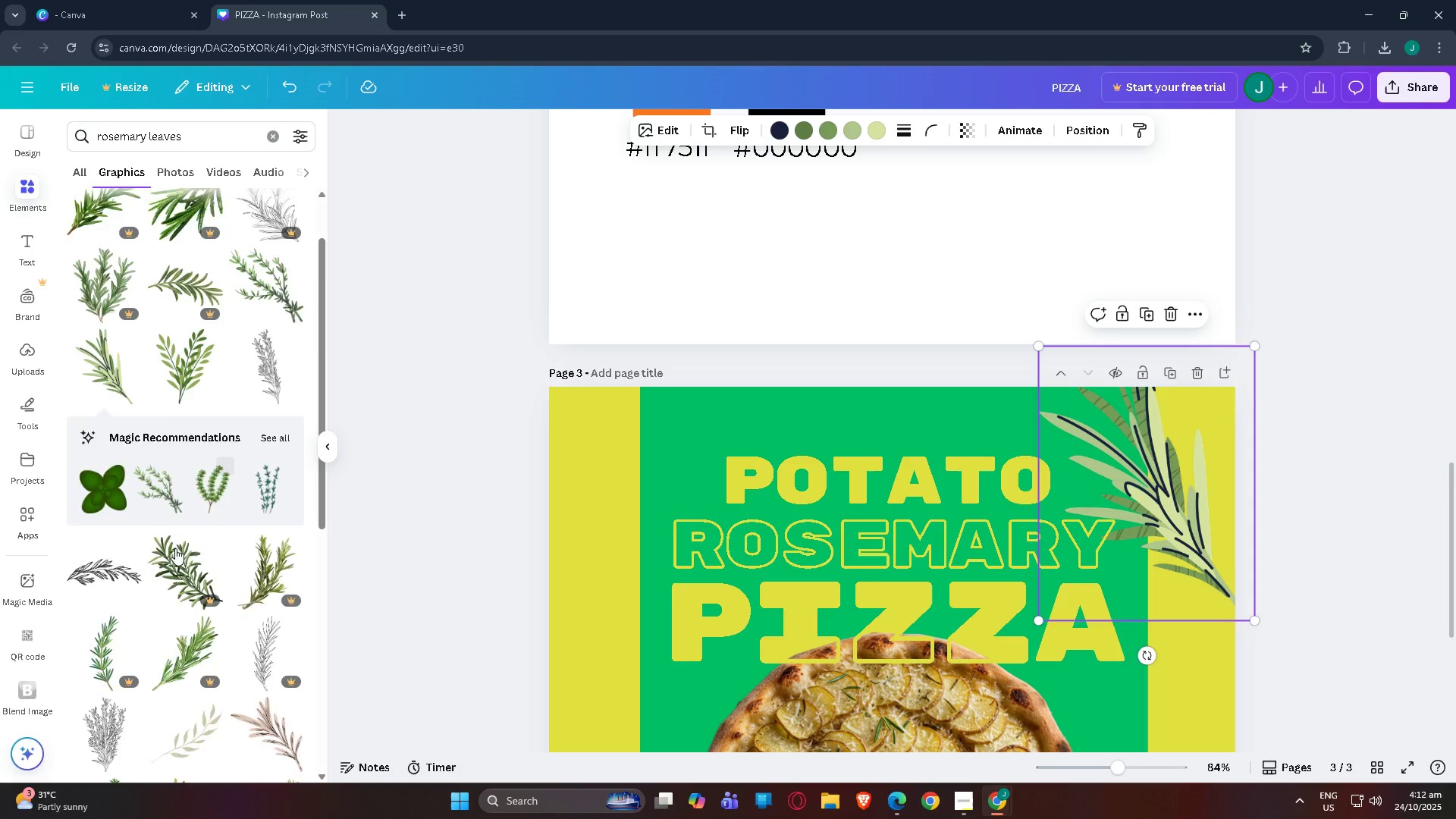 
scroll: coordinate [202, 548], scroll_direction: down, amount: 8.0
 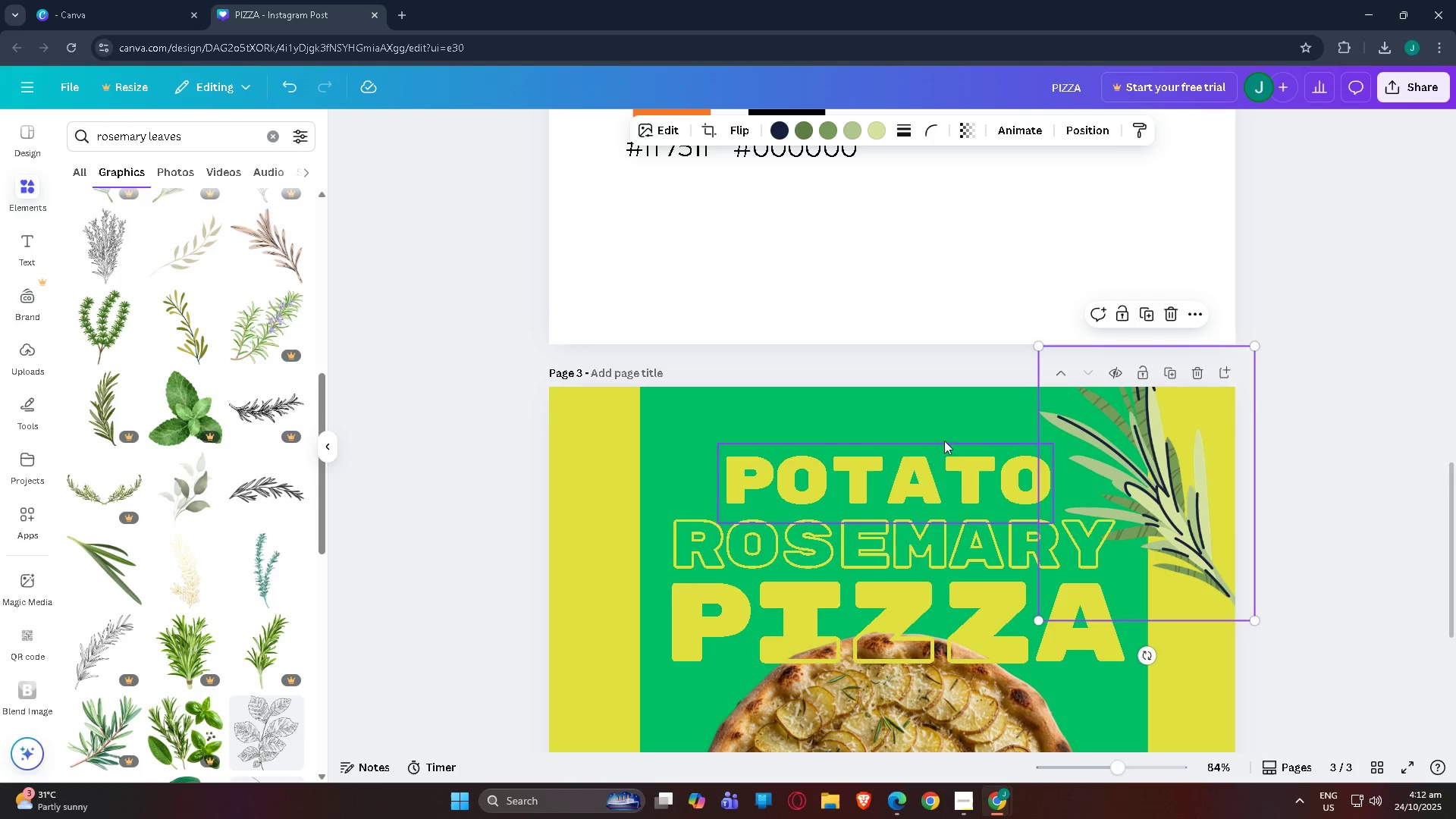 
left_click([1174, 305])
 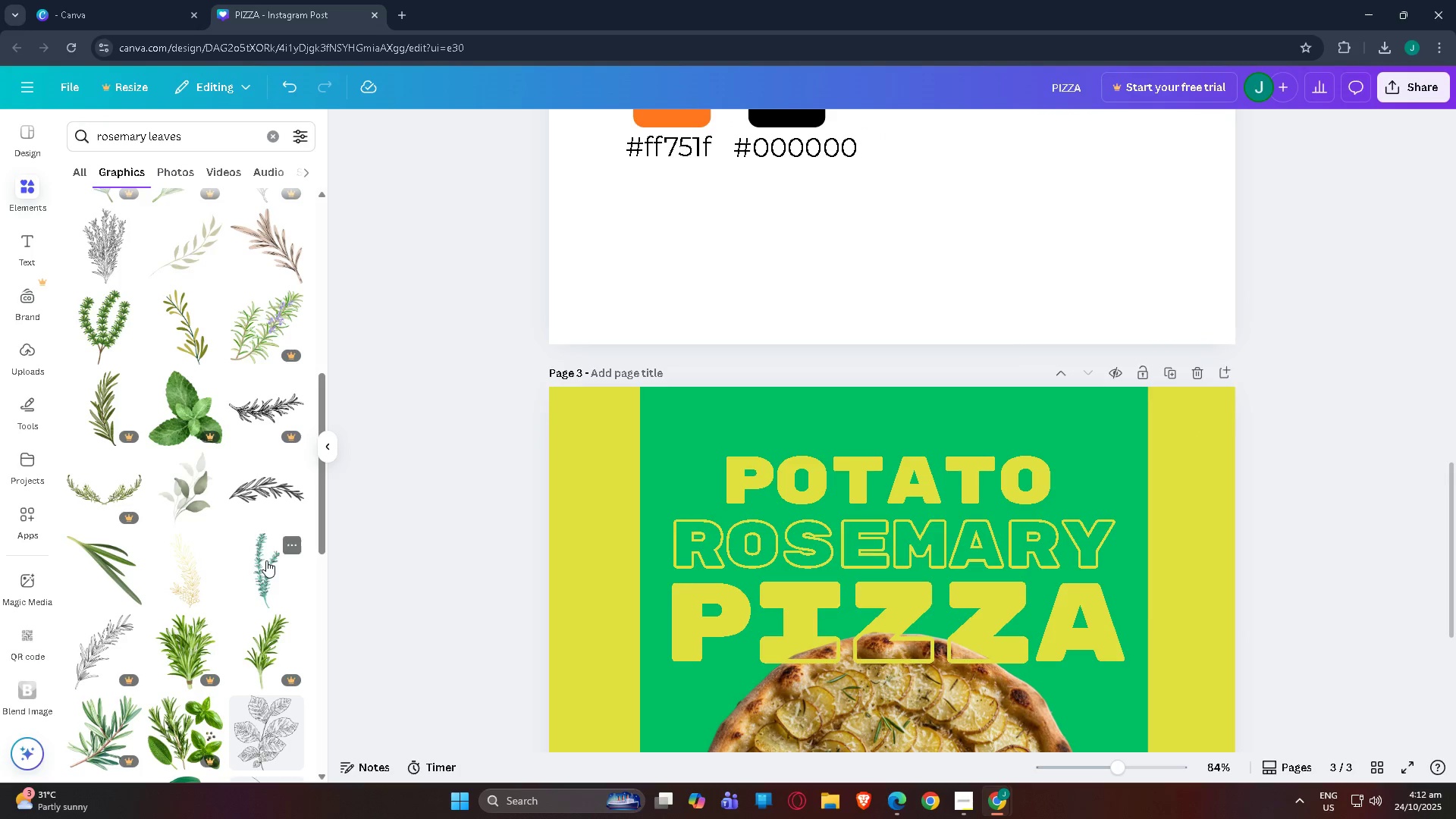 
left_click([266, 560])
 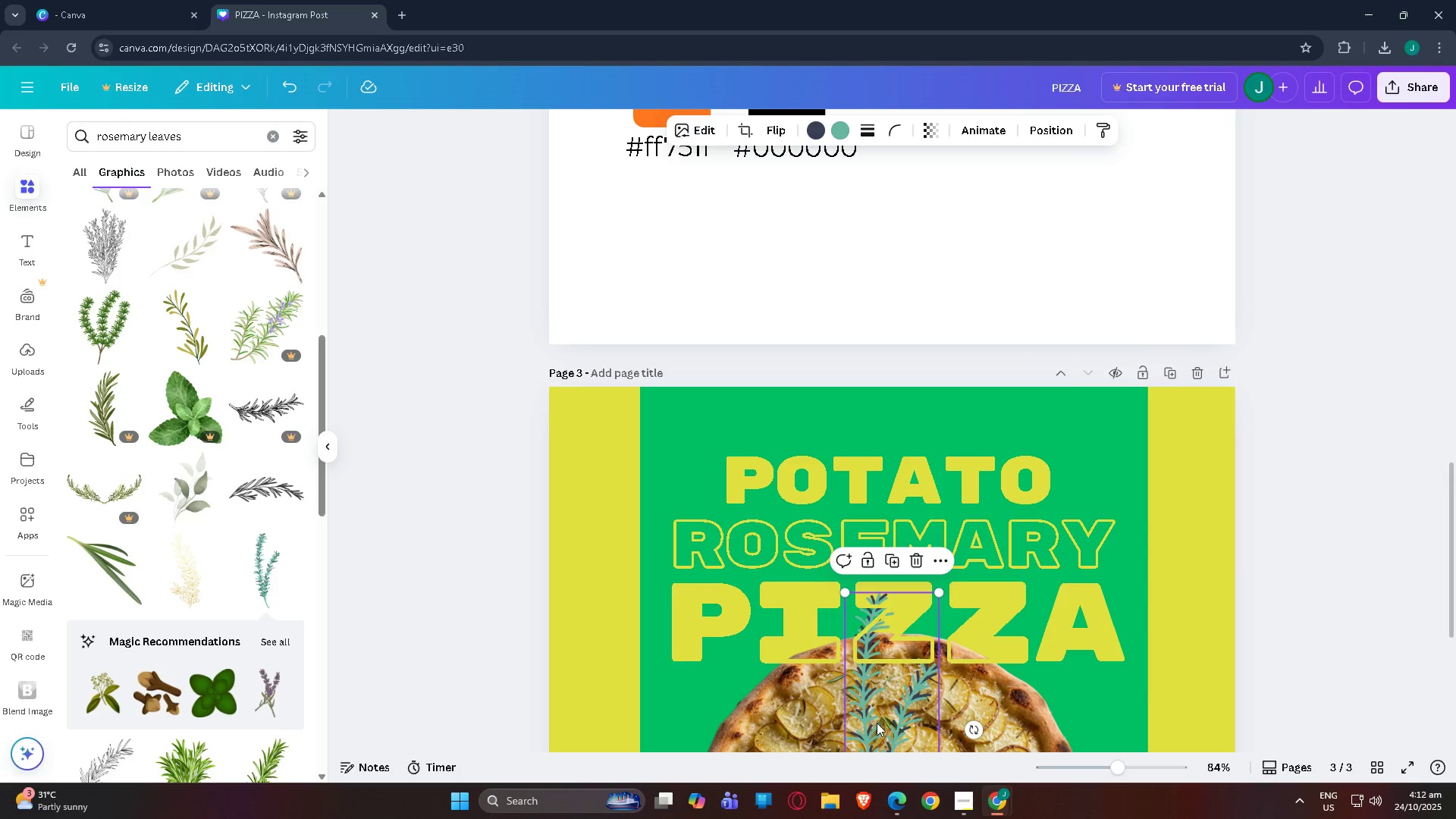 
left_click([877, 723])
 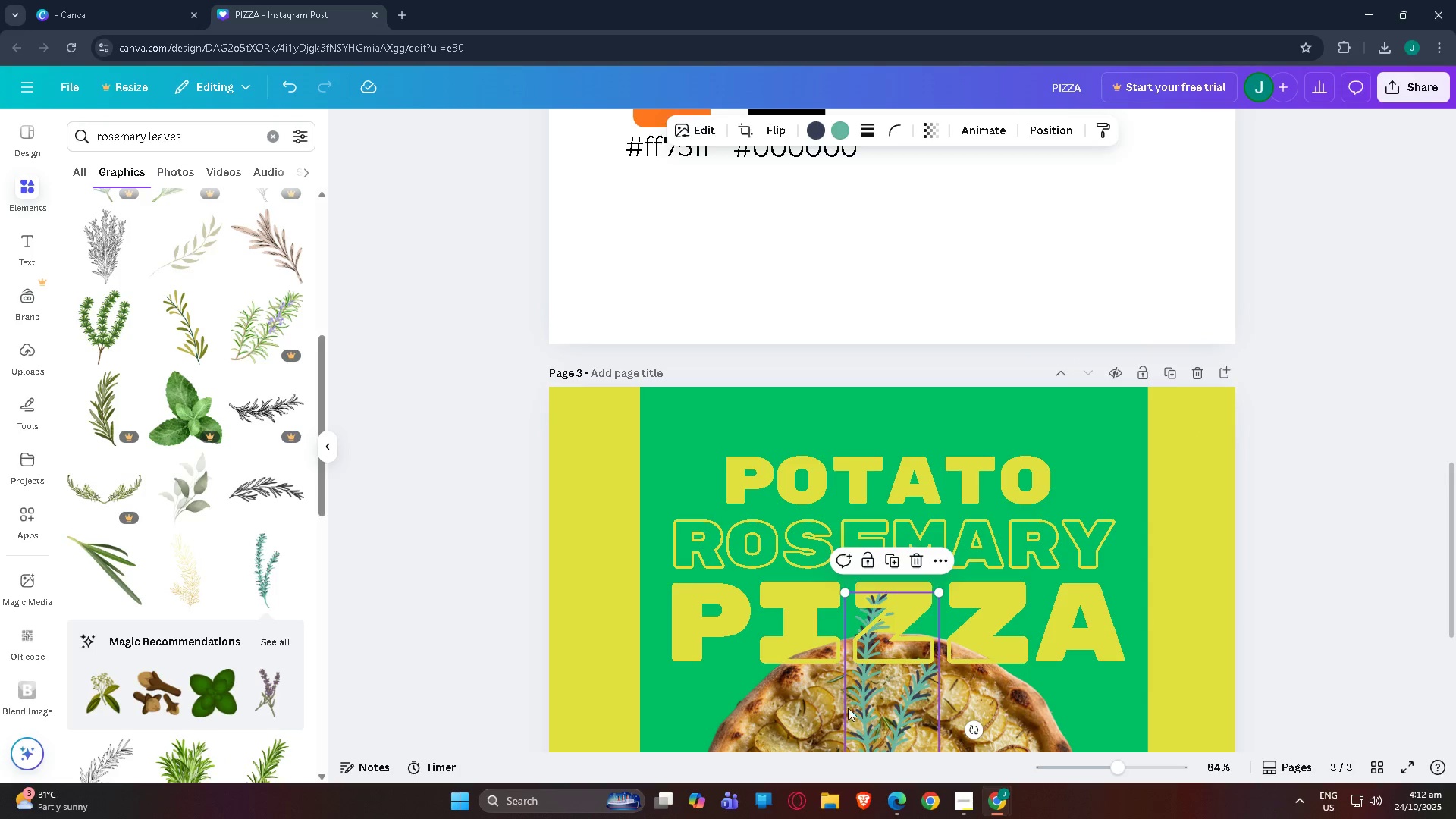 
key(Delete)
 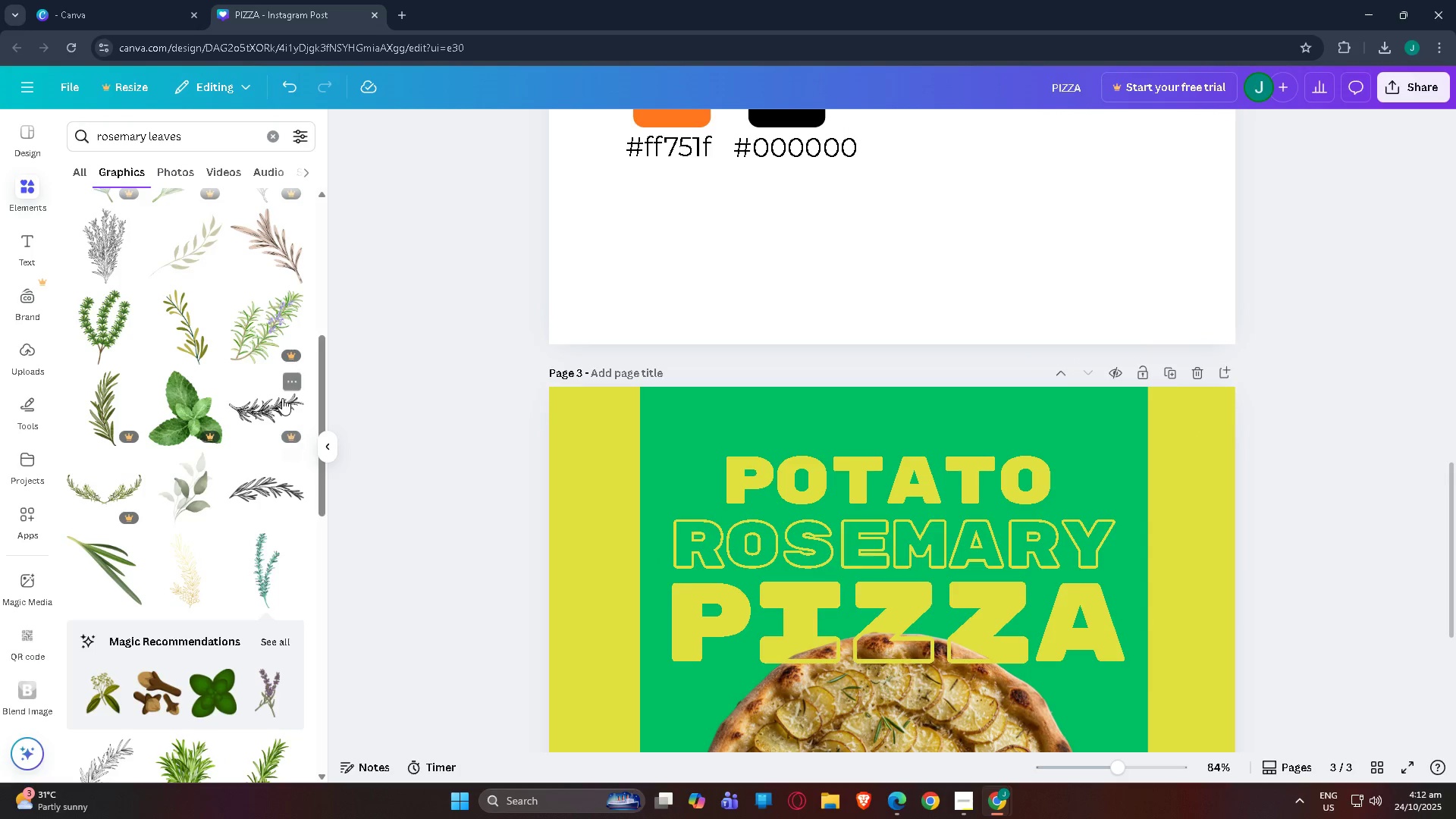 
left_click([271, 398])
 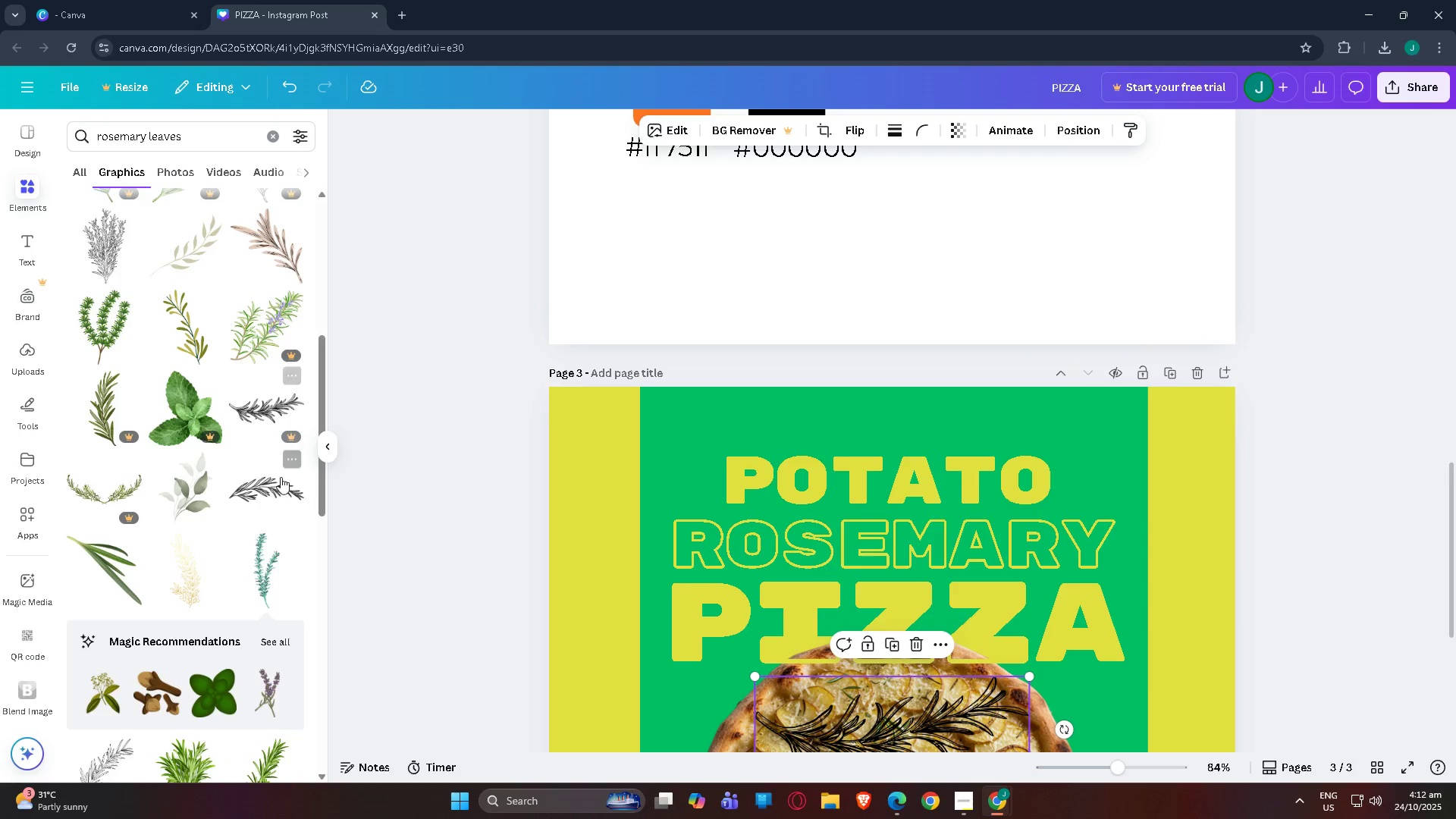 
key(Delete)
 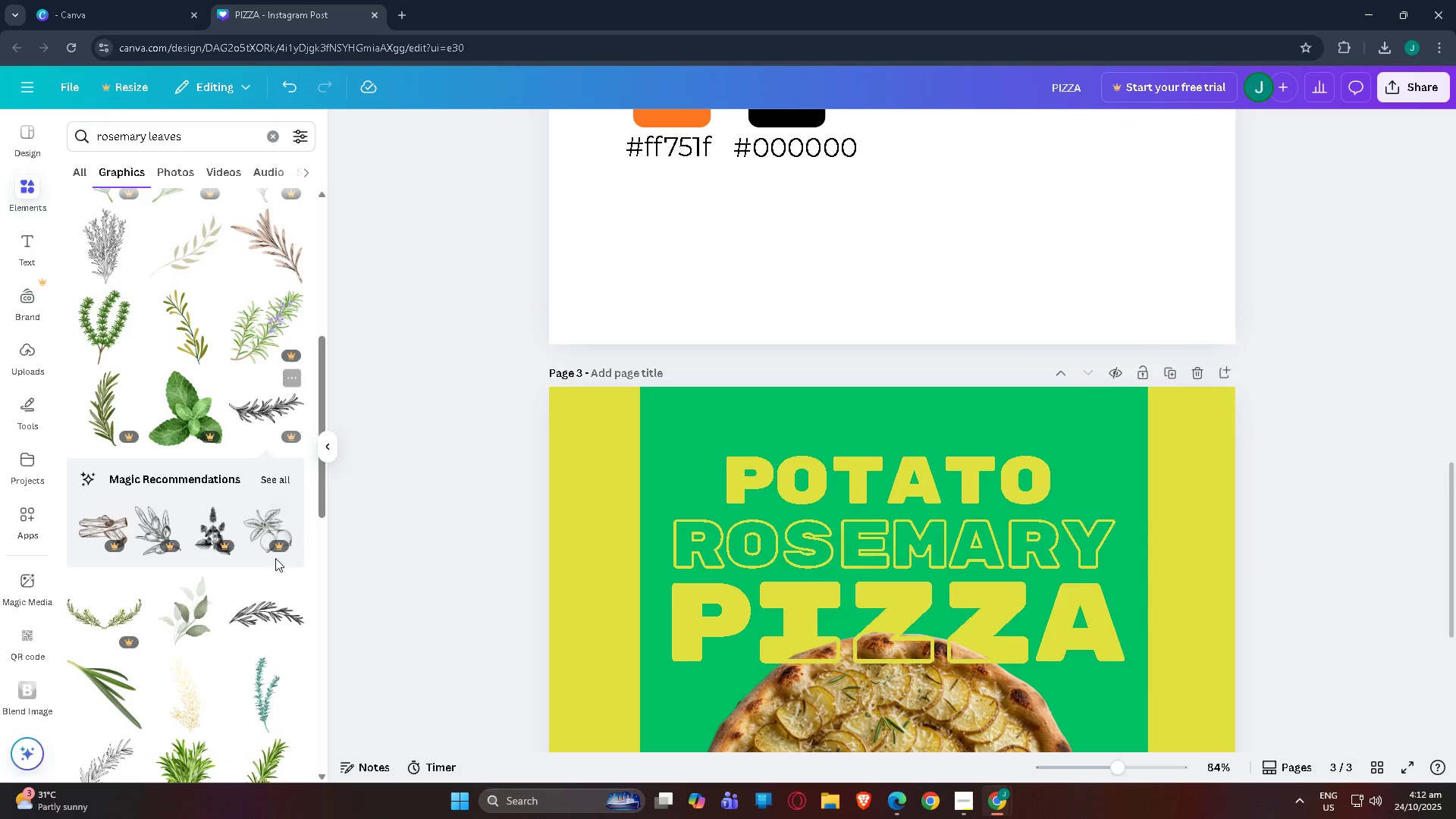 
left_click([275, 594])
 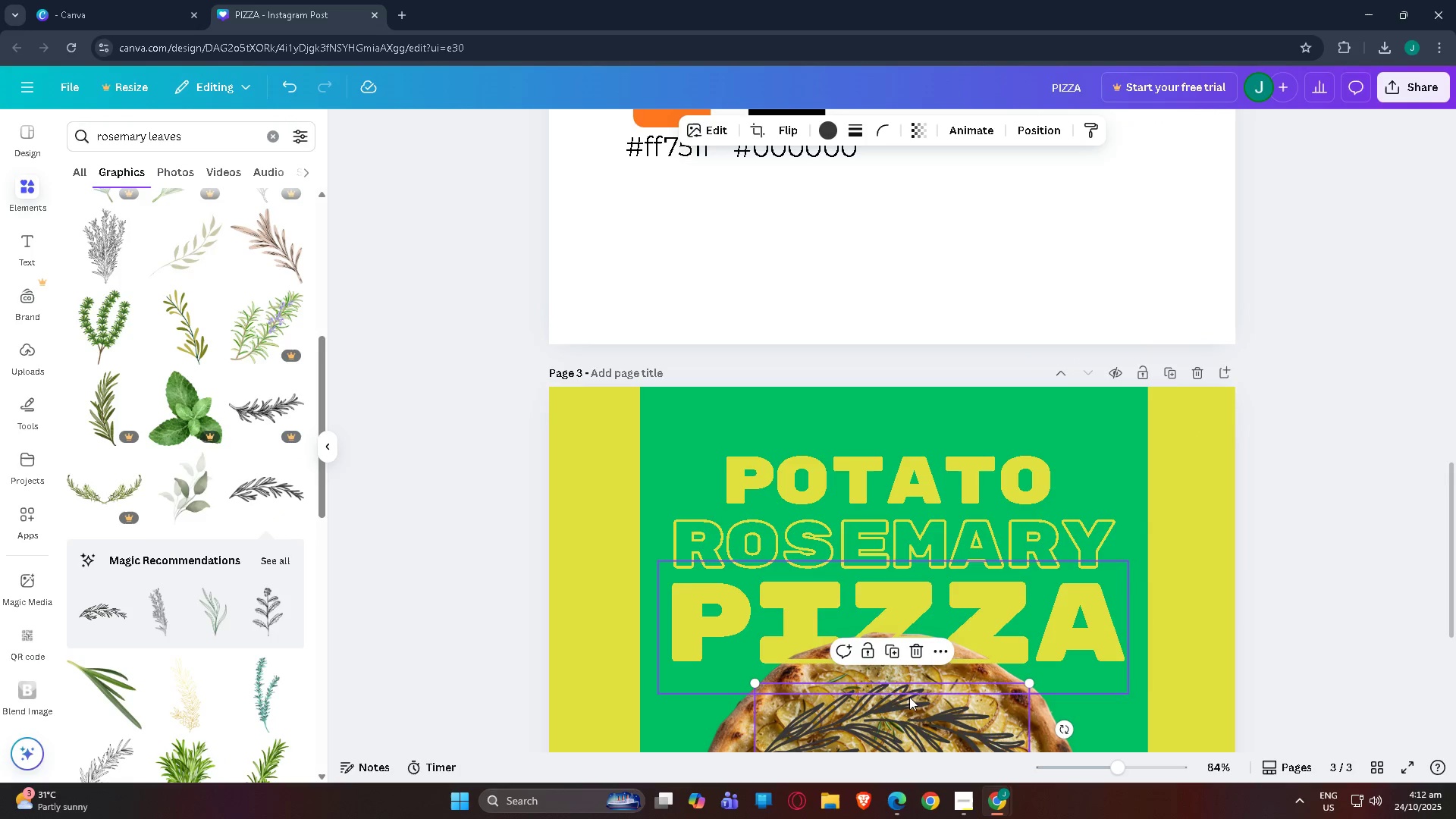 
left_click_drag(start_coordinate=[911, 723], to_coordinate=[1128, 410])
 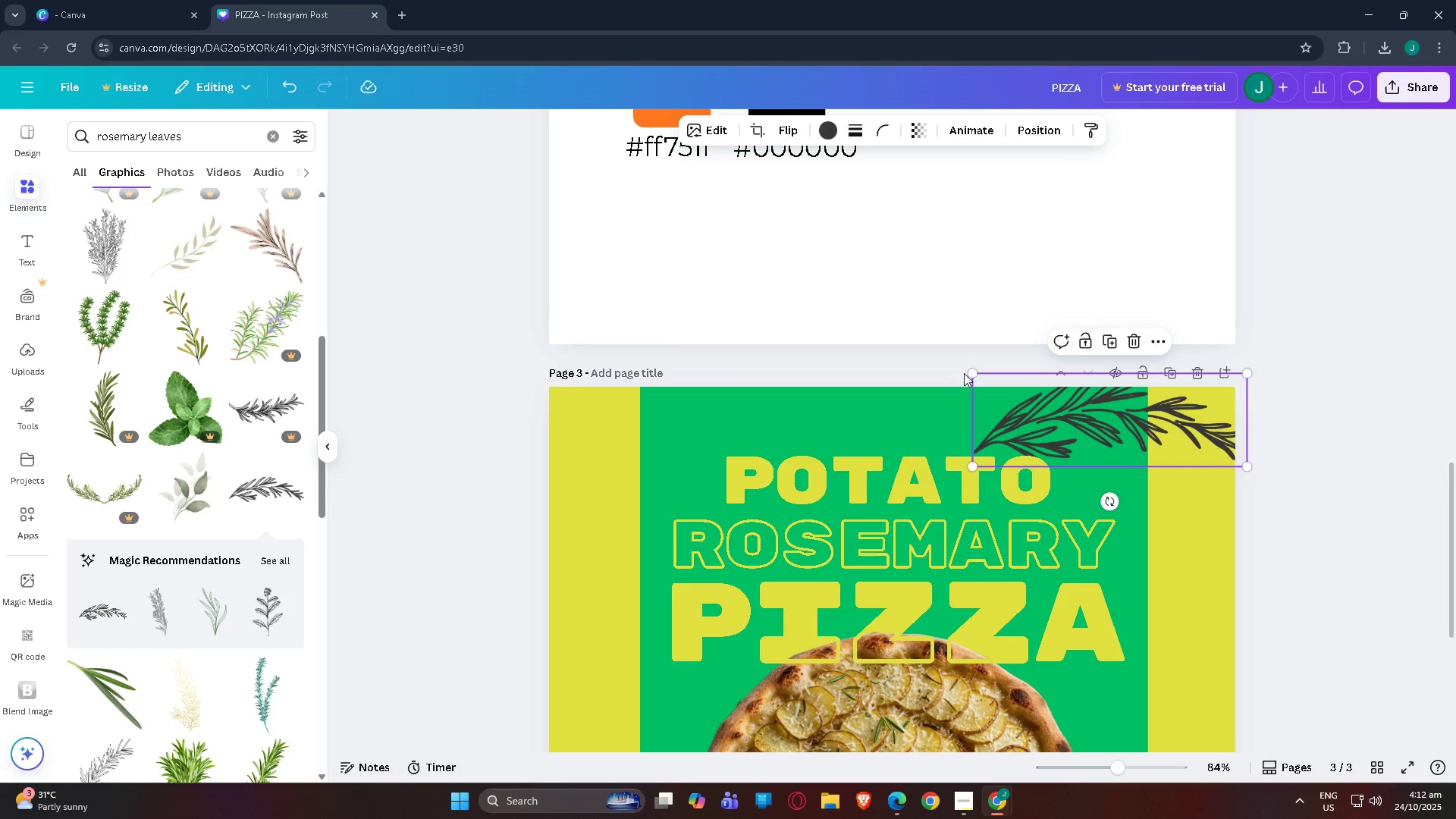 
left_click_drag(start_coordinate=[974, 373], to_coordinate=[1117, 417])
 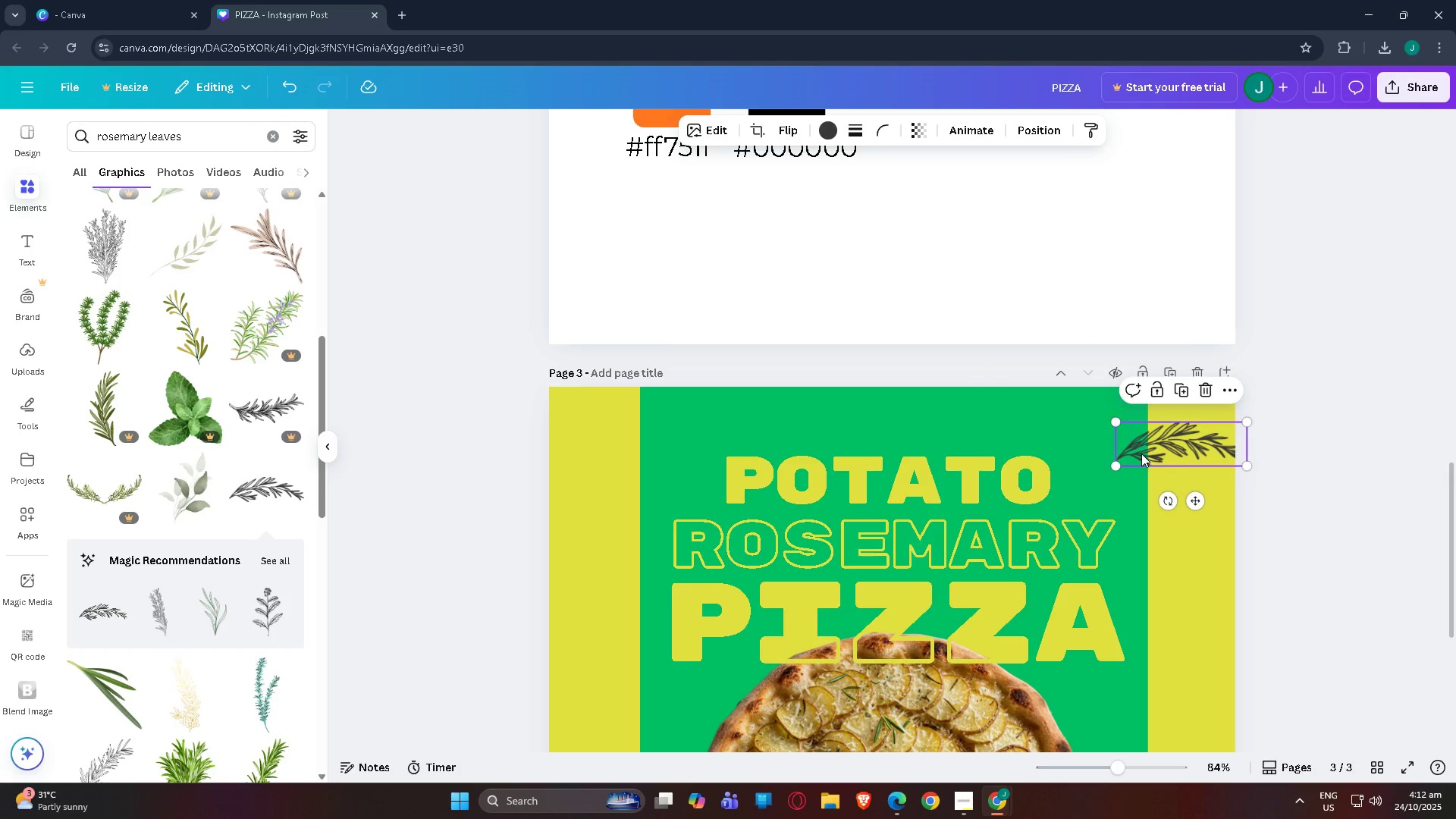 
left_click_drag(start_coordinate=[1141, 453], to_coordinate=[1038, 431])
 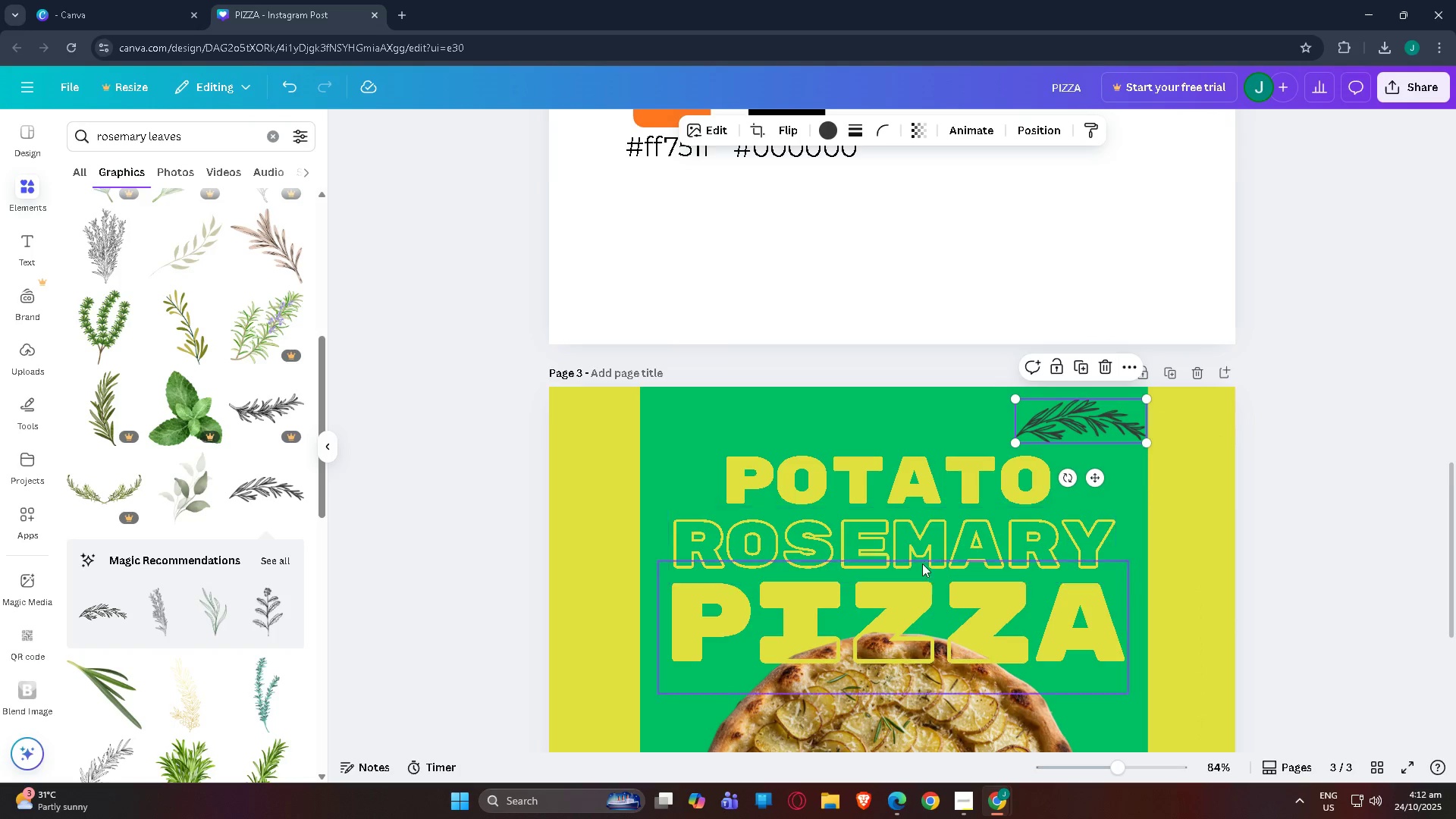 
scroll: coordinate [922, 565], scroll_direction: down, amount: 3.0
 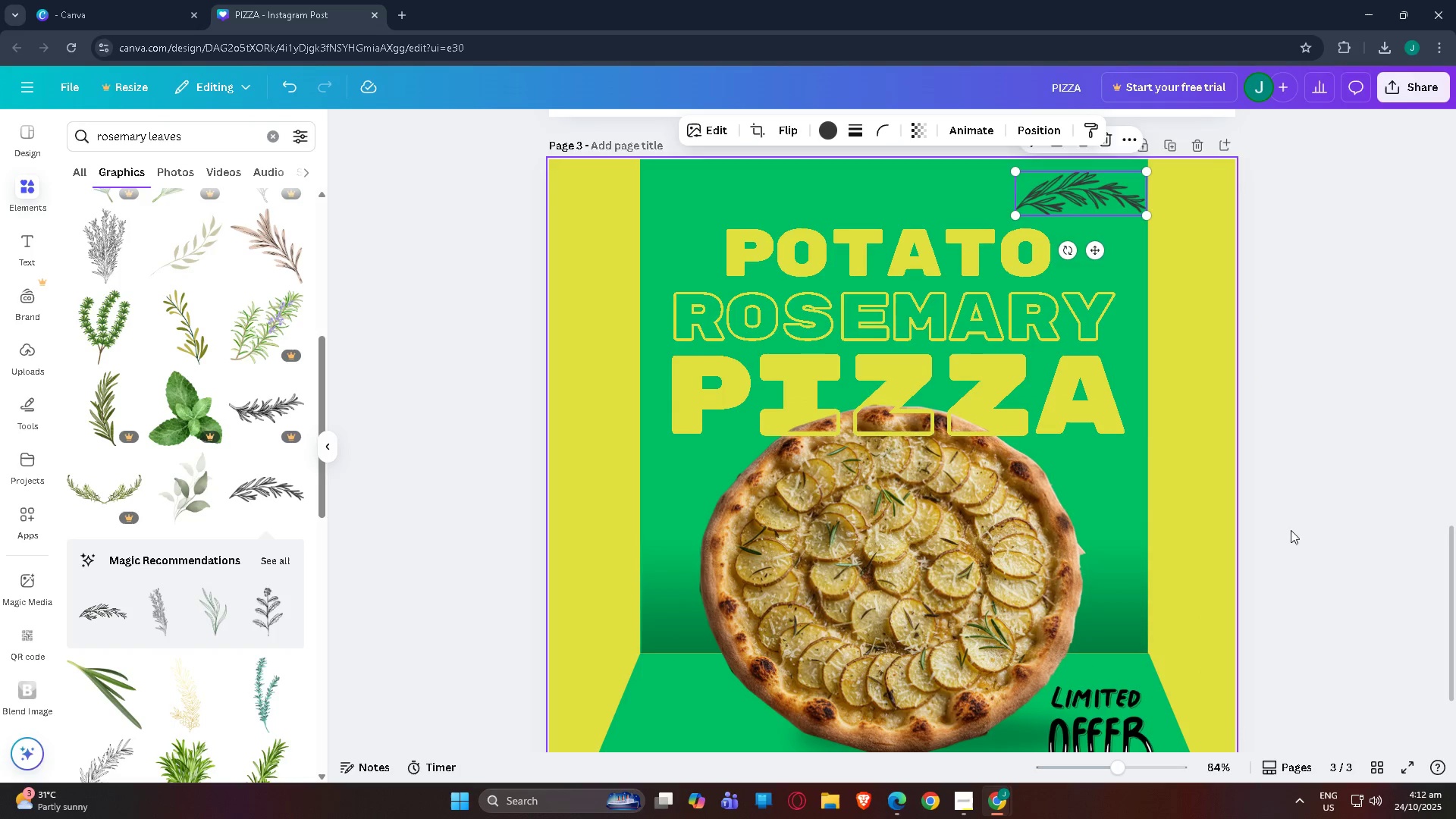 
left_click_drag(start_coordinate=[1341, 520], to_coordinate=[1346, 519])
 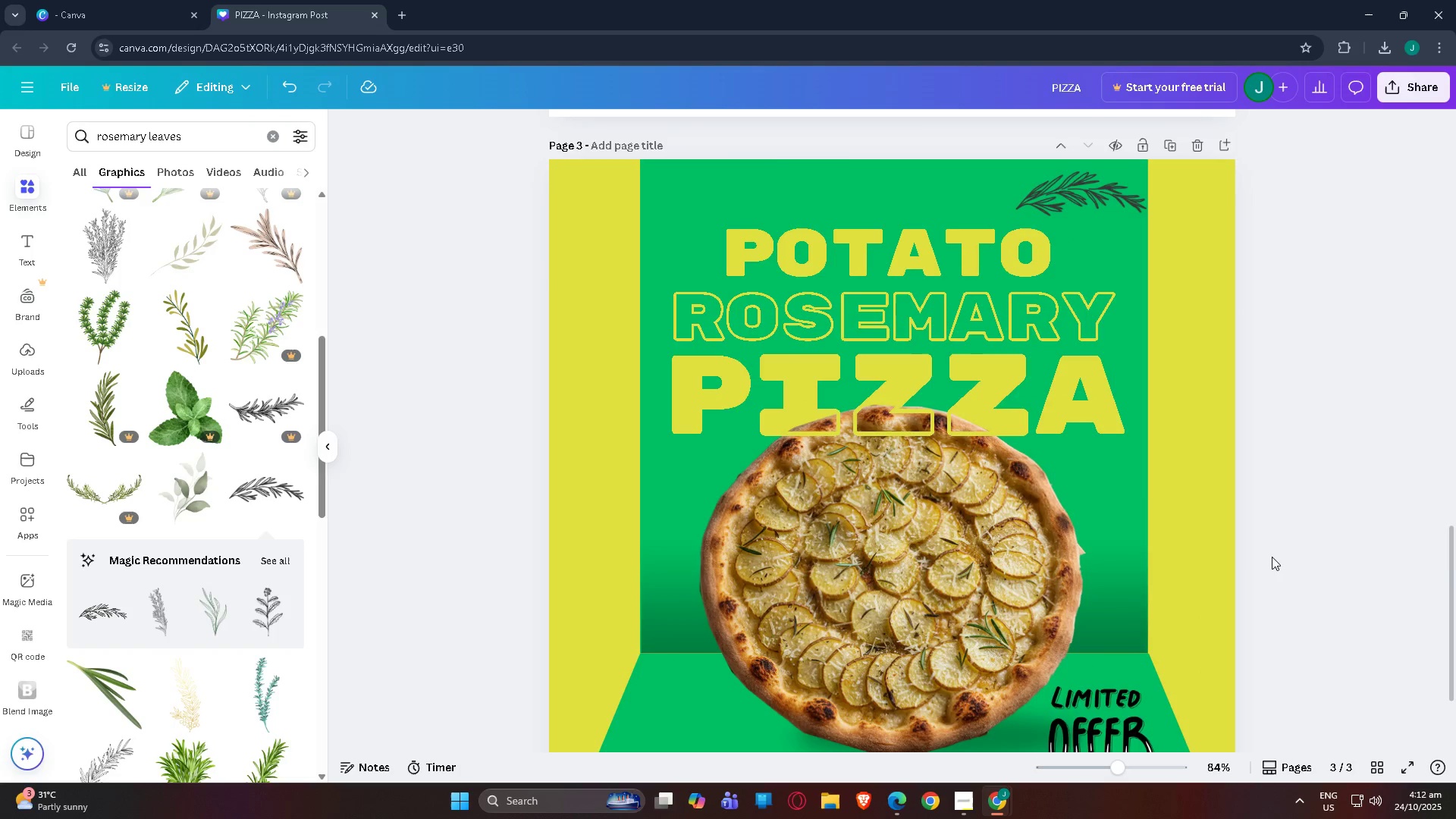 
scroll: coordinate [1171, 499], scroll_direction: up, amount: 2.0
 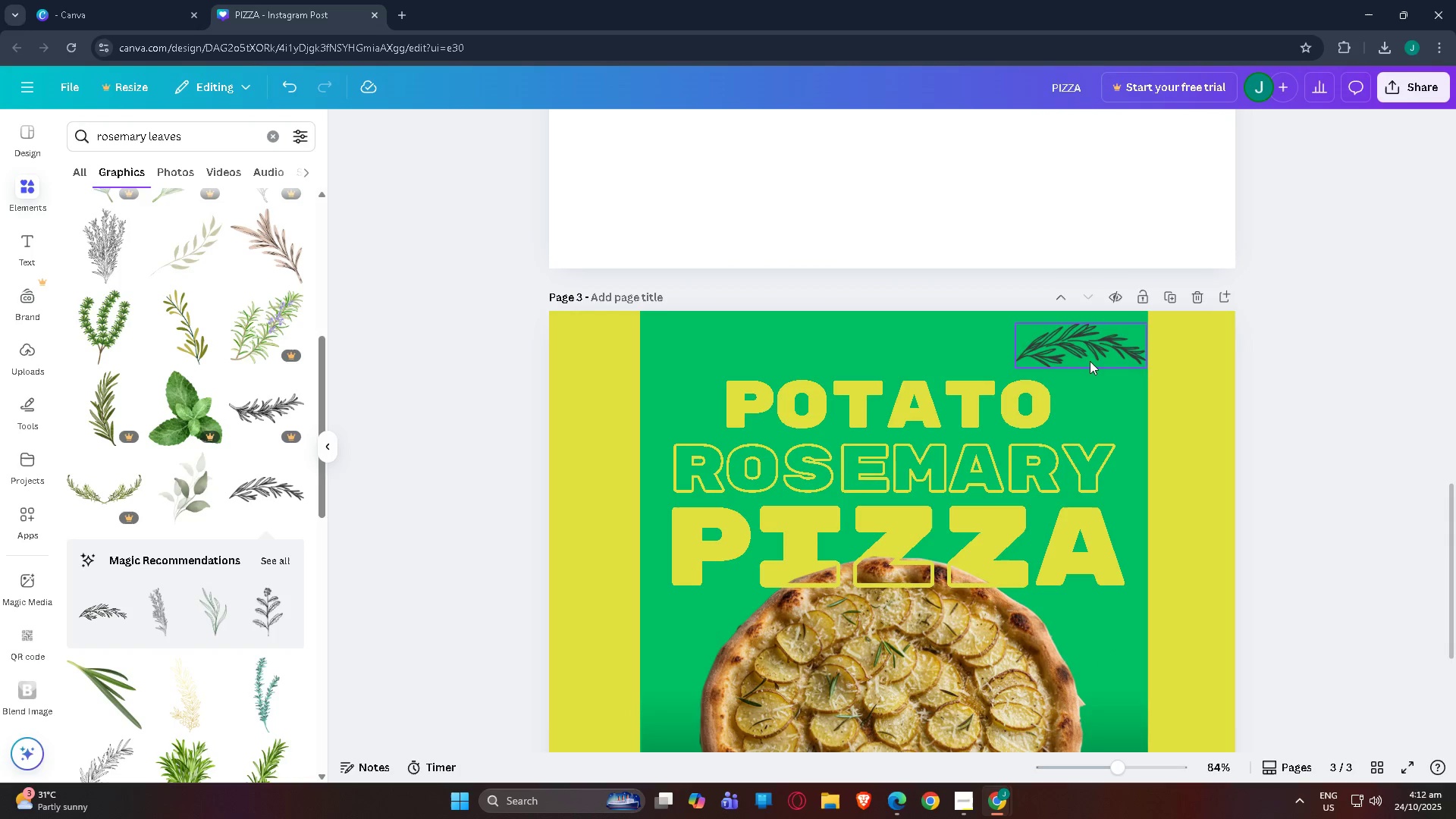 
left_click([1090, 362])
 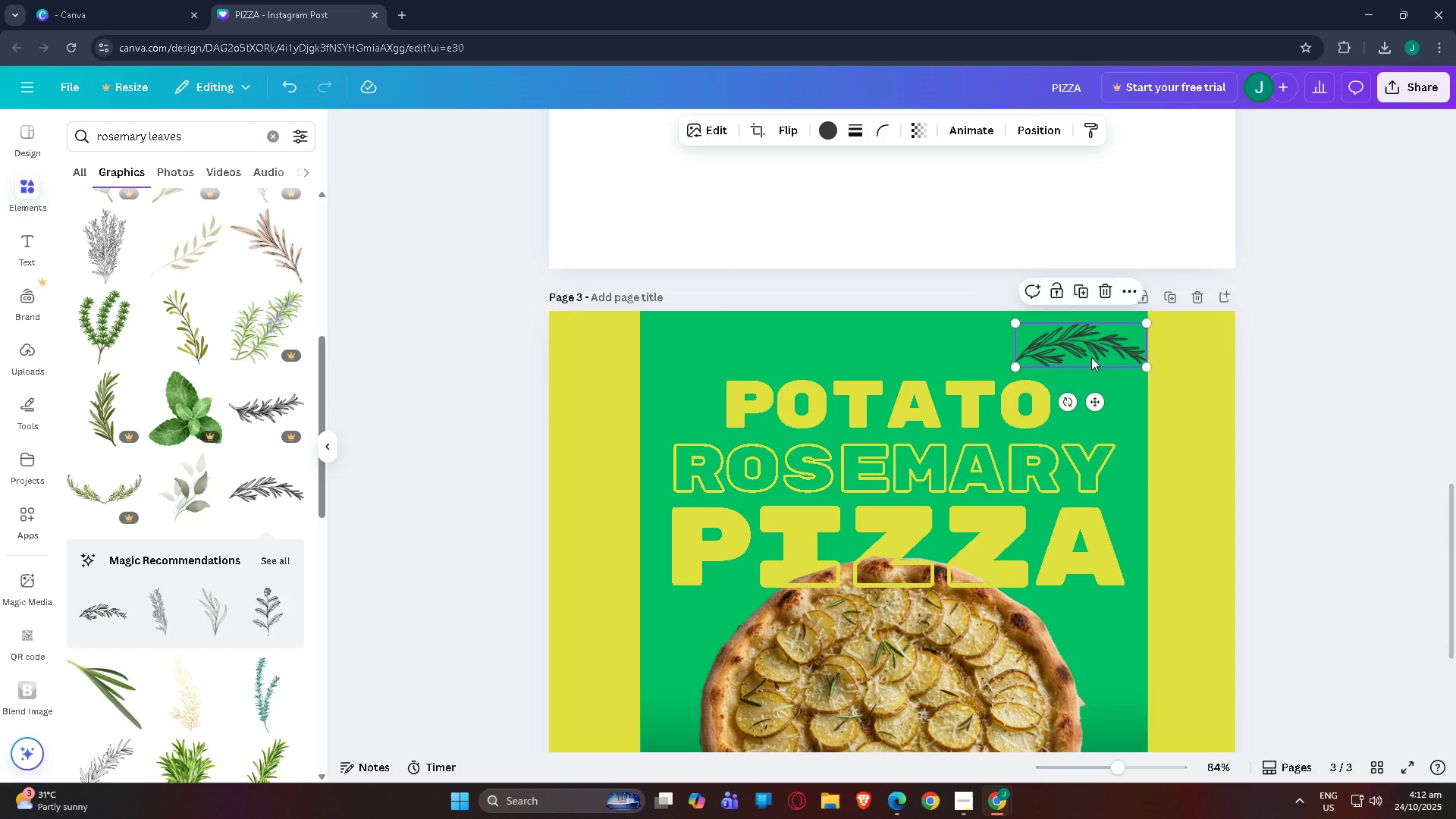 
key(Delete)
 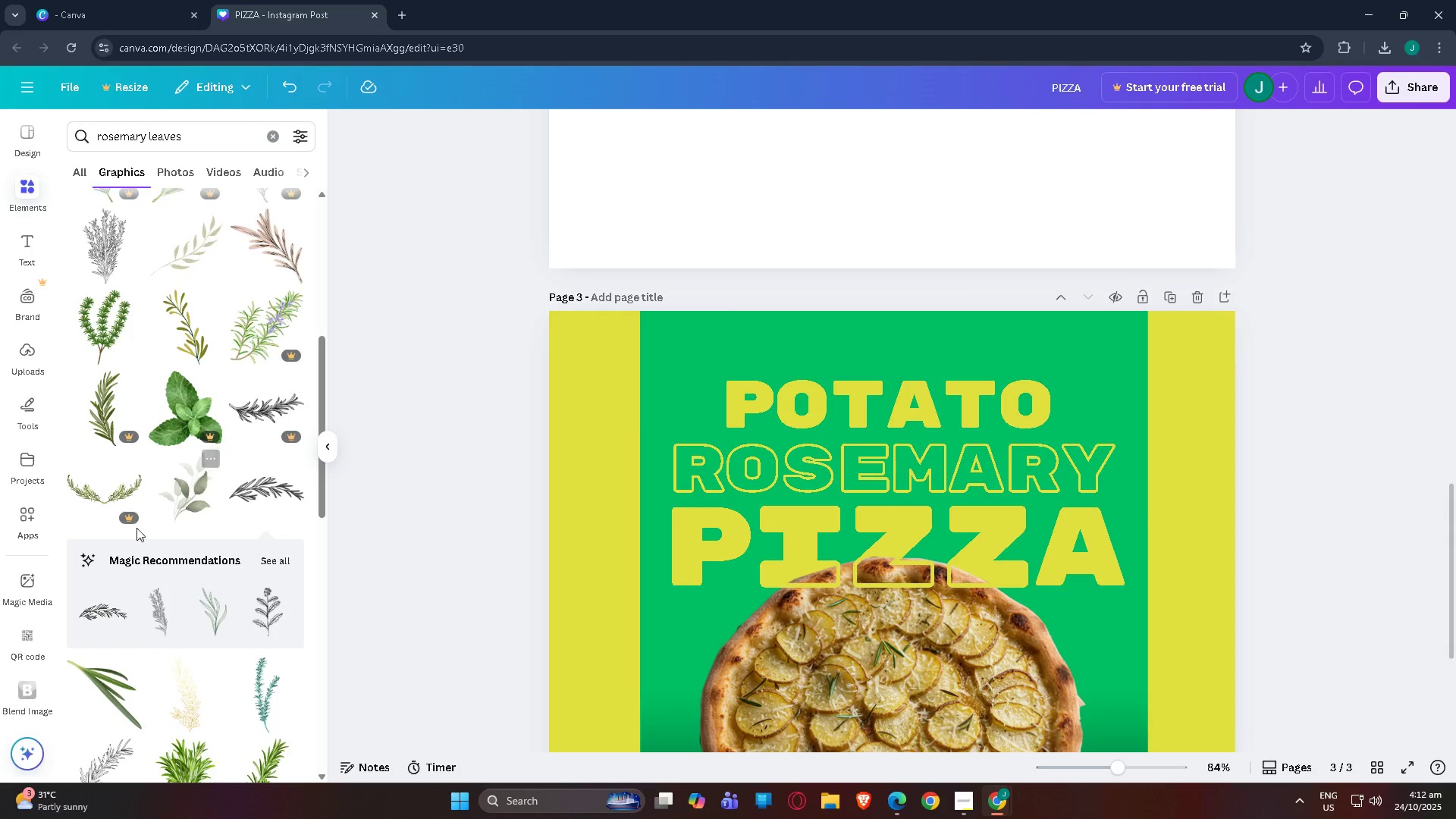 
scroll: coordinate [265, 491], scroll_direction: down, amount: 21.0
 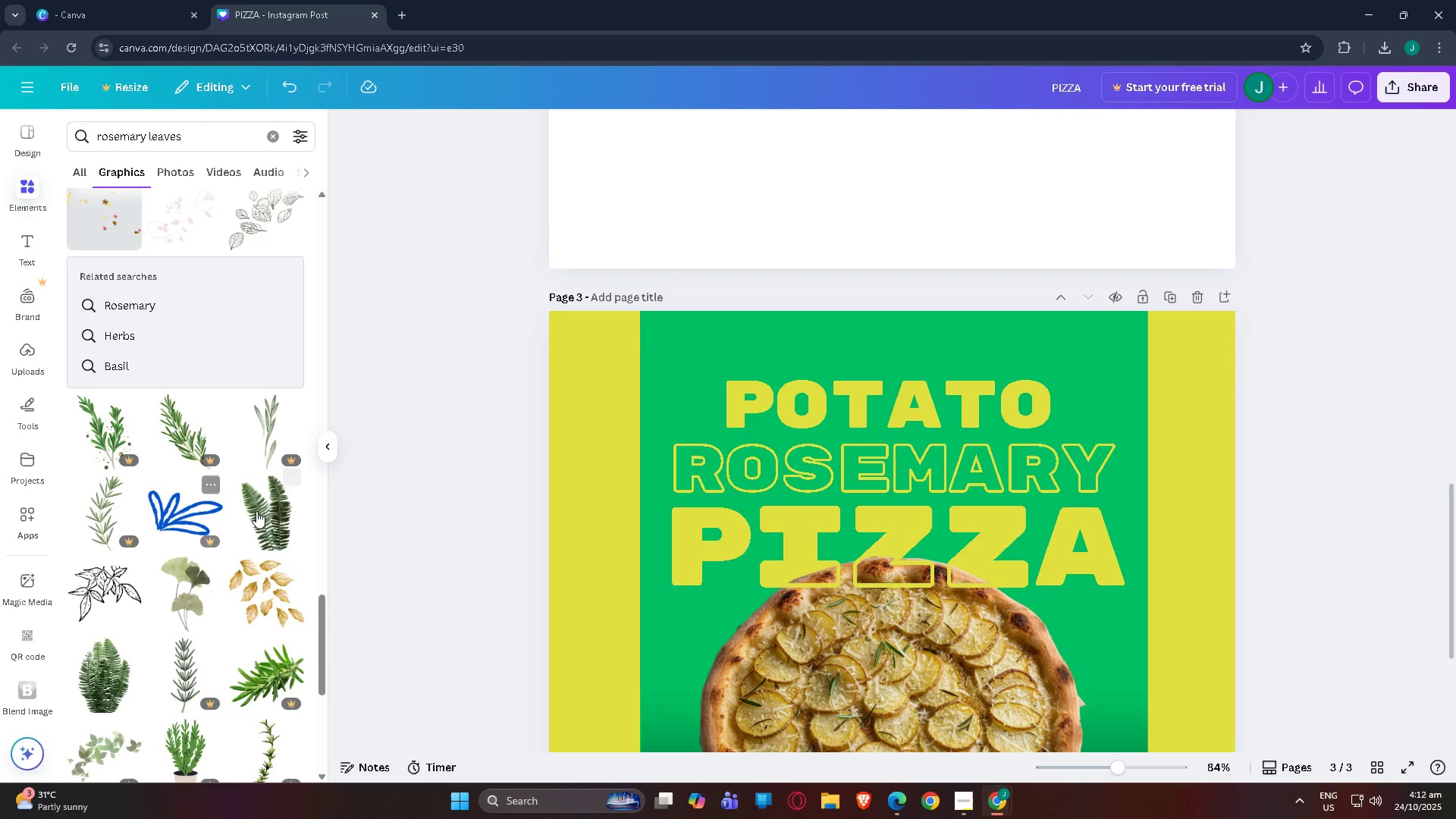 
scroll: coordinate [226, 510], scroll_direction: down, amount: 6.0
 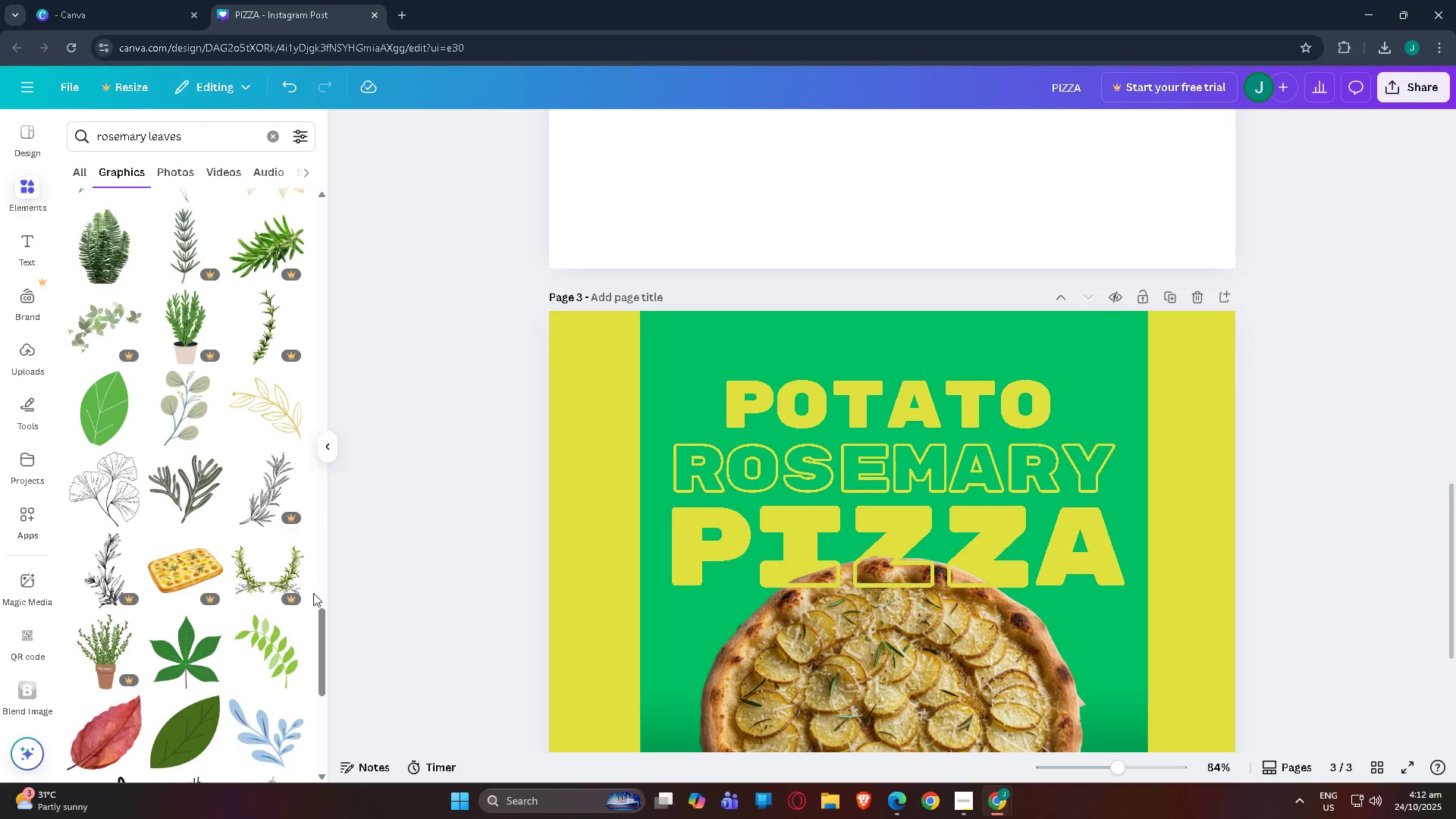 
left_click_drag(start_coordinate=[321, 635], to_coordinate=[303, 159])
 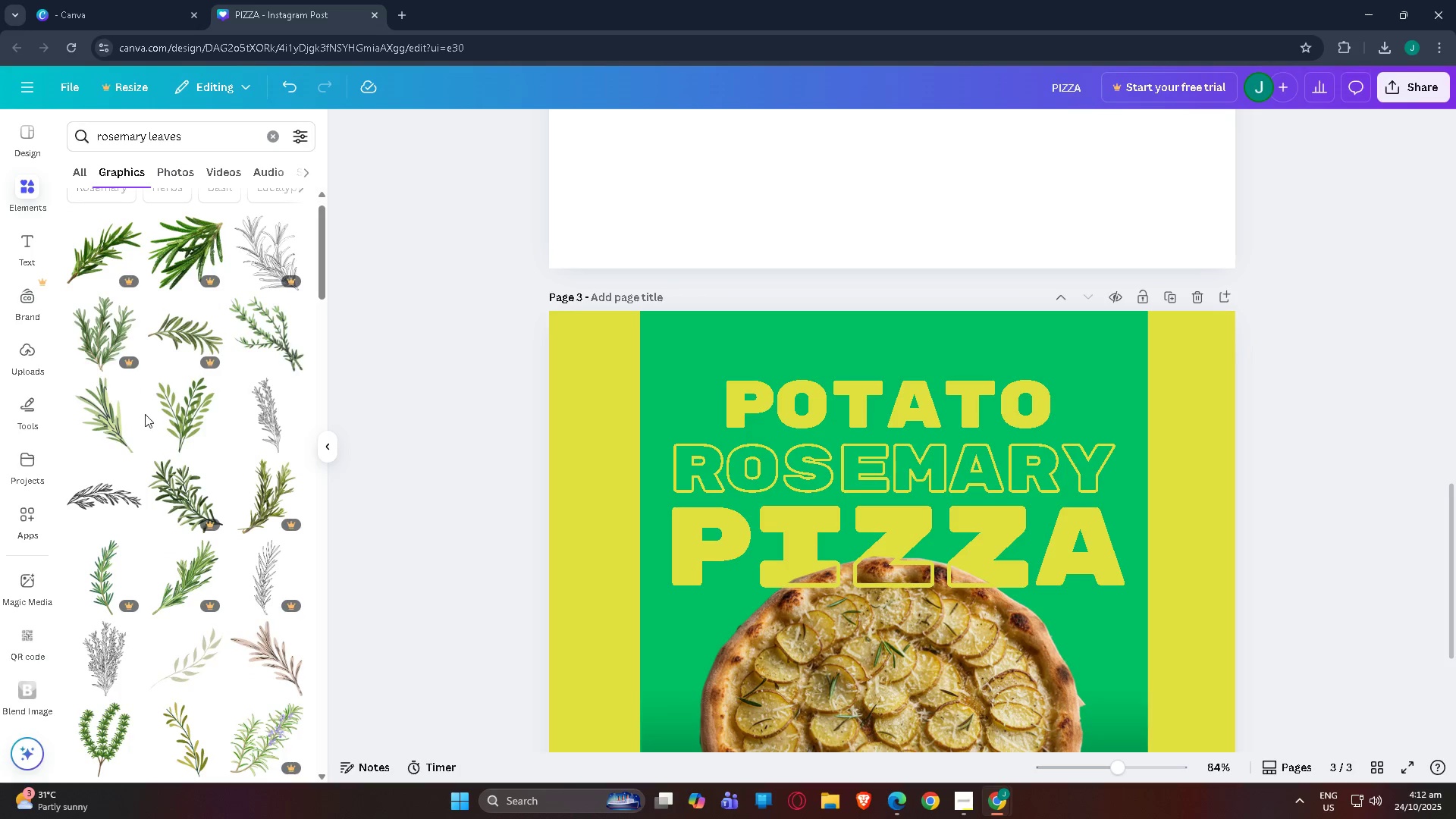 
scroll: coordinate [145, 416], scroll_direction: up, amount: 3.0
 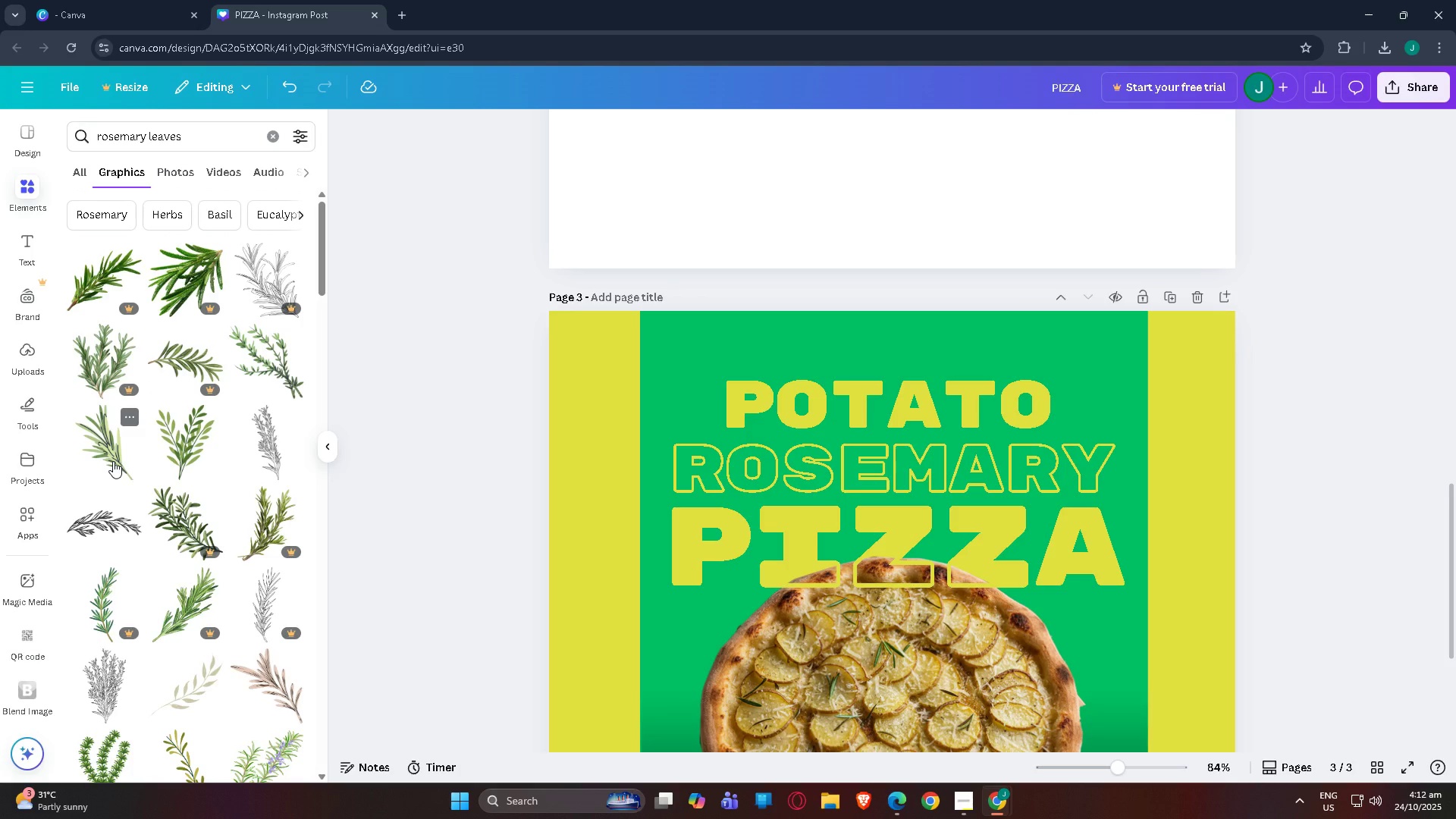 
left_click([113, 461])
 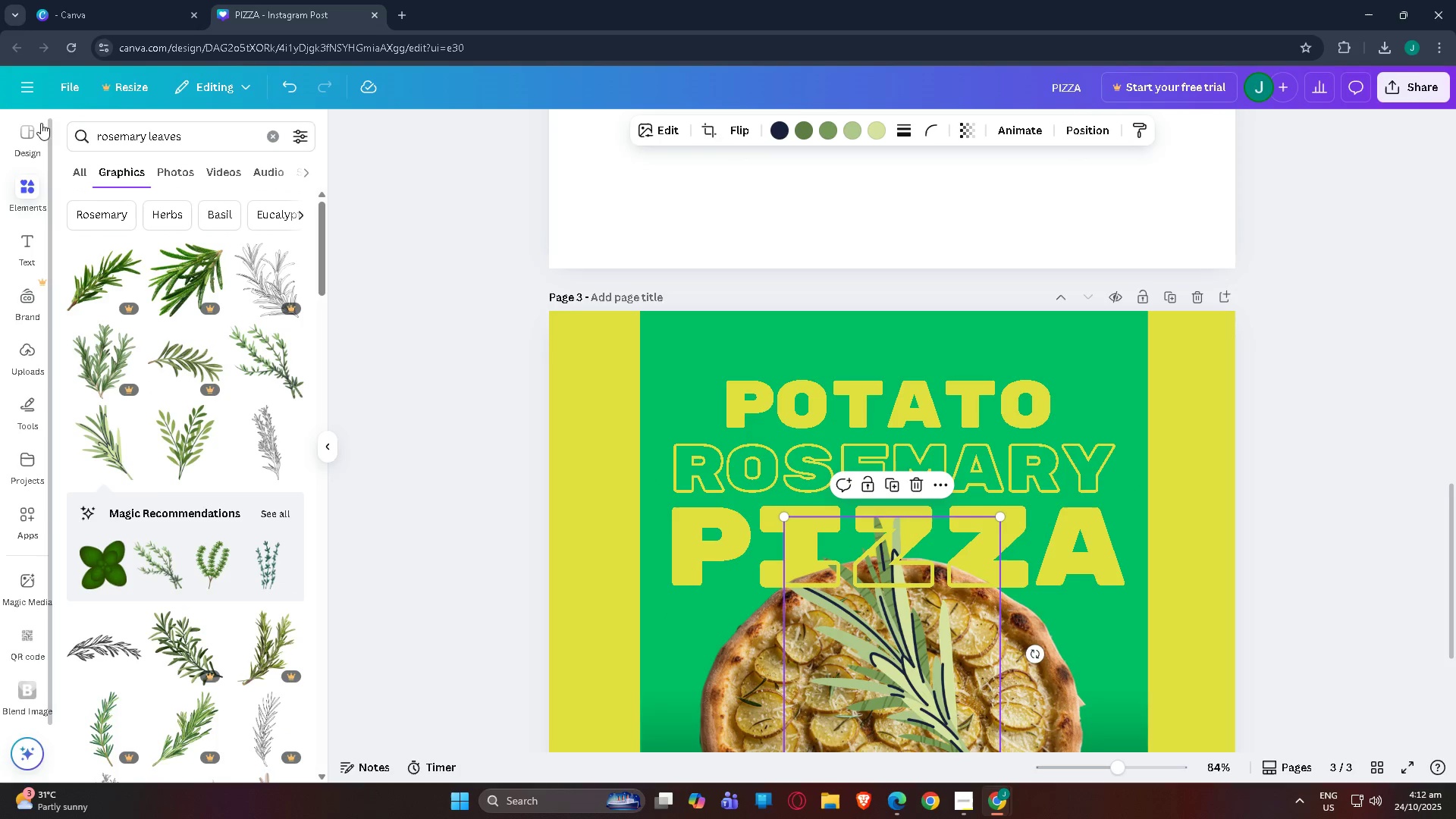 
left_click([662, 119])
 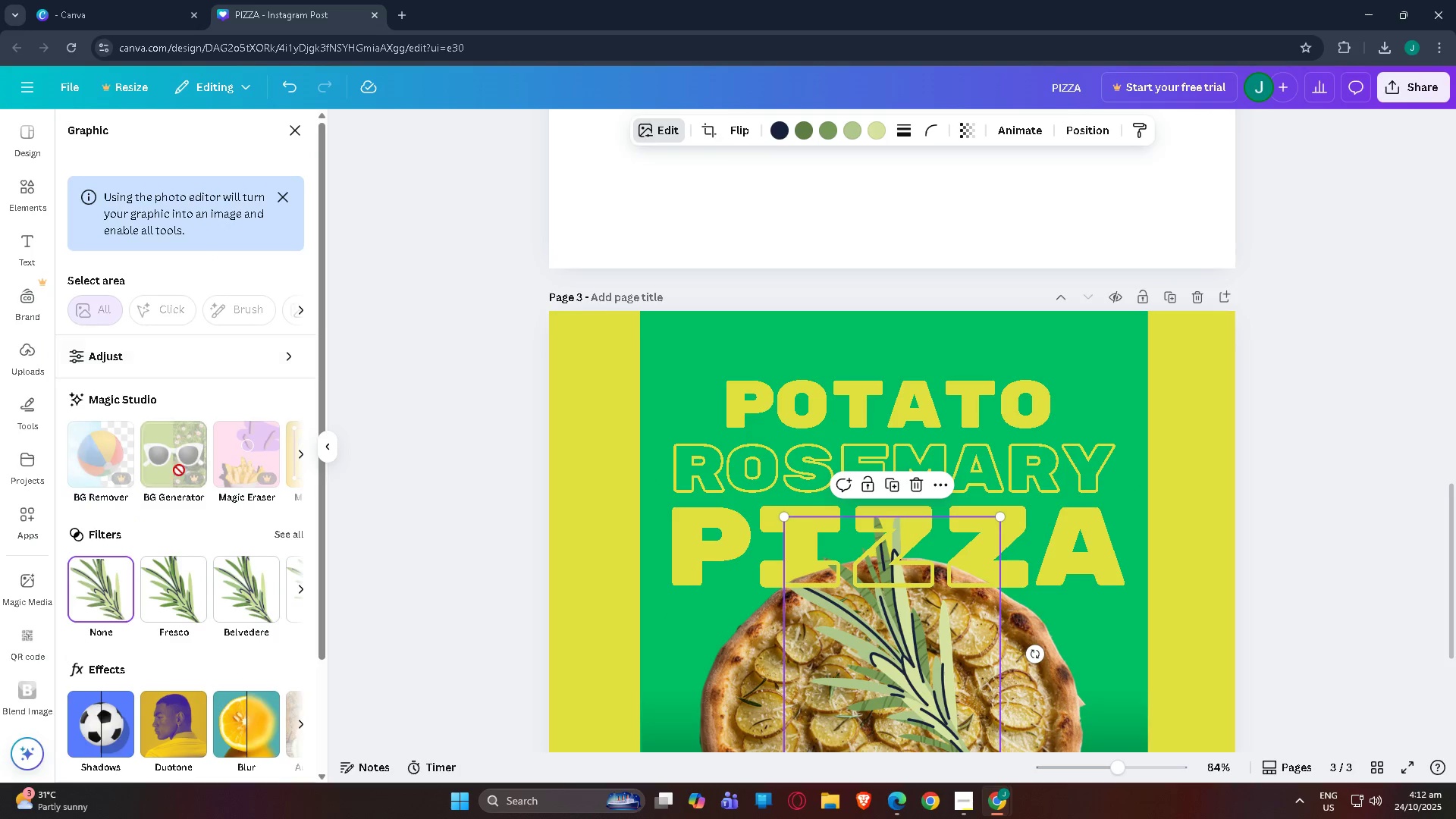 
scroll: coordinate [177, 531], scroll_direction: down, amount: 1.0
 